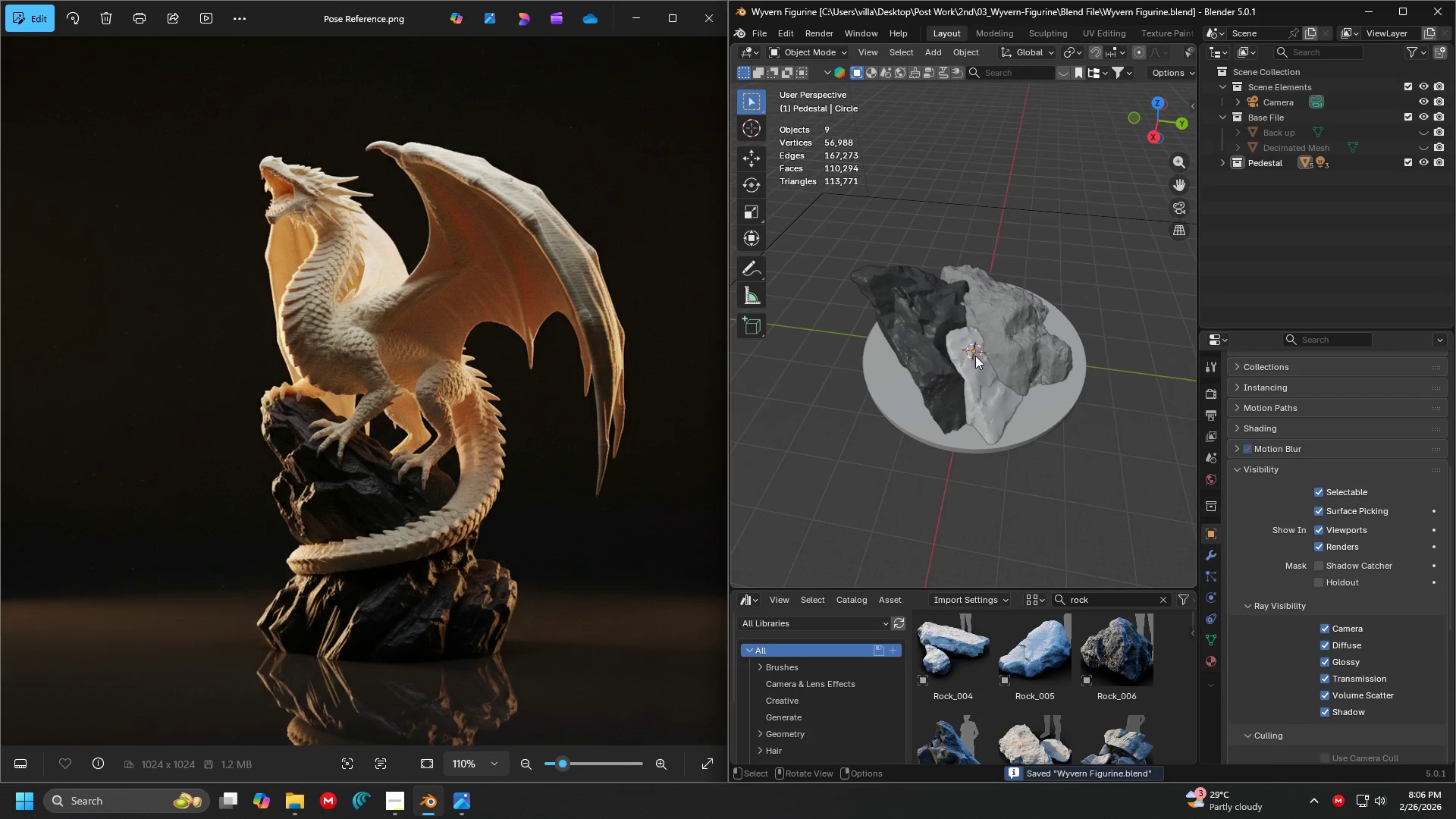 
key(Alt+H)
 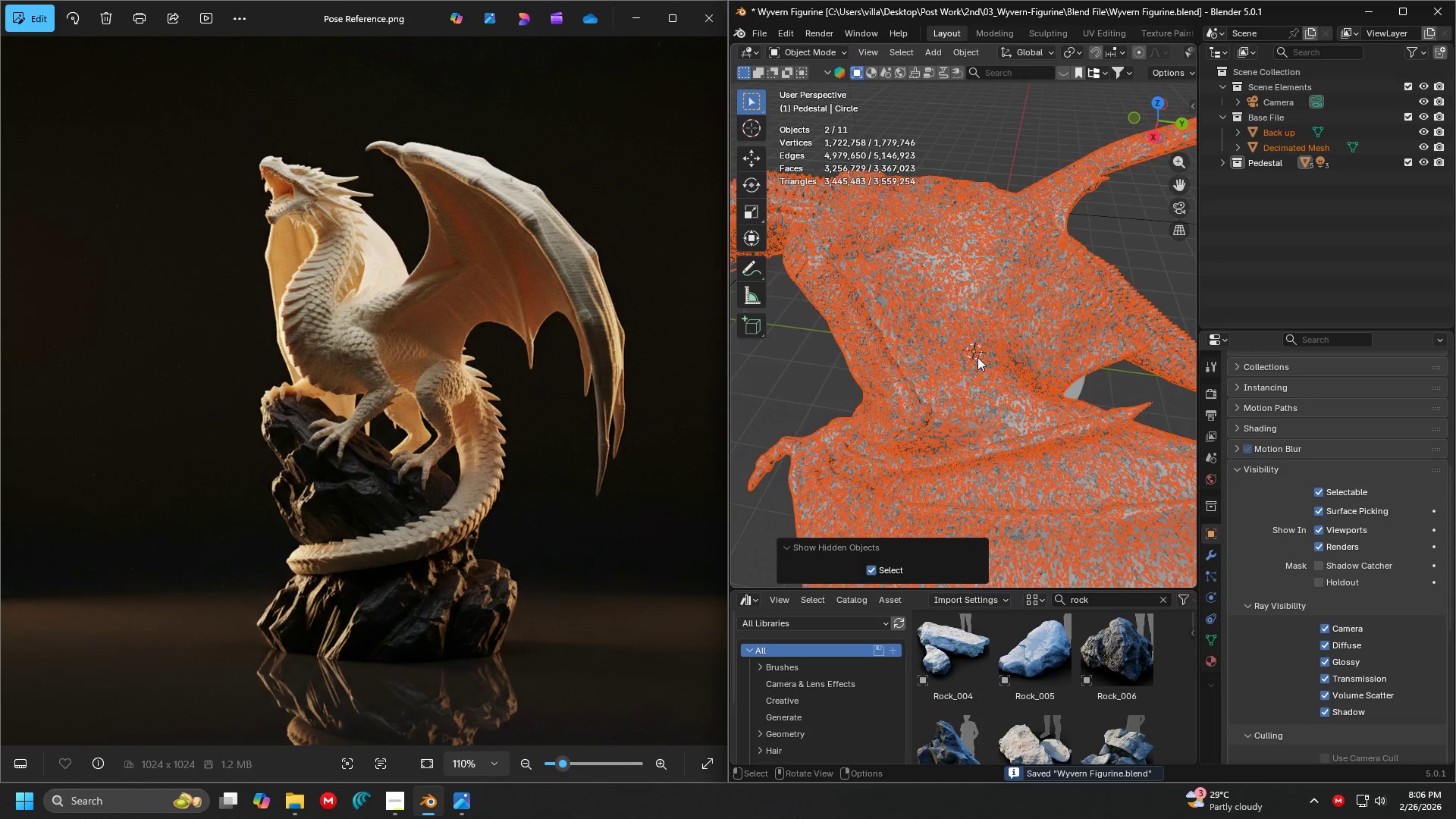 
key(Shift+ShiftLeft)
 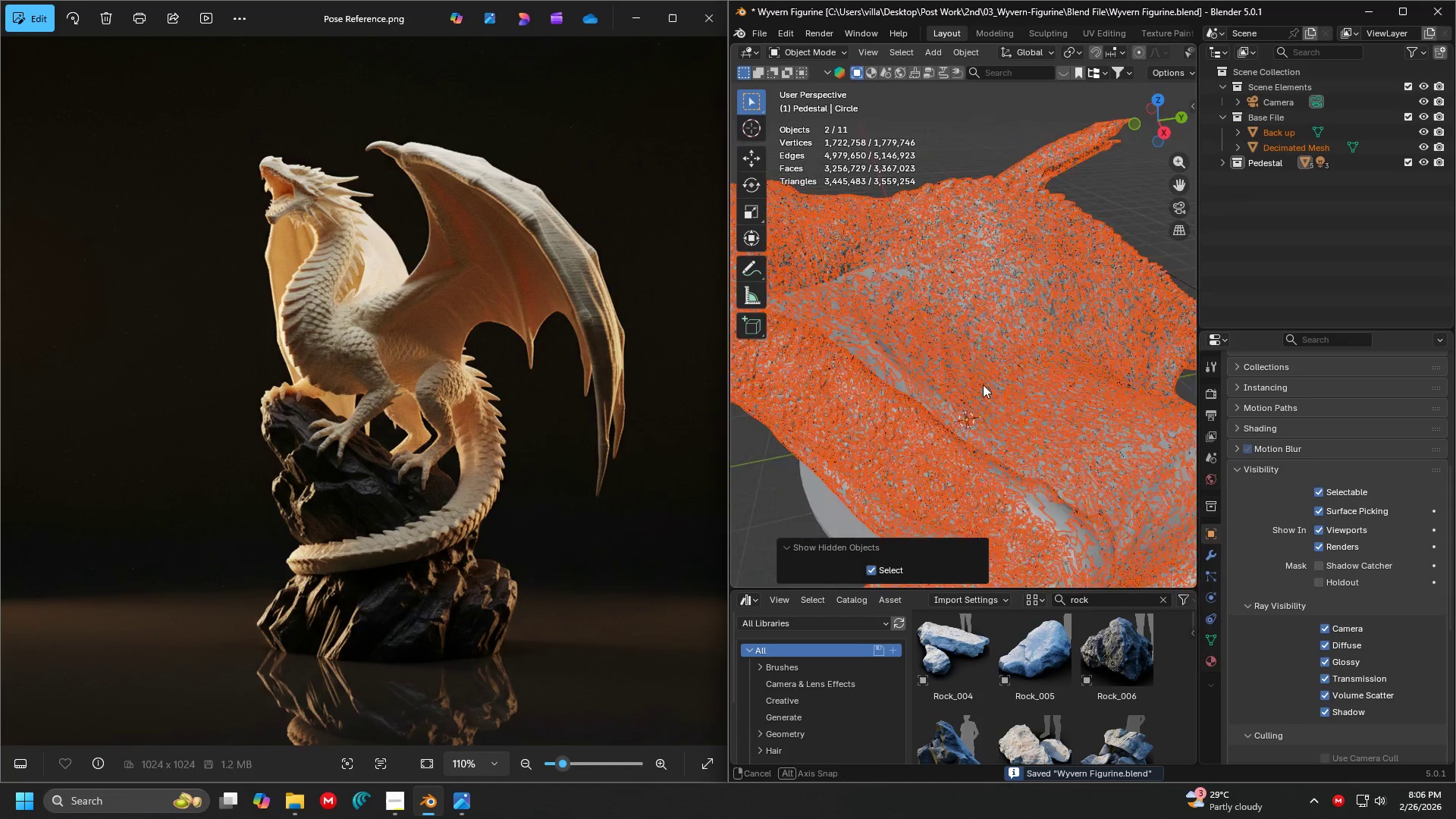 
scroll: coordinate [1009, 339], scroll_direction: up, amount: 2.0
 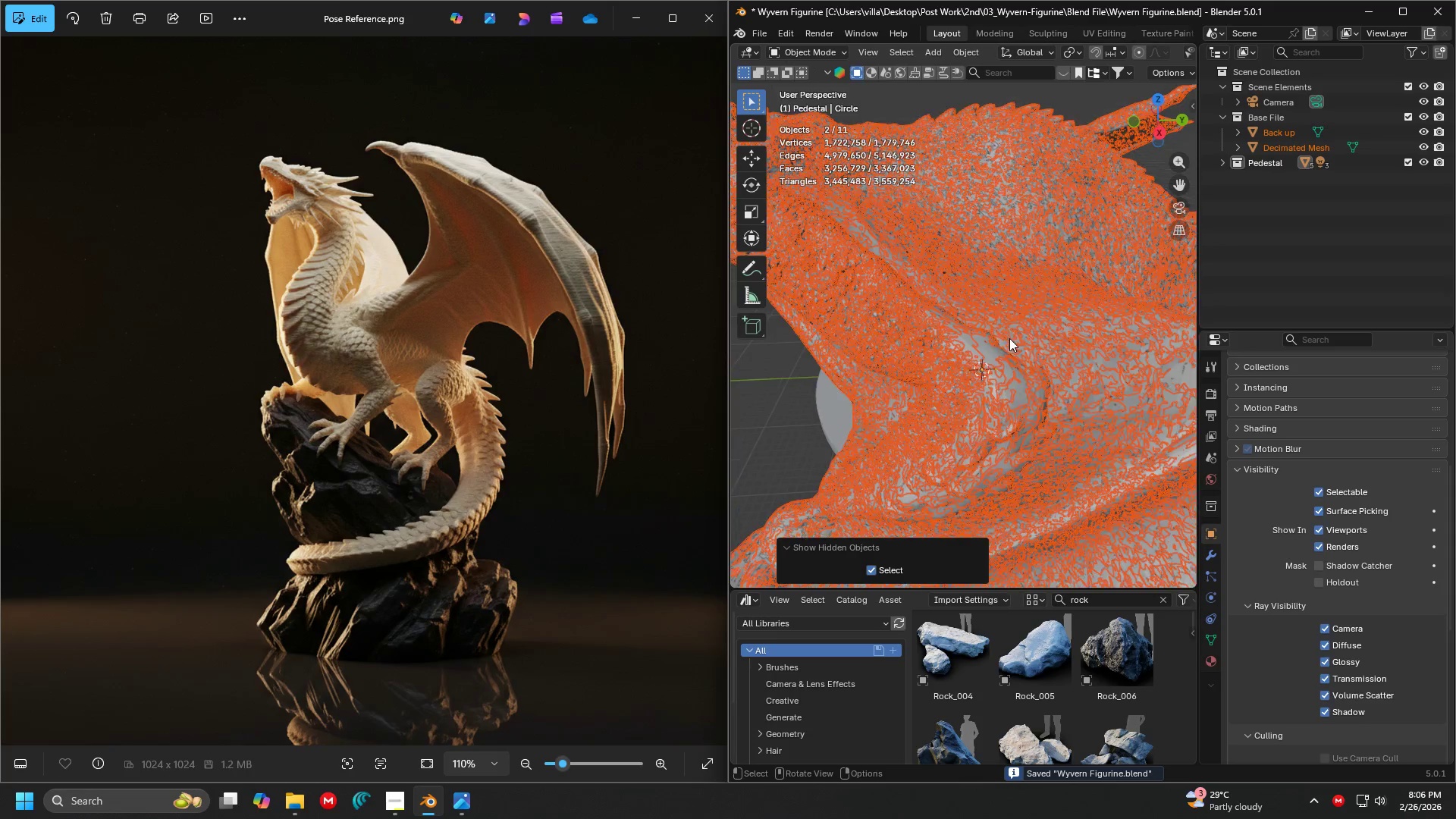 
scroll: coordinate [1035, 337], scroll_direction: down, amount: 3.0
 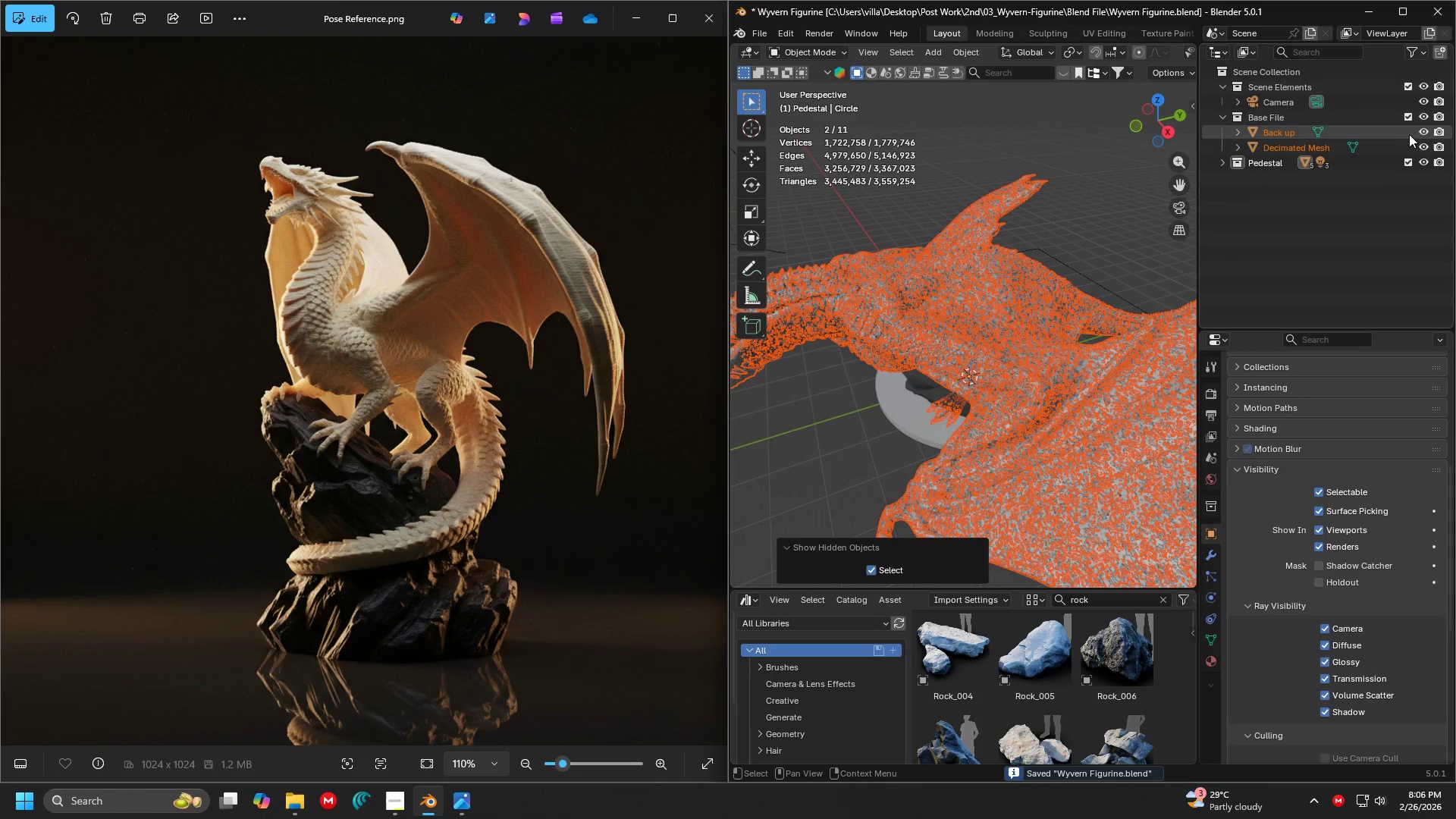 
left_click([1422, 131])
 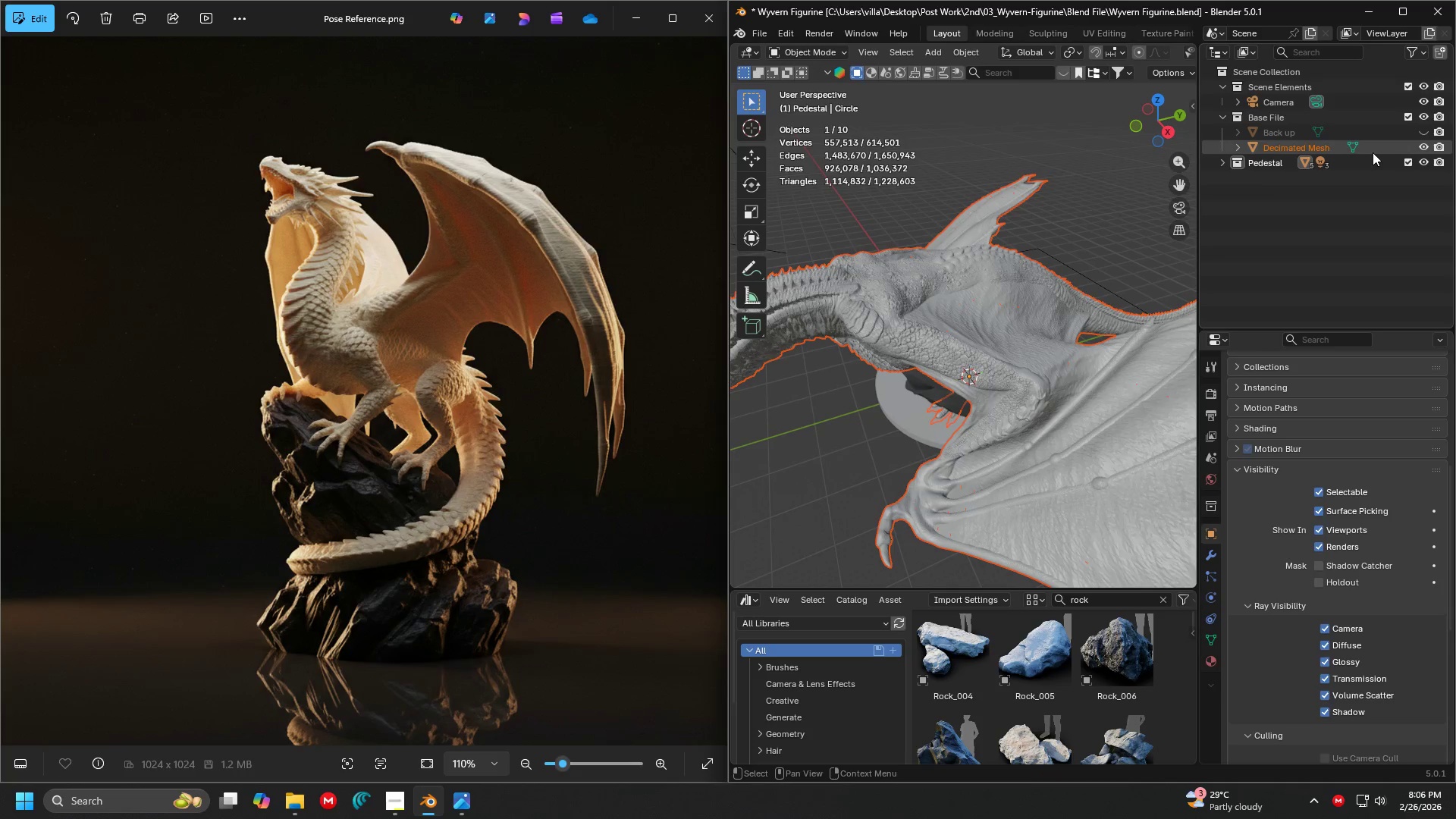 
left_click([1385, 143])
 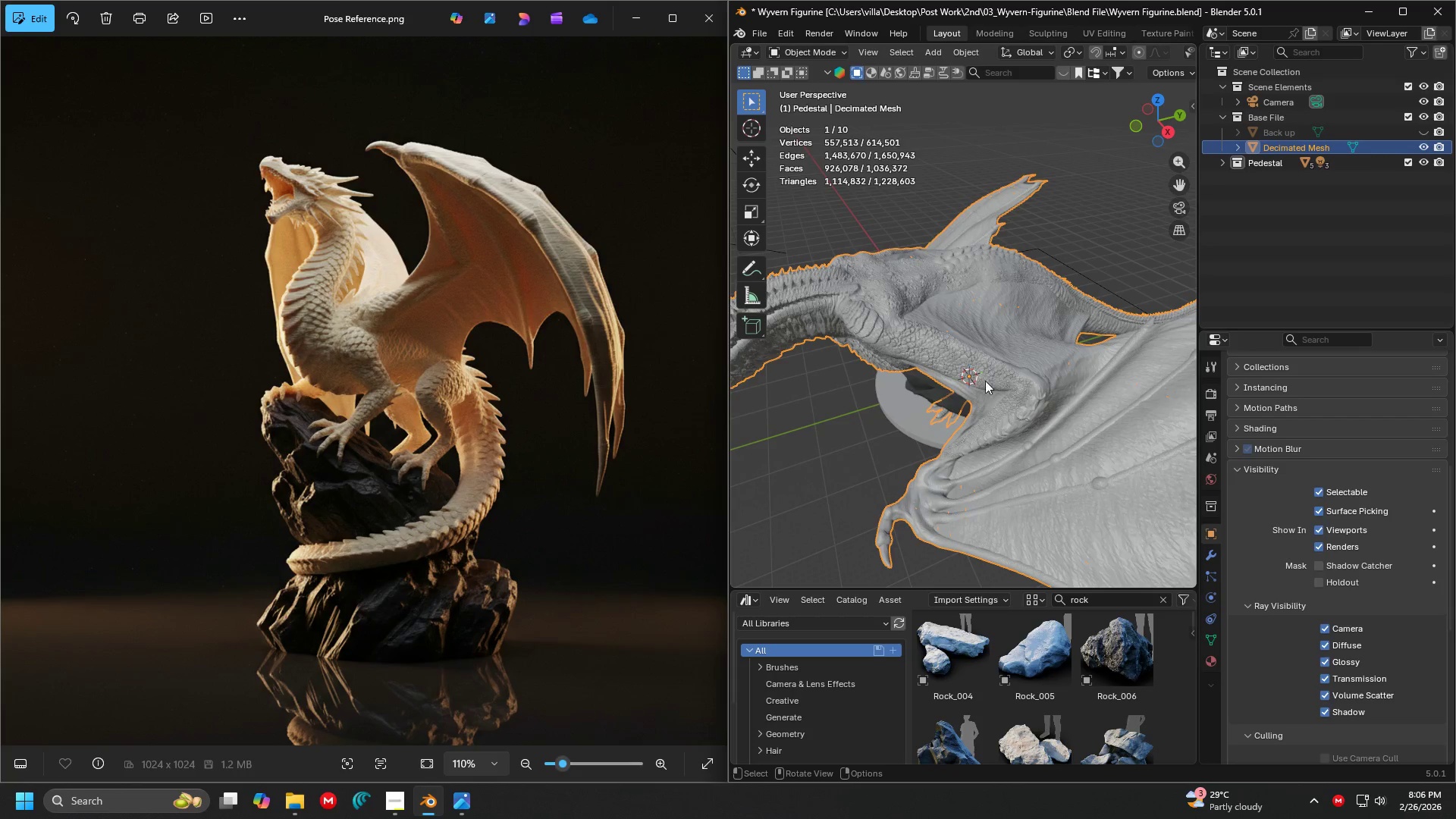 
key(Shift+ShiftLeft)
 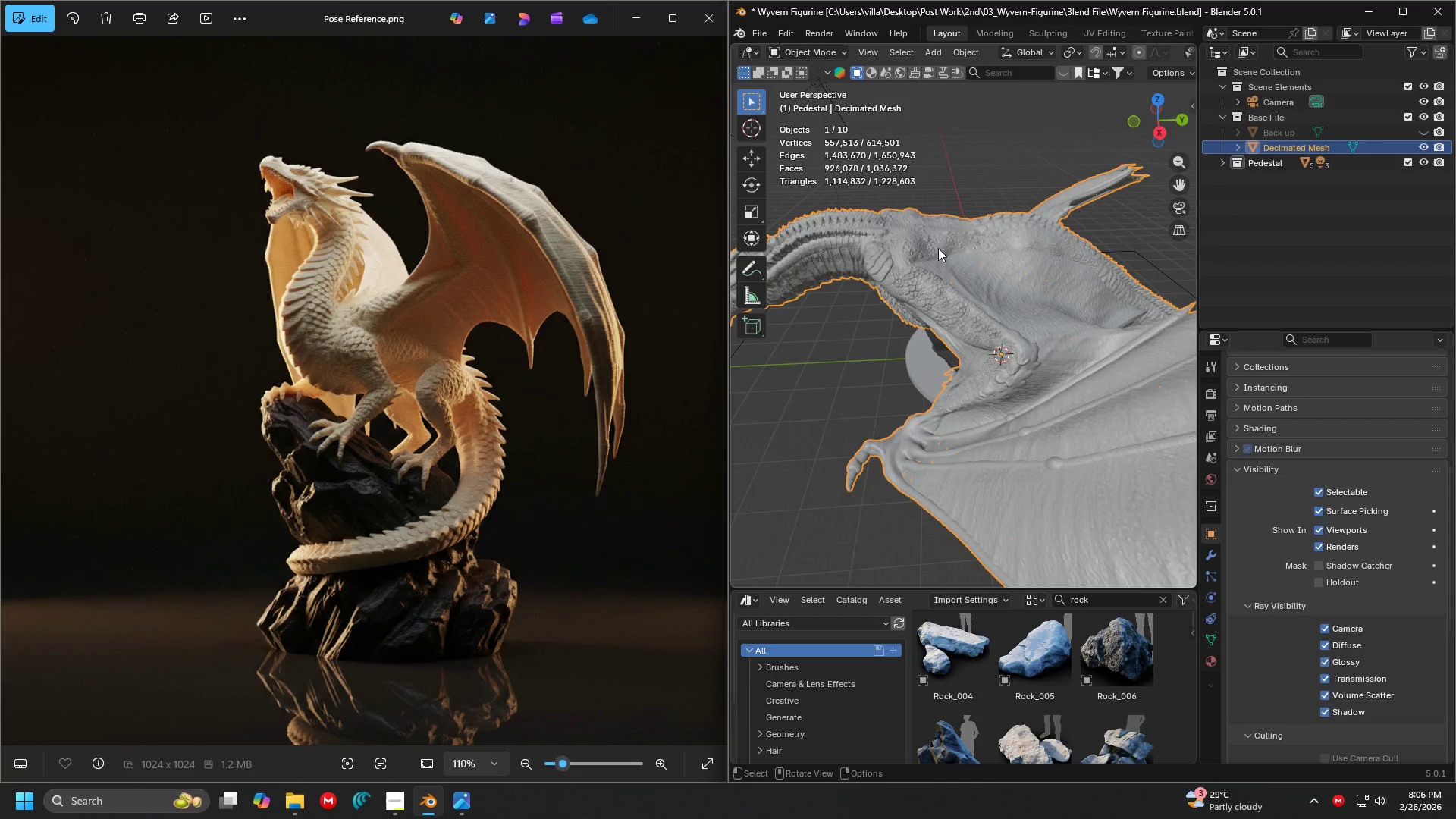 
key(Shift+ShiftLeft)
 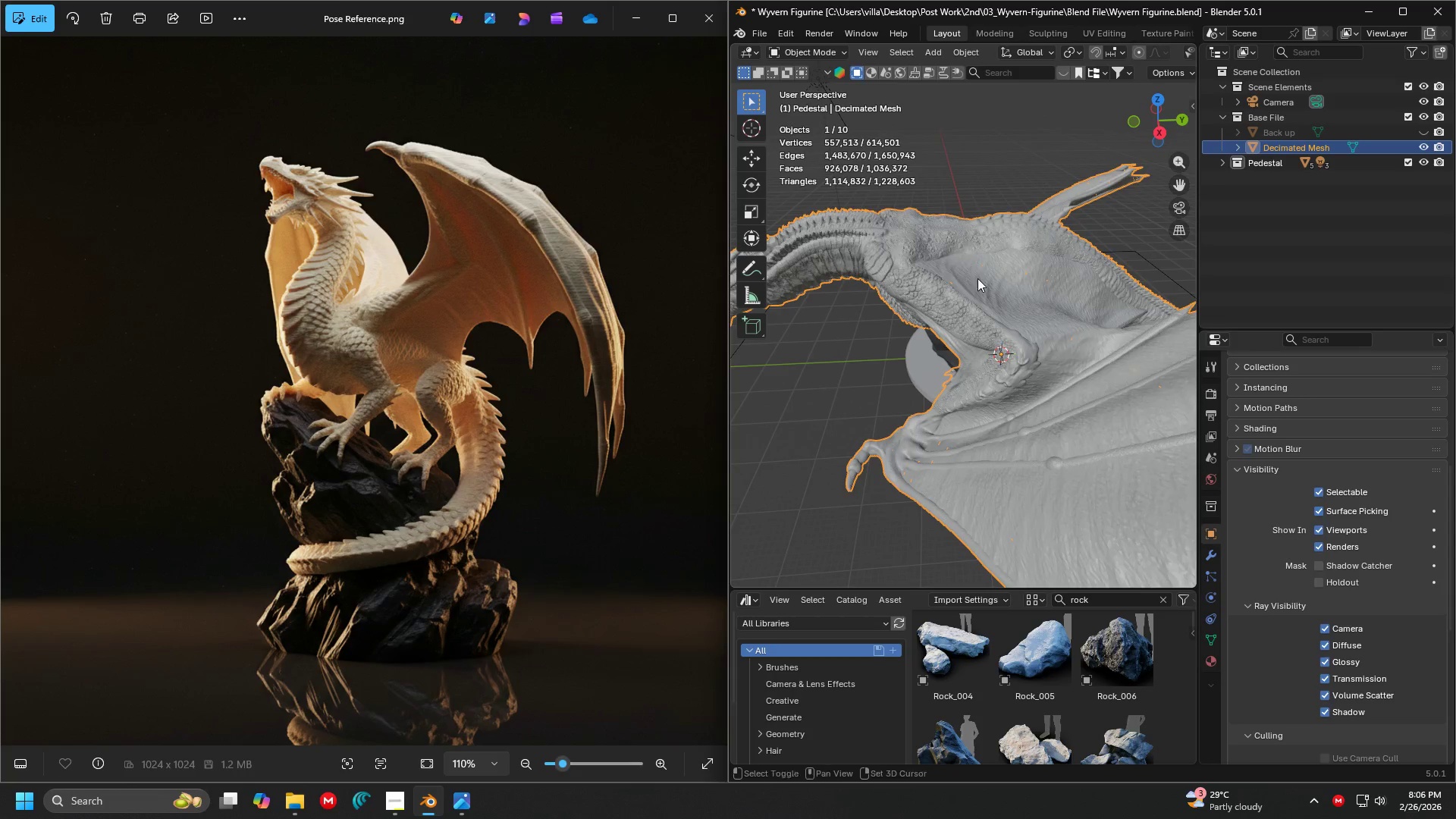 
scroll: coordinate [974, 310], scroll_direction: down, amount: 1.0
 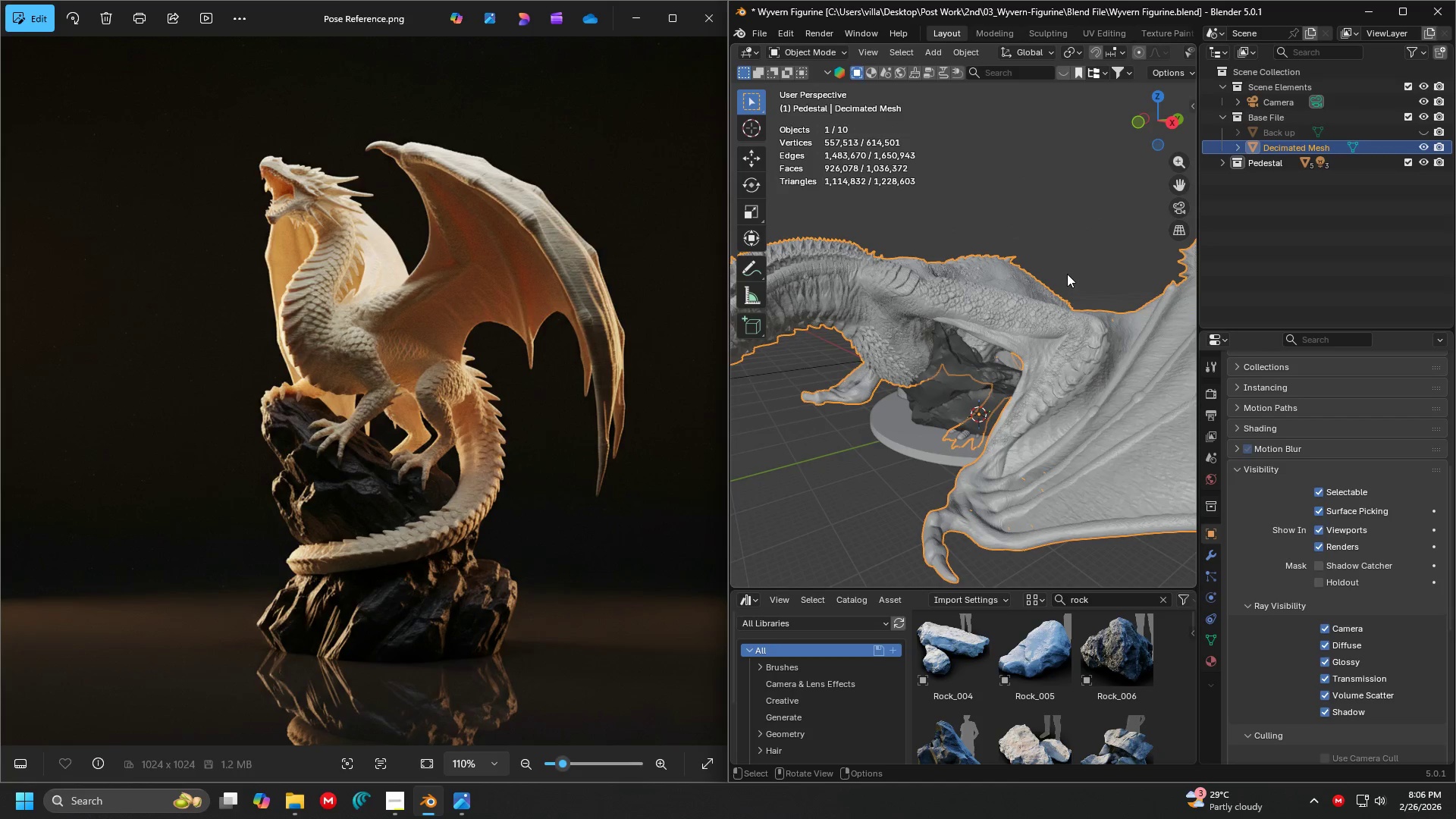 
type(sg)
 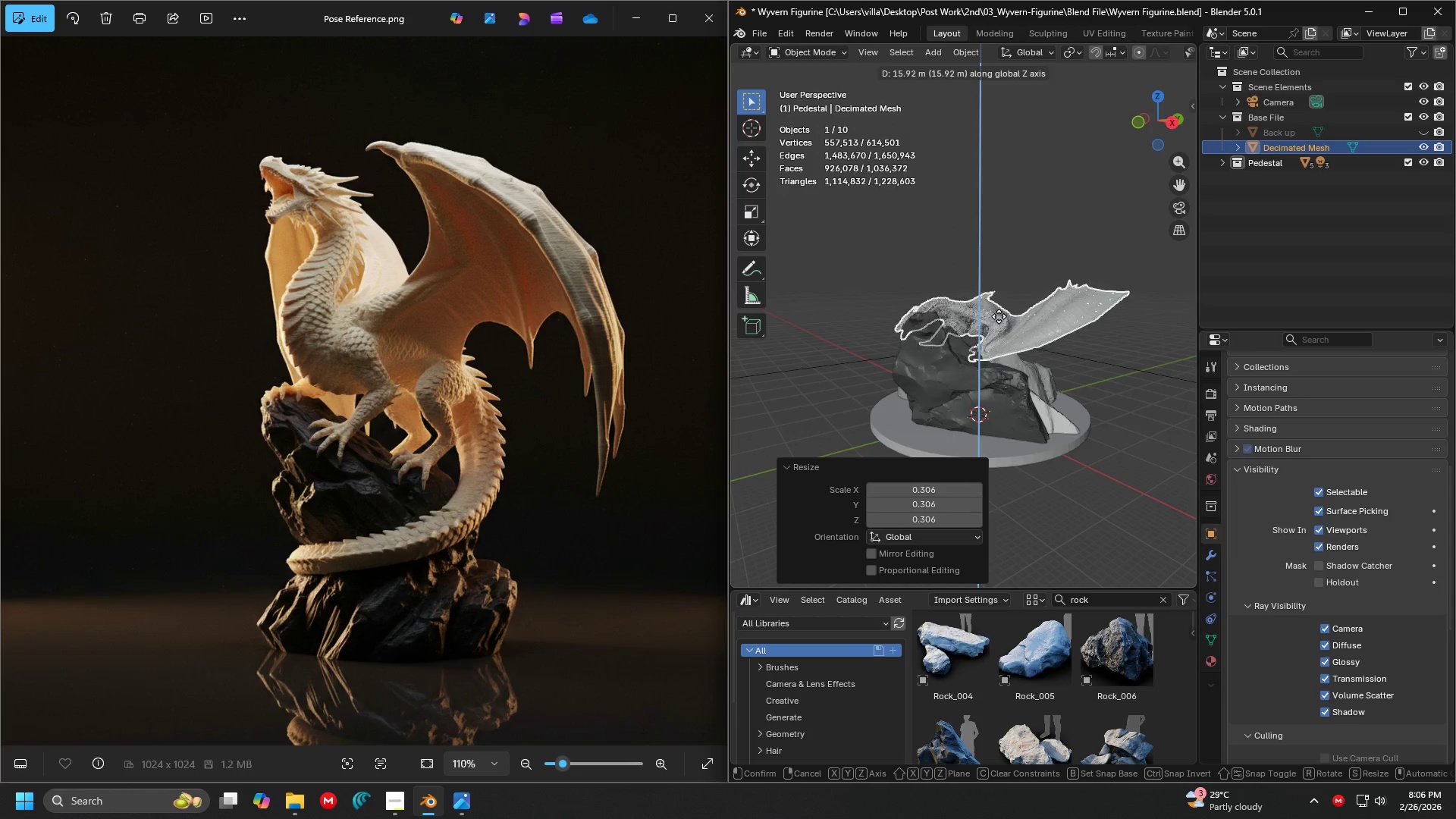 
left_click([999, 311])
 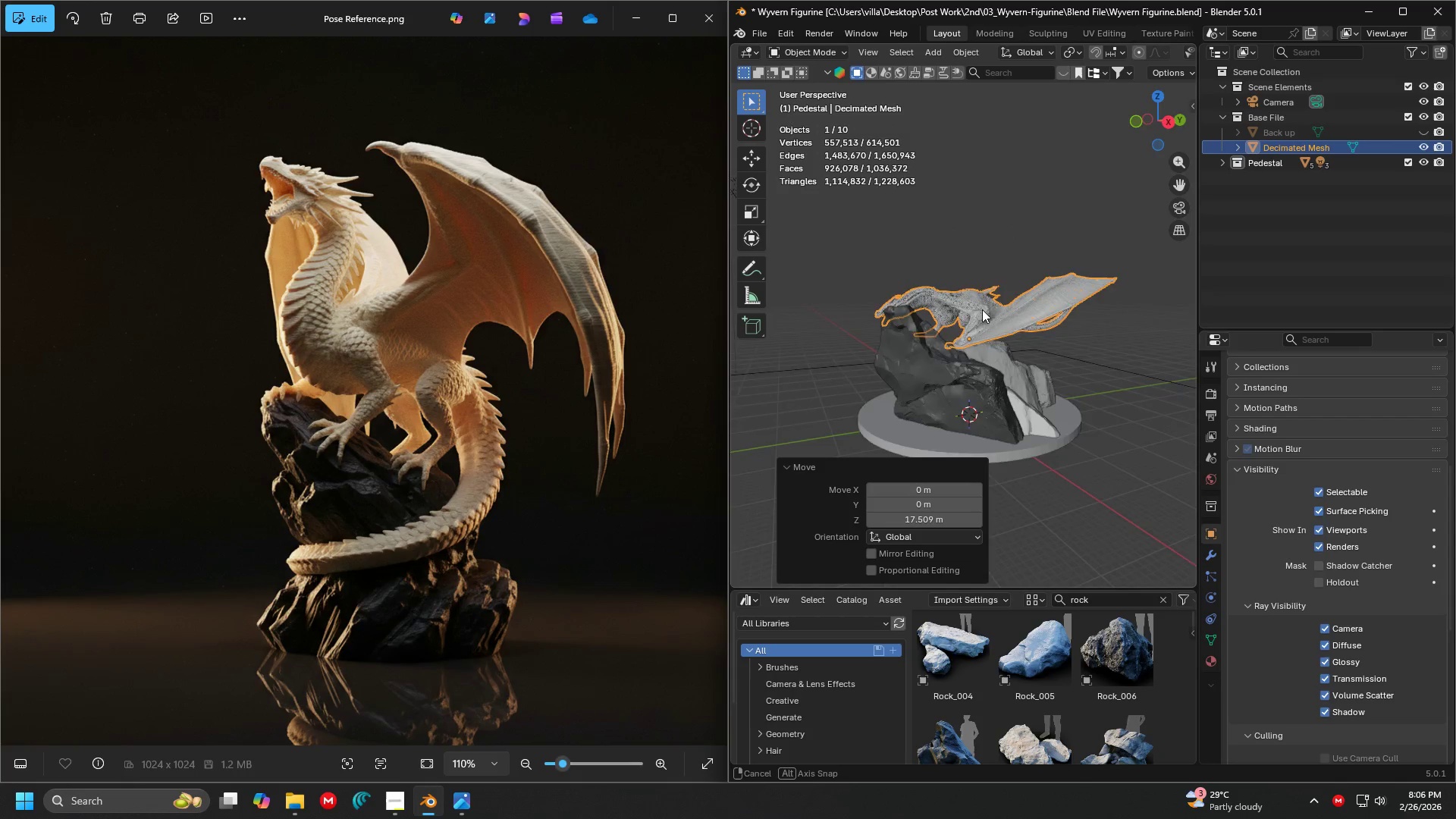 
key(Shift+ShiftLeft)
 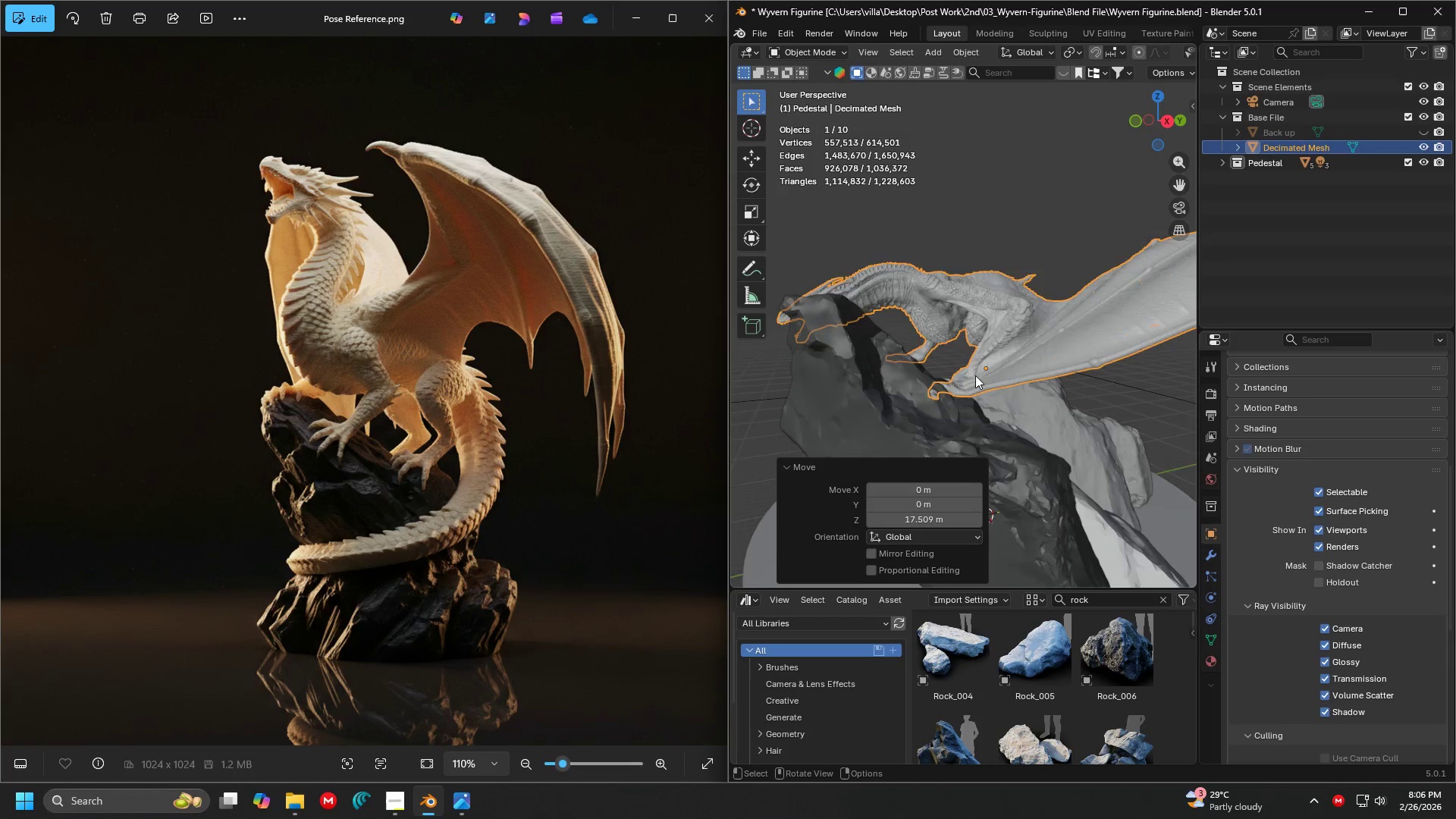 
scroll: coordinate [974, 306], scroll_direction: up, amount: 3.0
 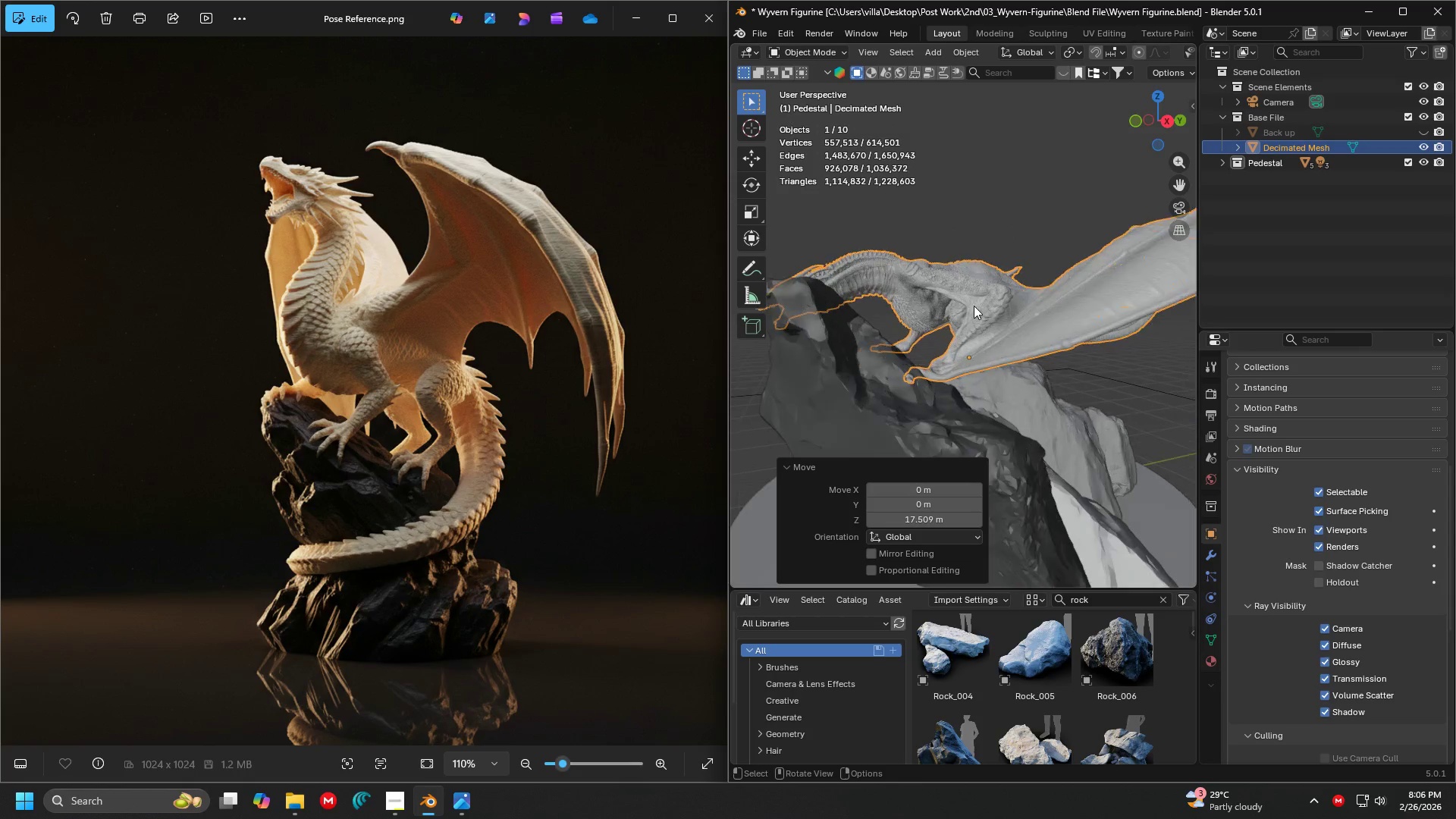 
scroll: coordinate [975, 373], scroll_direction: down, amount: 4.0
 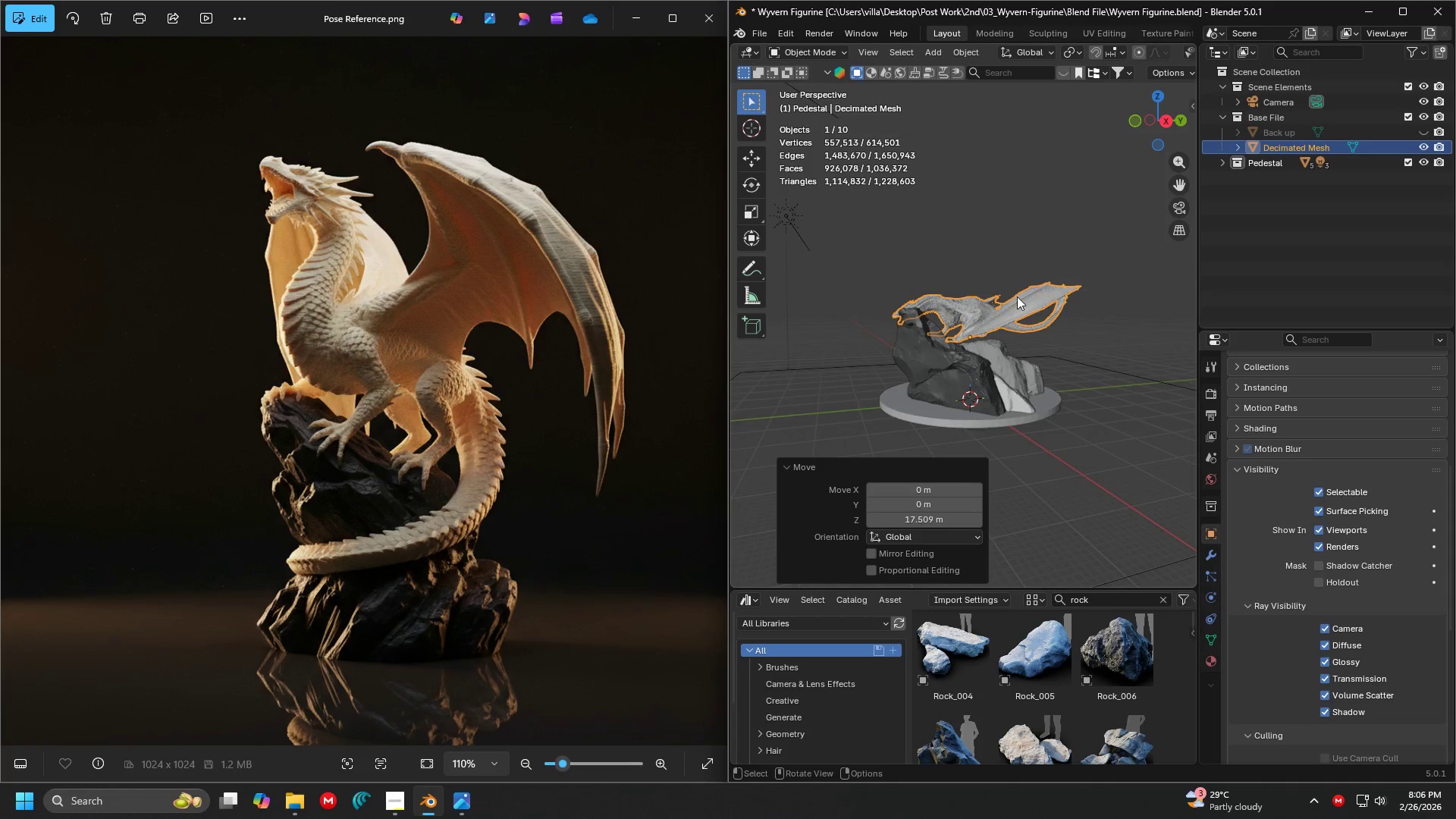 
key(S)
 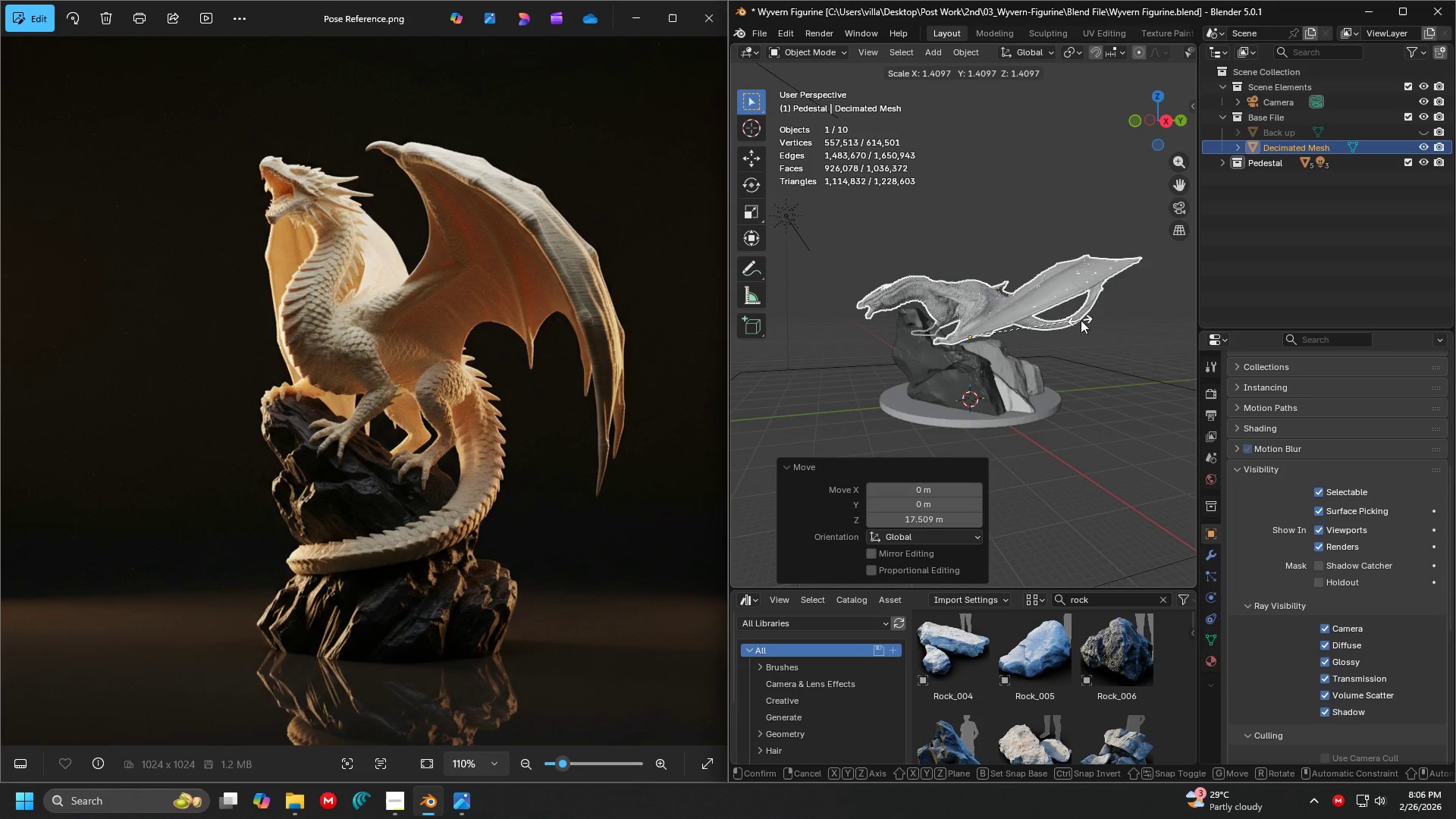 
left_click([1088, 322])
 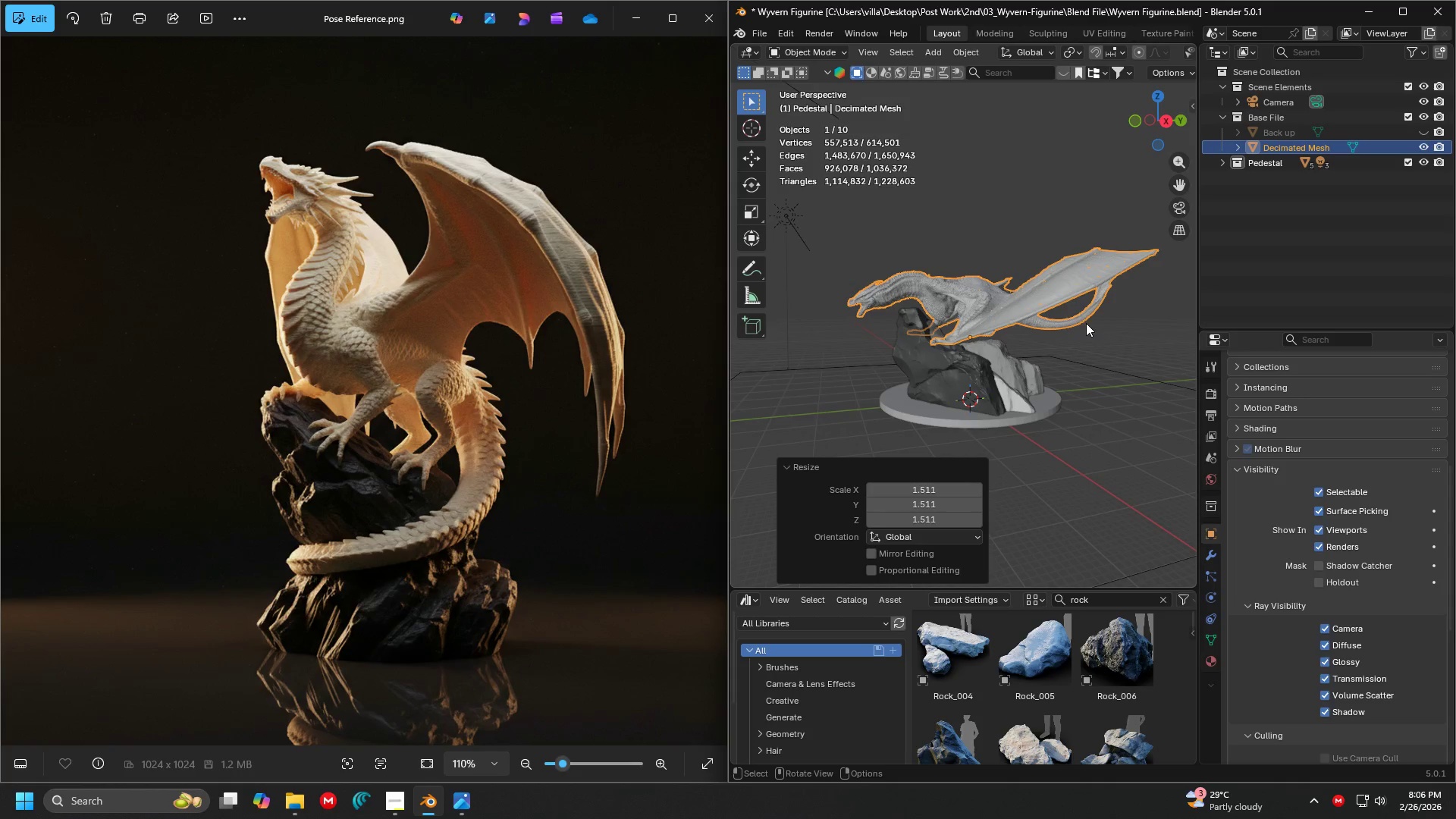 
key(Shift+ShiftLeft)
 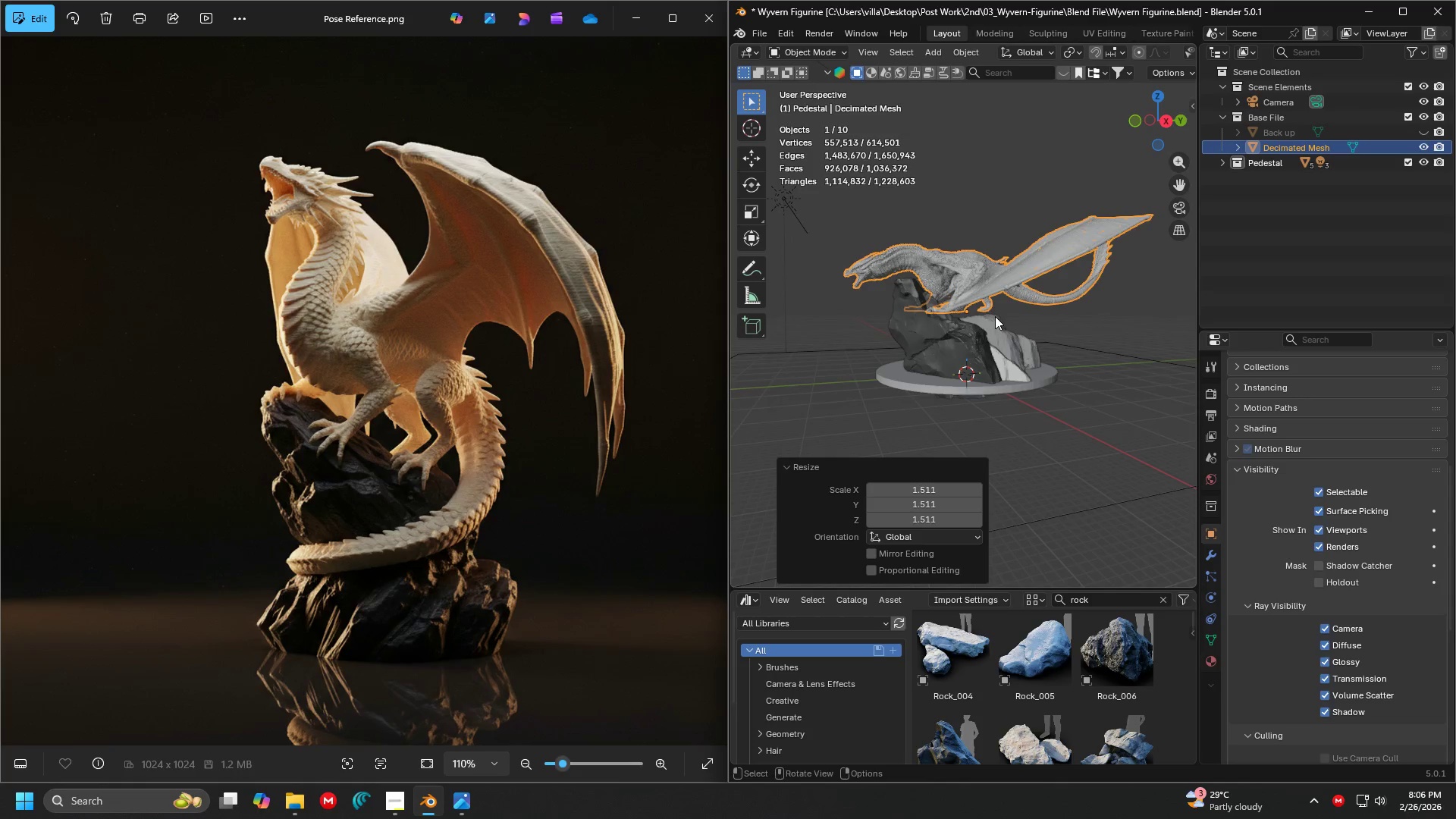 
double_click([995, 316])
 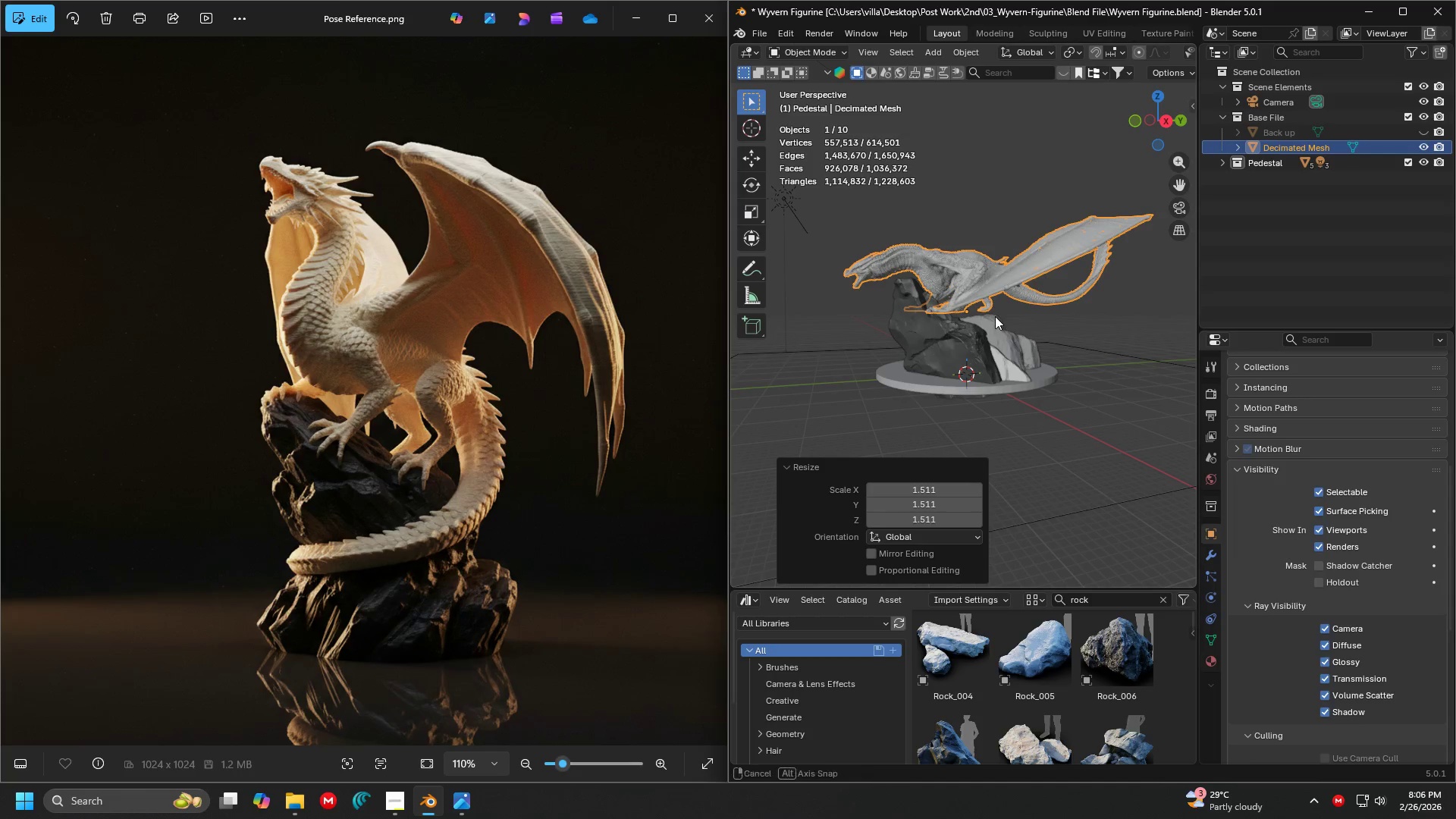 
key(S)
 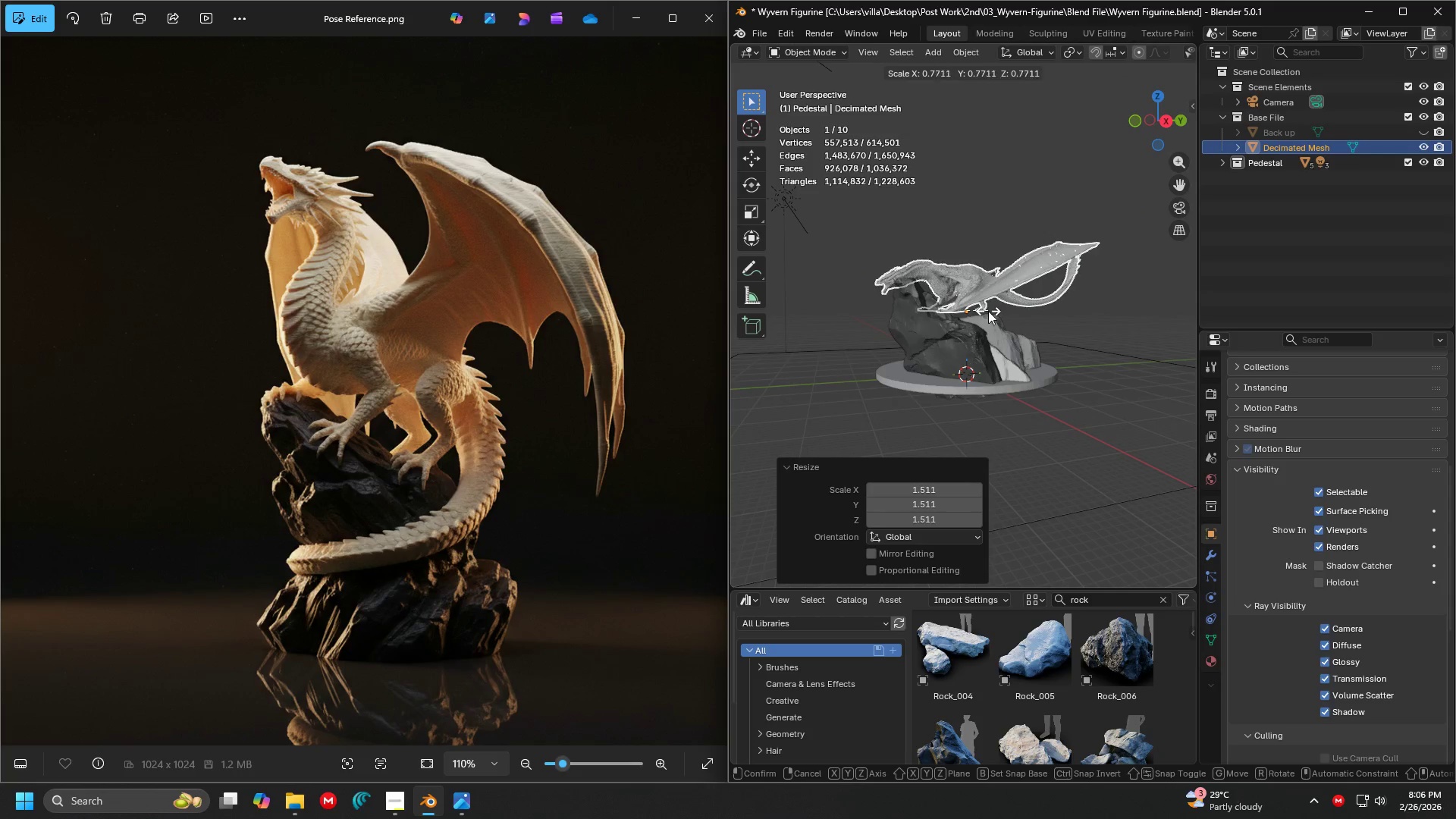 
left_click([987, 311])
 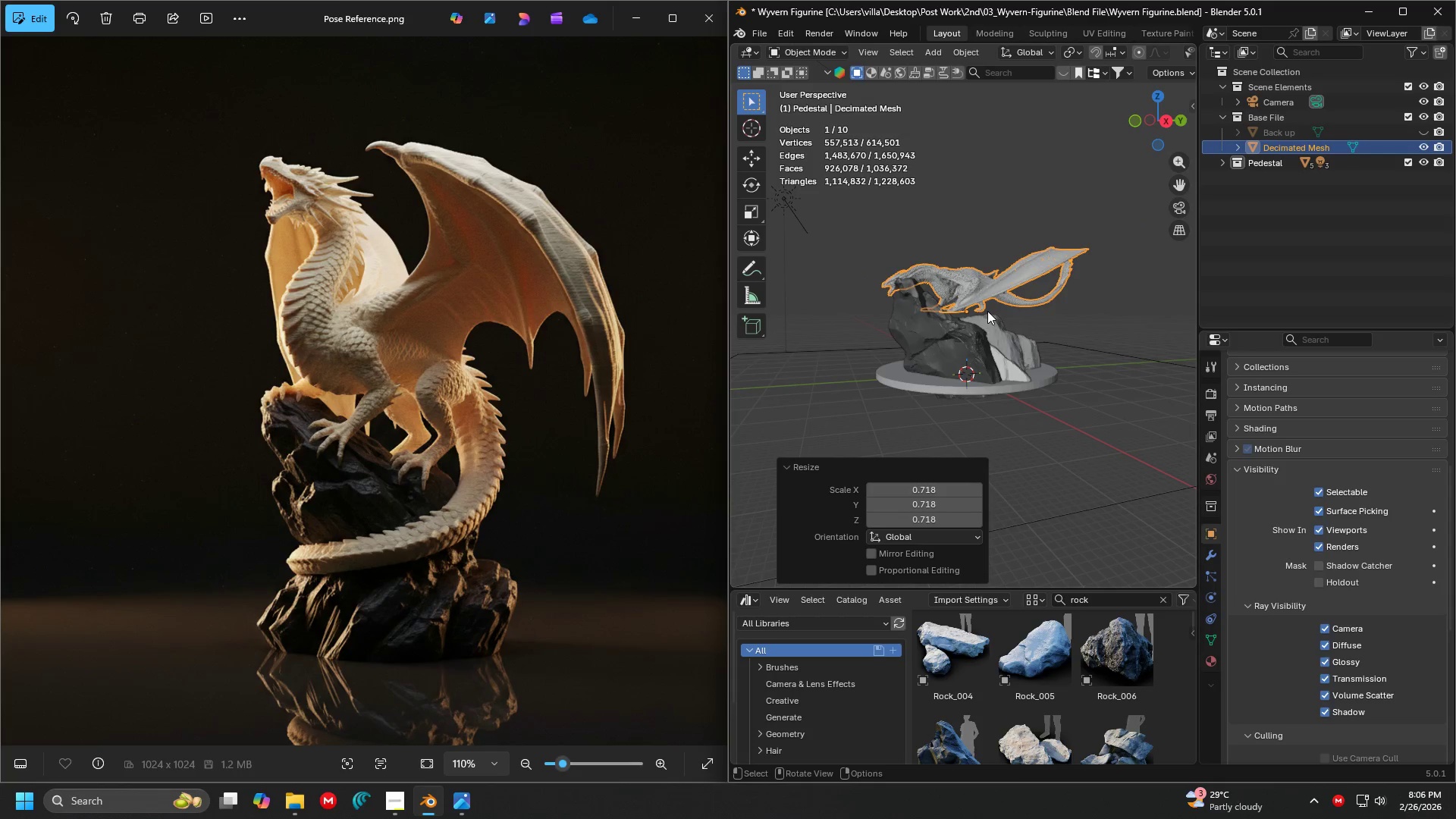 
key(Shift+ShiftLeft)
 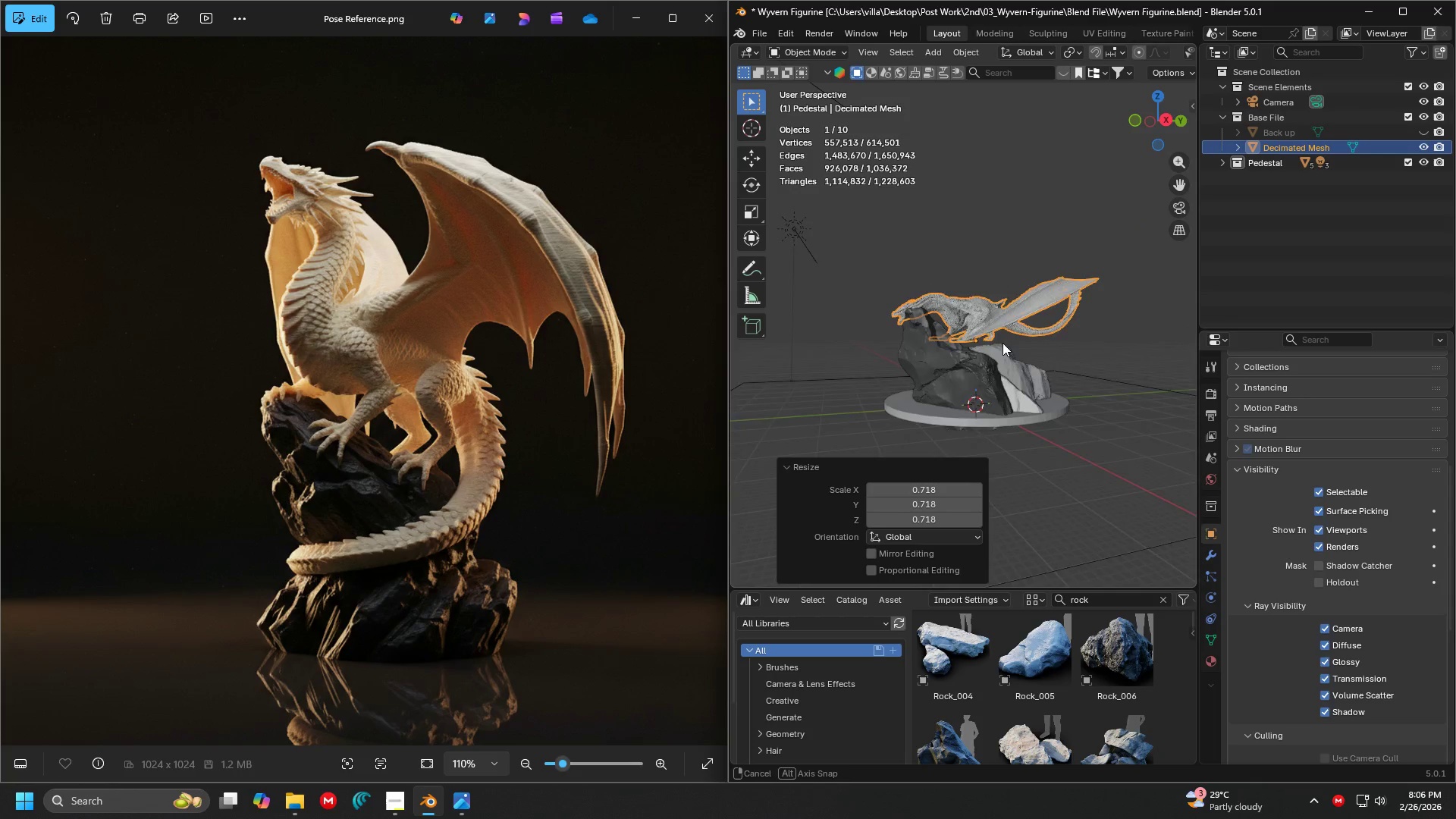 
key(Shift+ShiftLeft)
 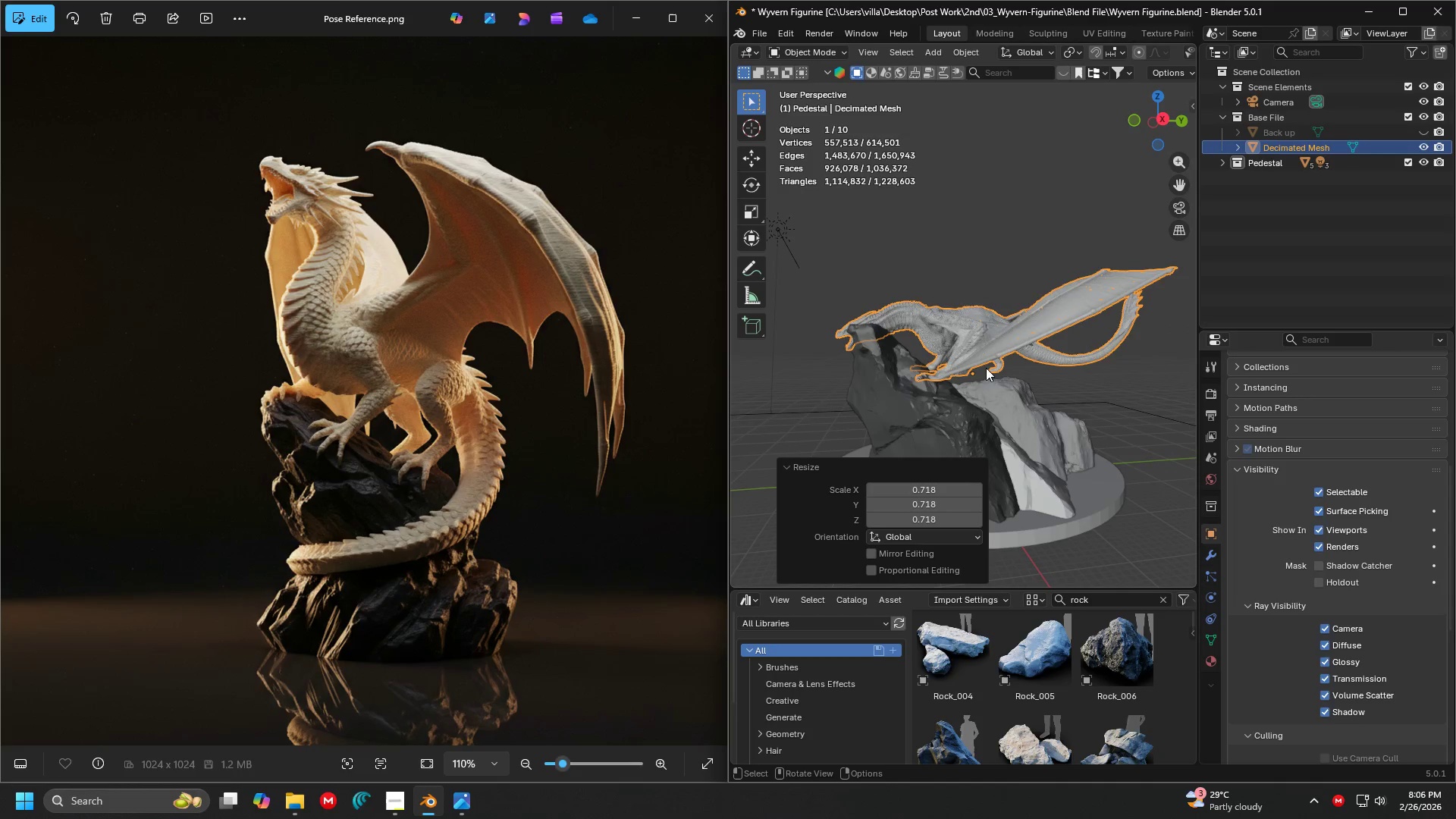 
scroll: coordinate [1004, 338], scroll_direction: up, amount: 2.0
 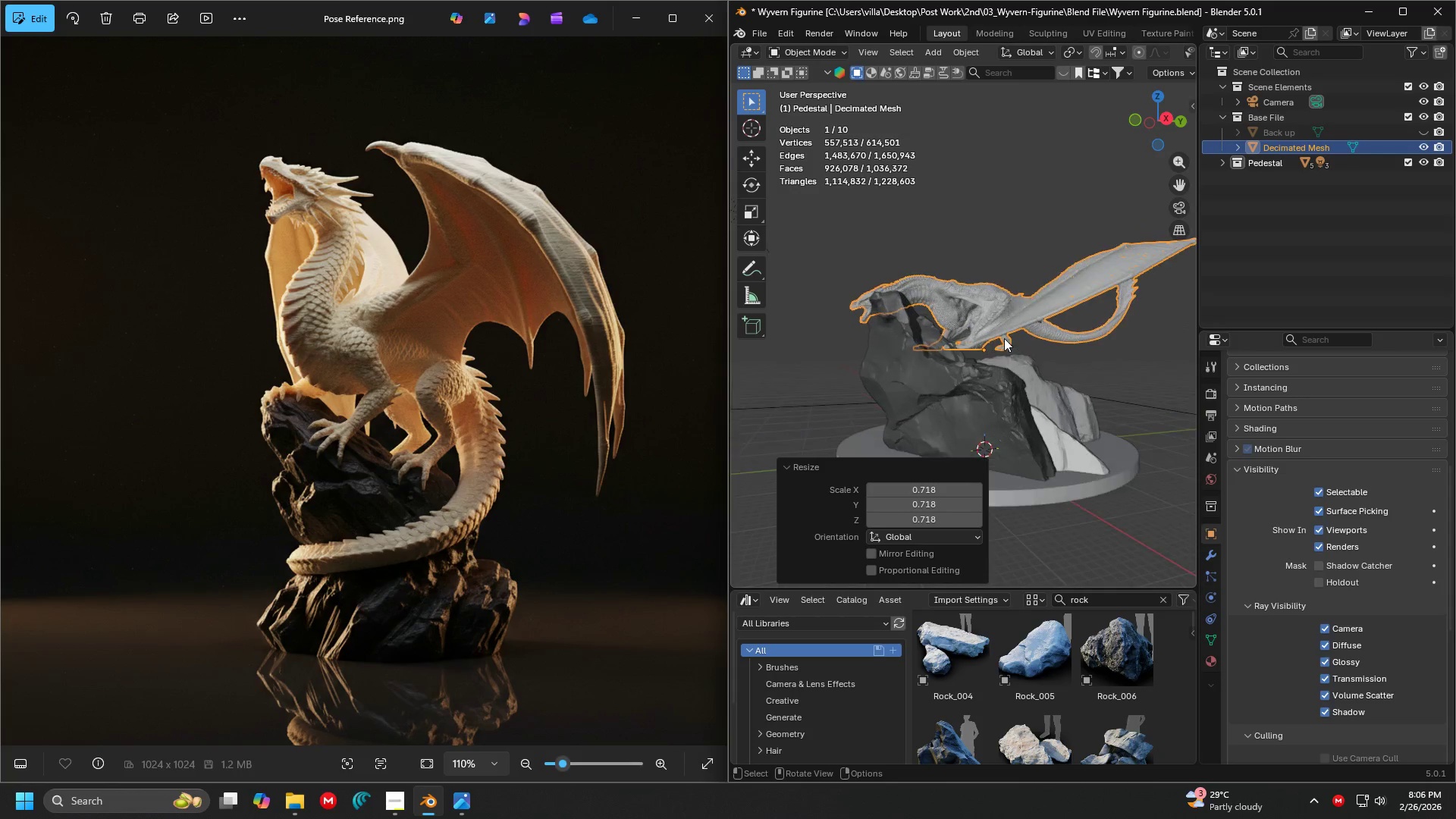 
key(Shift+ShiftLeft)
 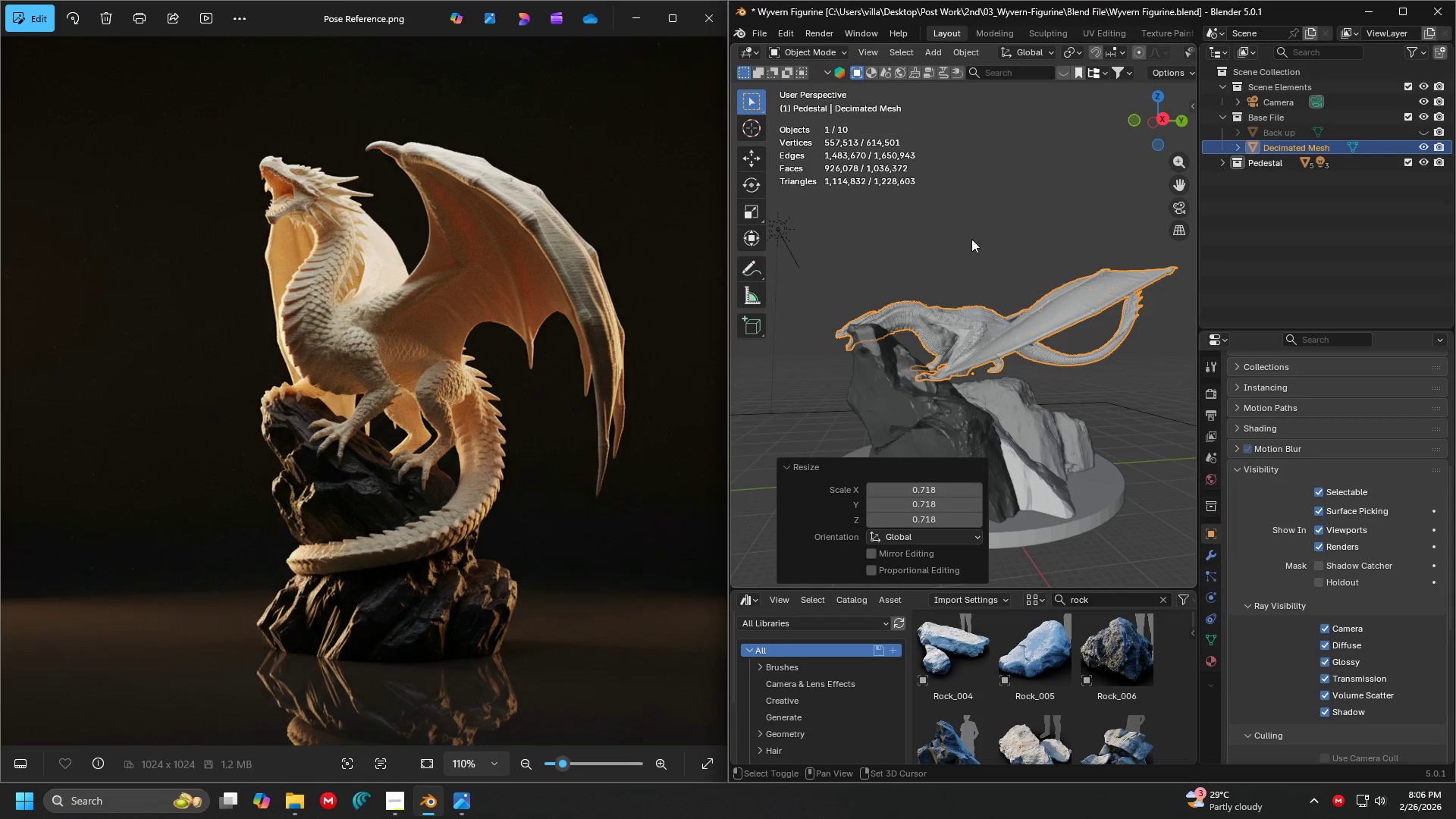 
left_click([964, 223])
 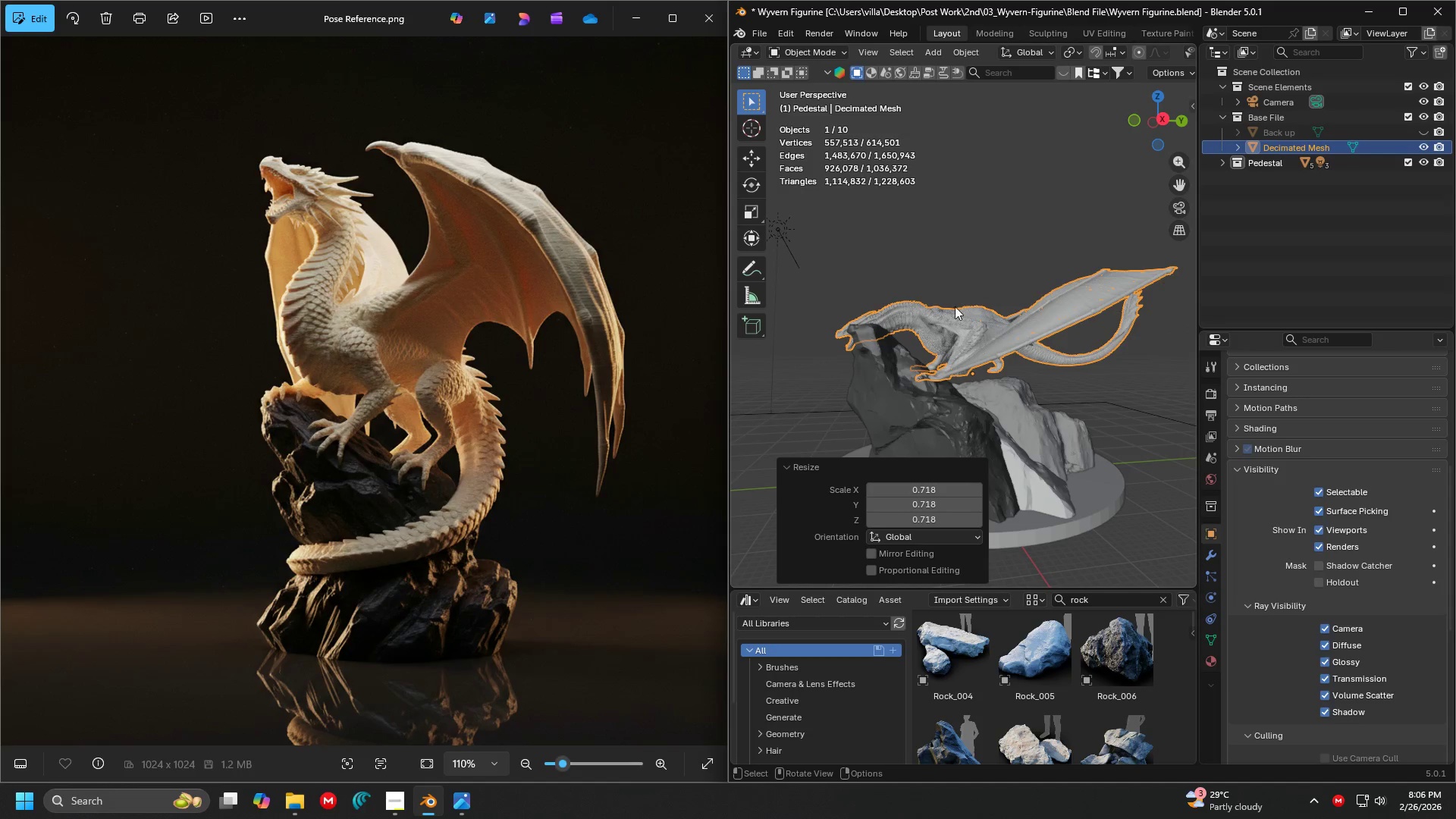 
key(Shift+ShiftLeft)
 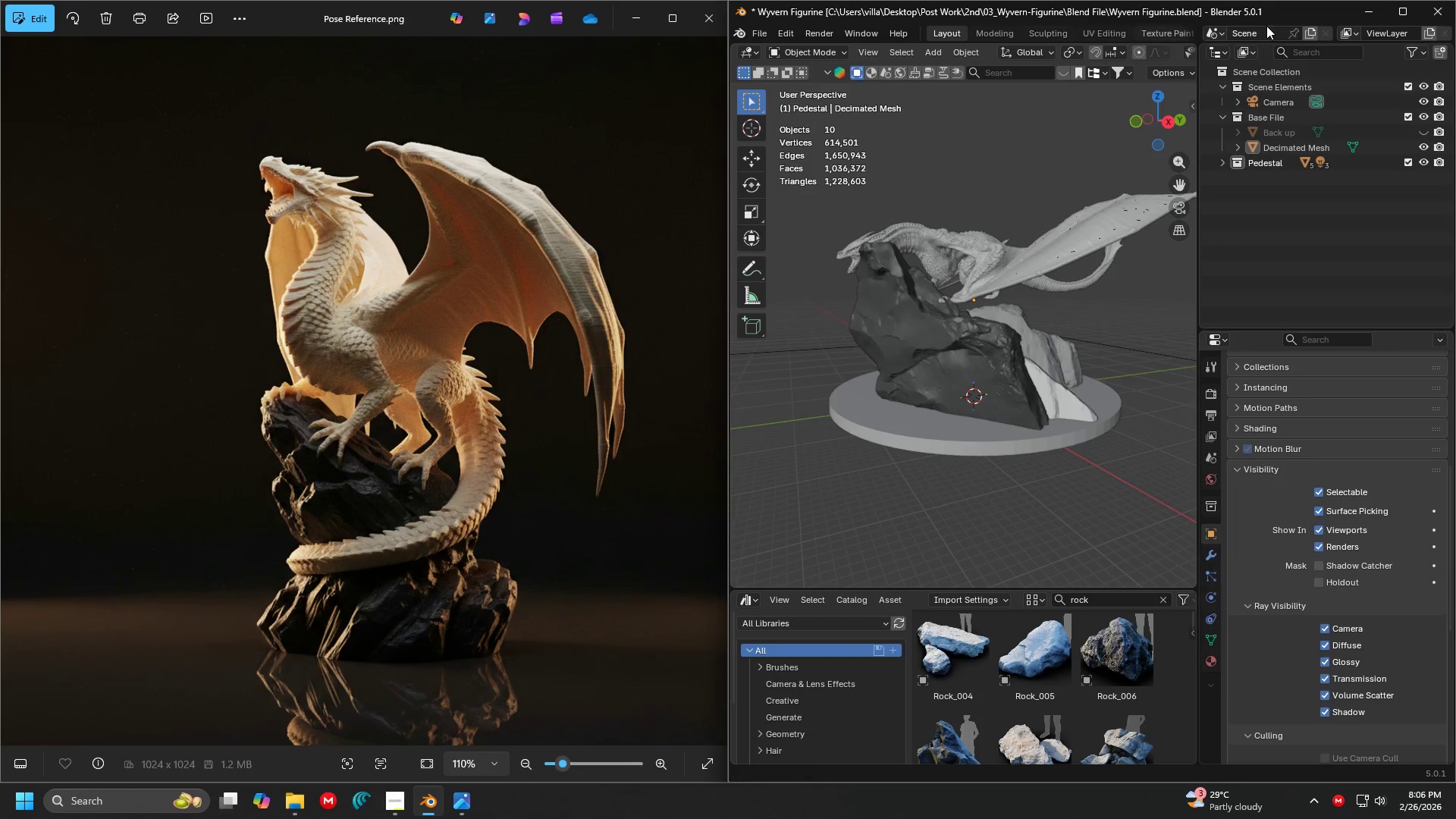 
left_click([1398, 11])
 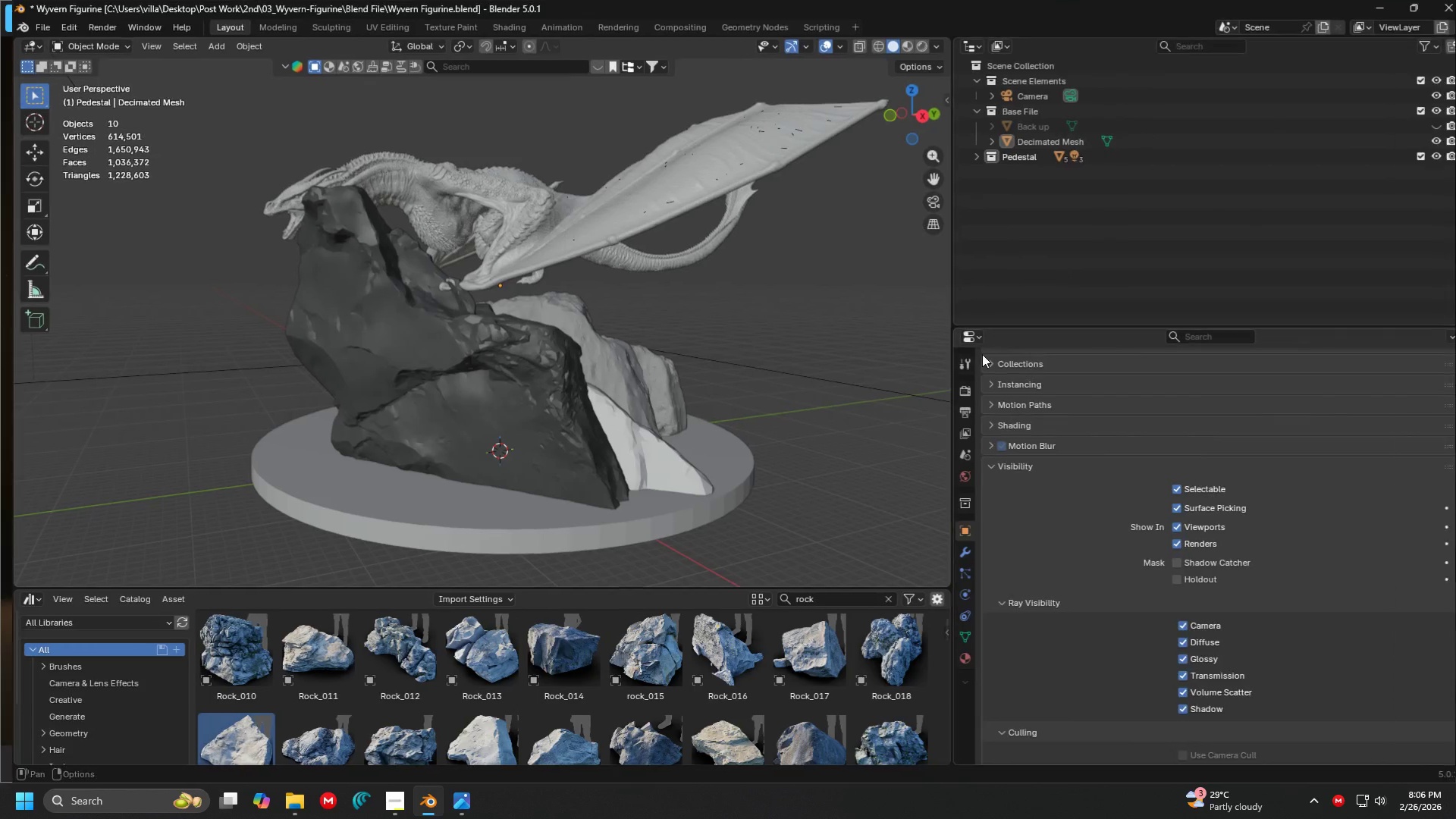 
hold_key(key=ShiftLeft, duration=0.42)
 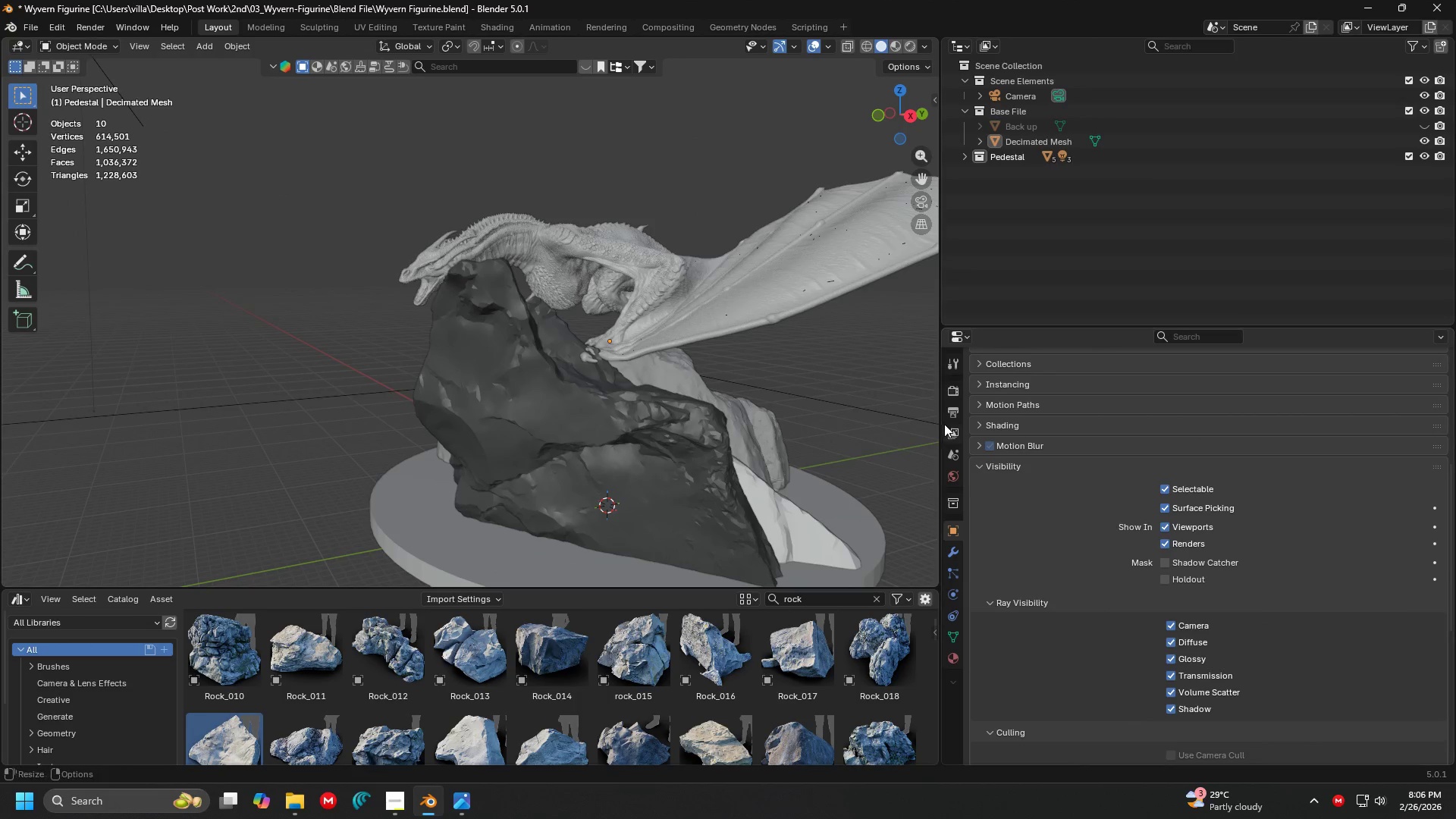 
left_click_drag(start_coordinate=[940, 422], to_coordinate=[1363, 425])
 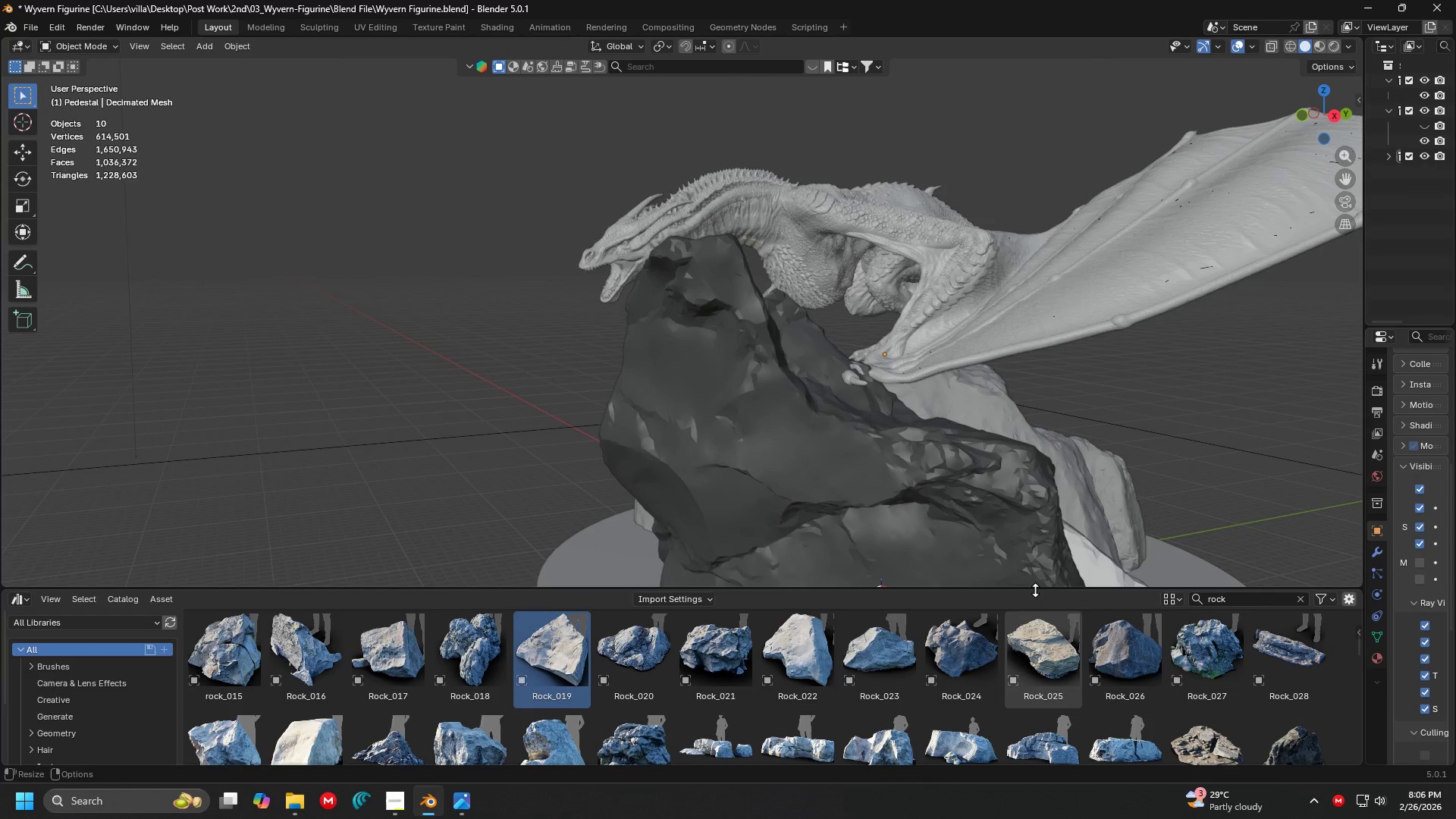 
left_click_drag(start_coordinate=[1035, 588], to_coordinate=[1031, 705])
 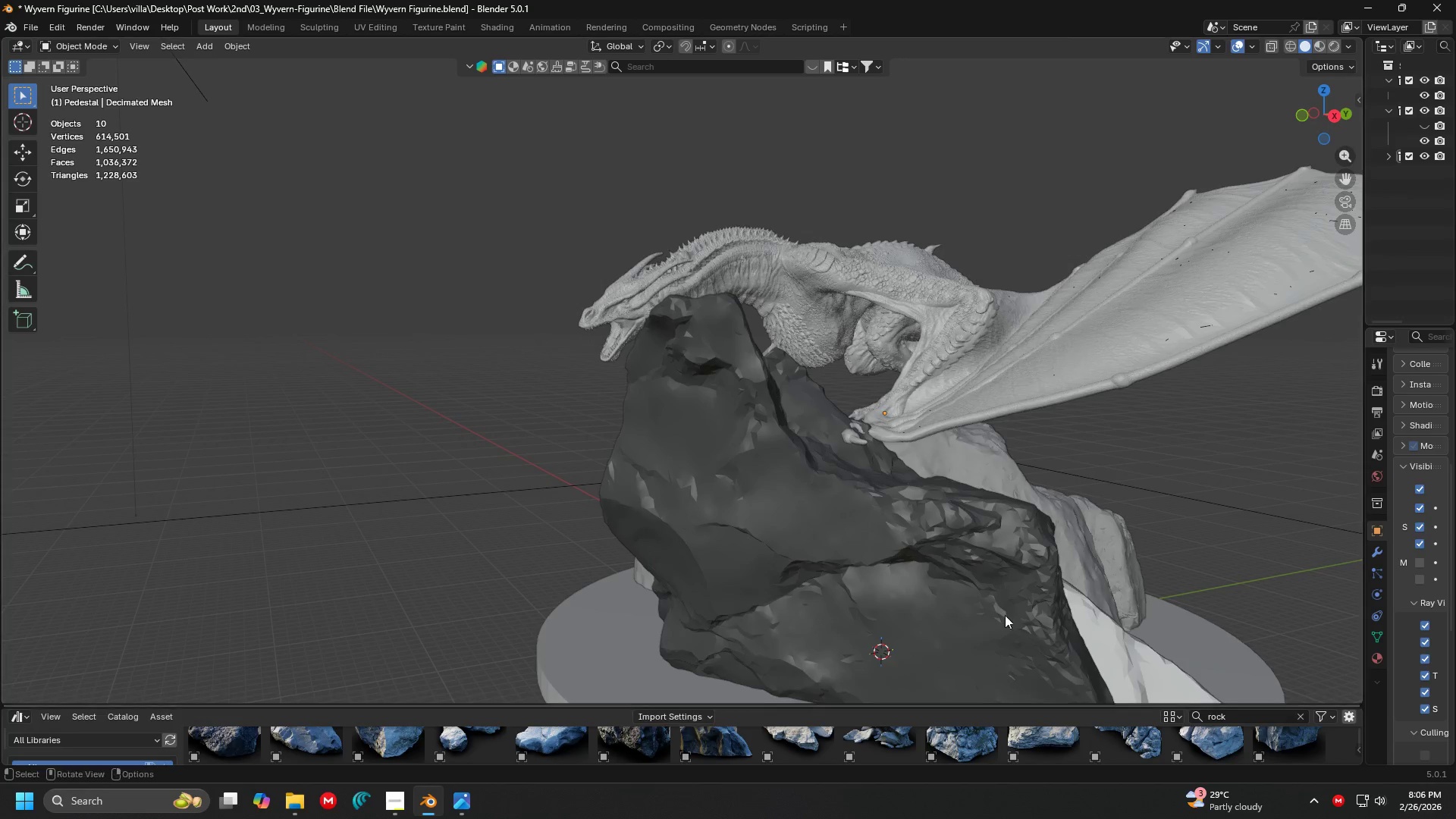 
key(Shift+ShiftLeft)
 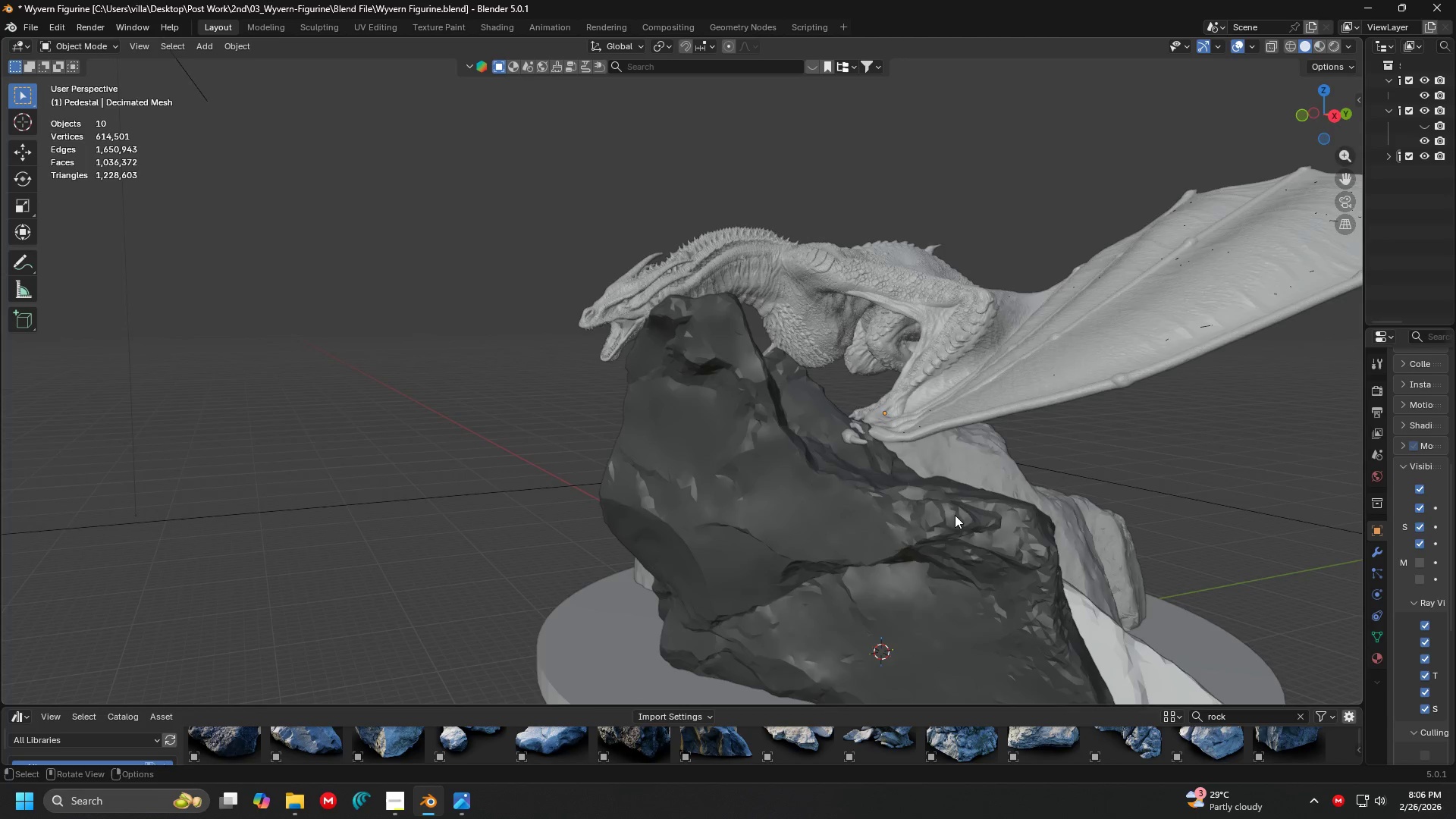 
scroll: coordinate [896, 432], scroll_direction: none, amount: 0.0
 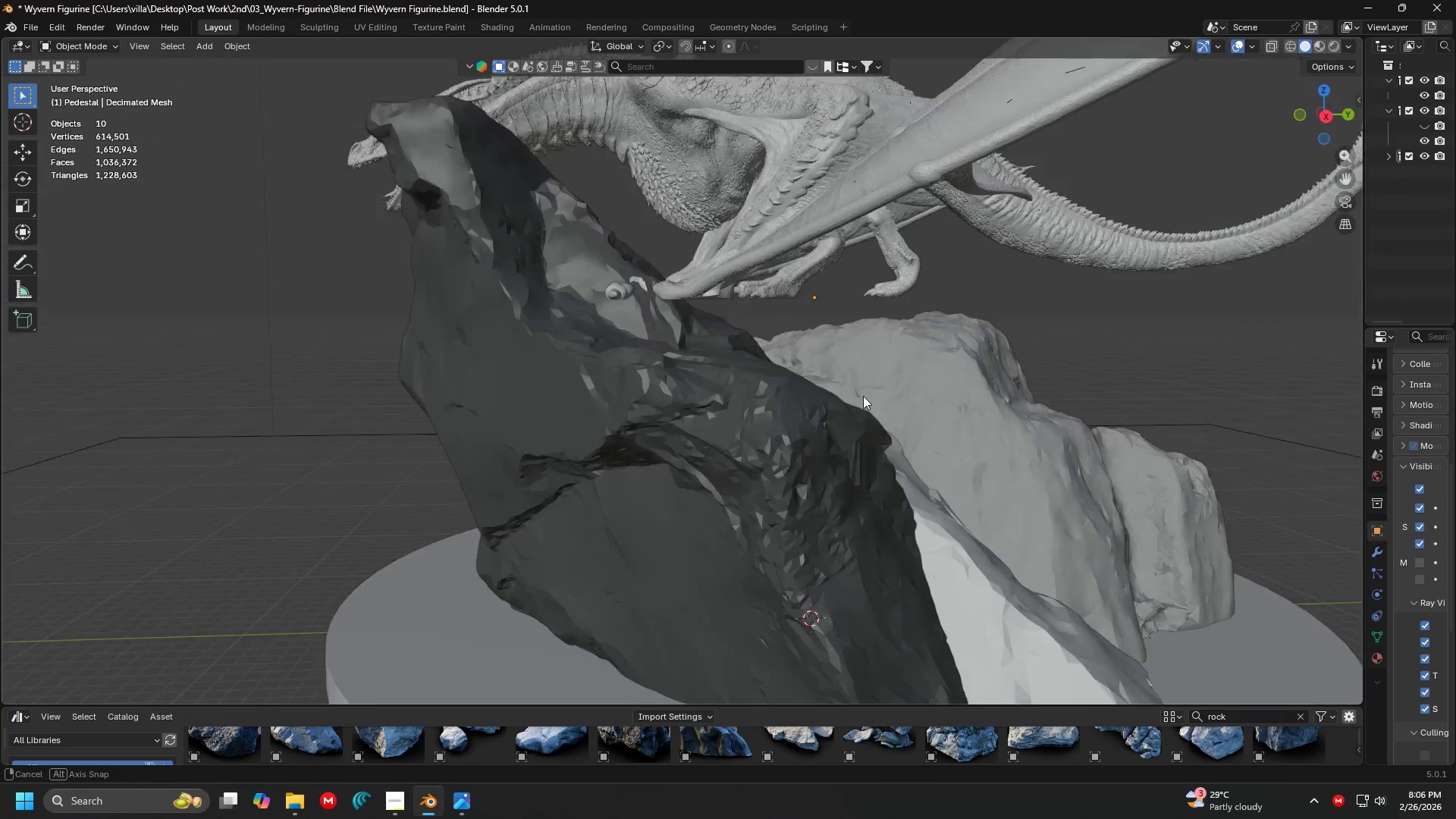 
key(S)
 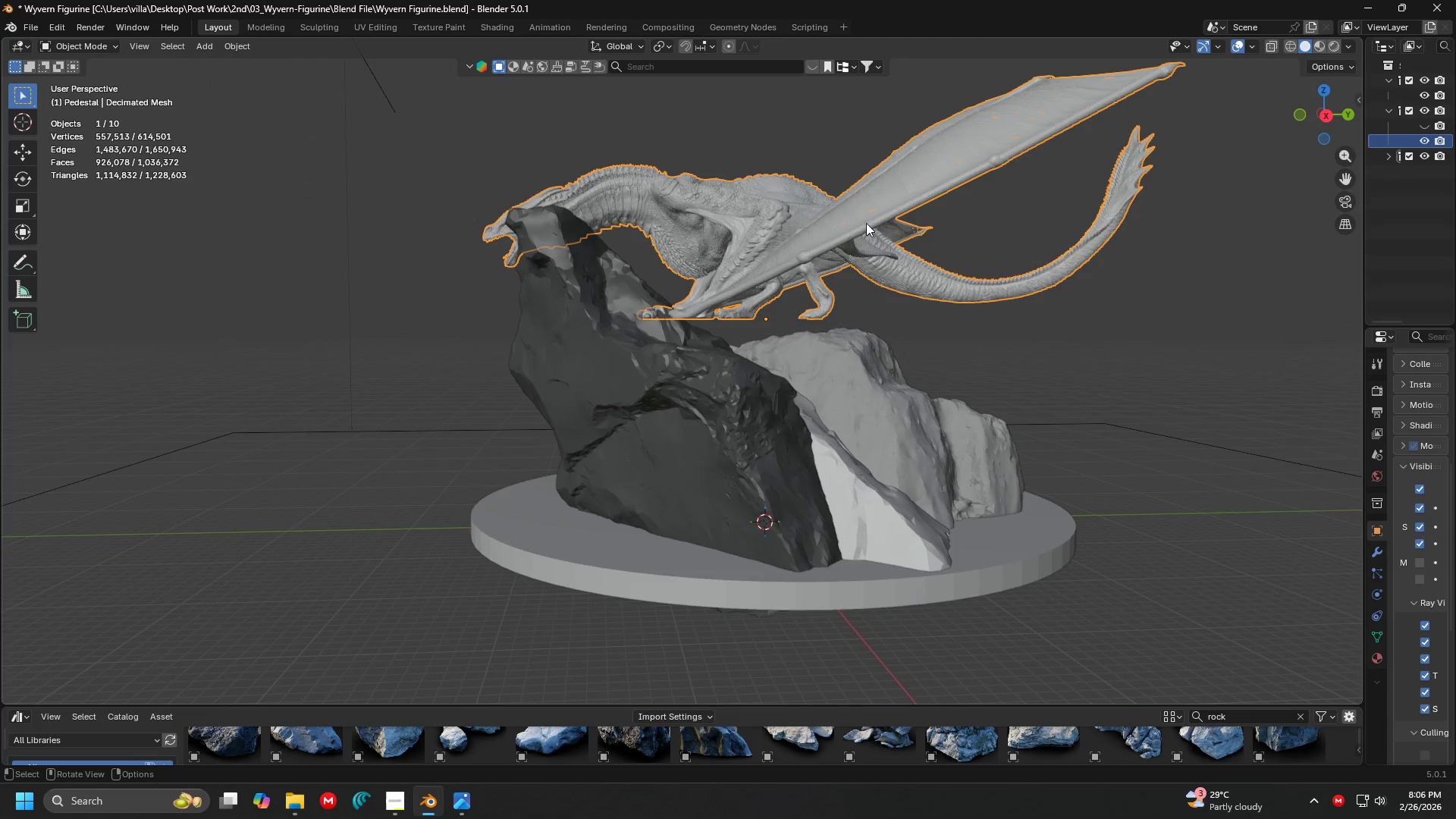 
scroll: coordinate [864, 387], scroll_direction: down, amount: 2.0
 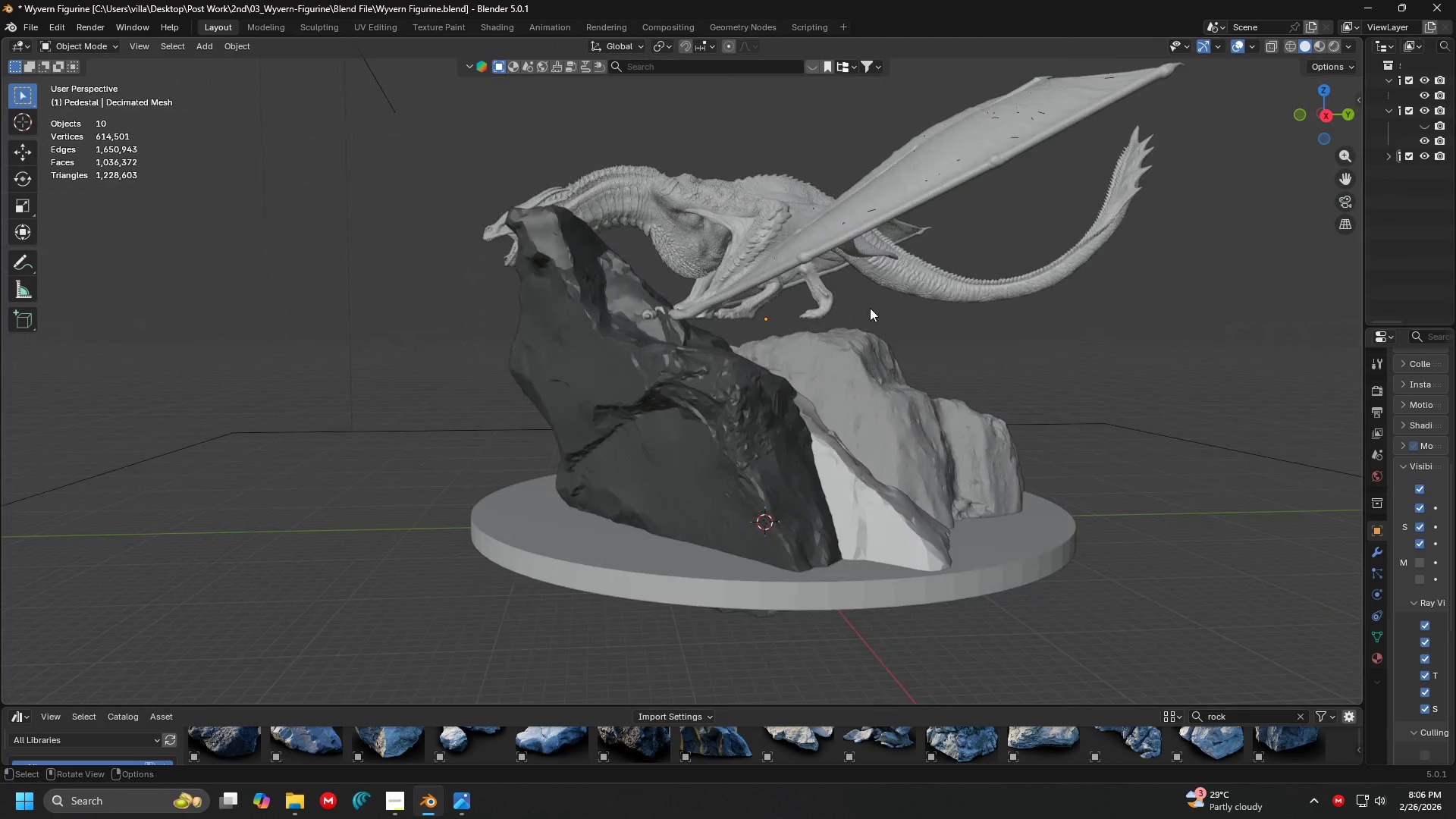 
key(S)
 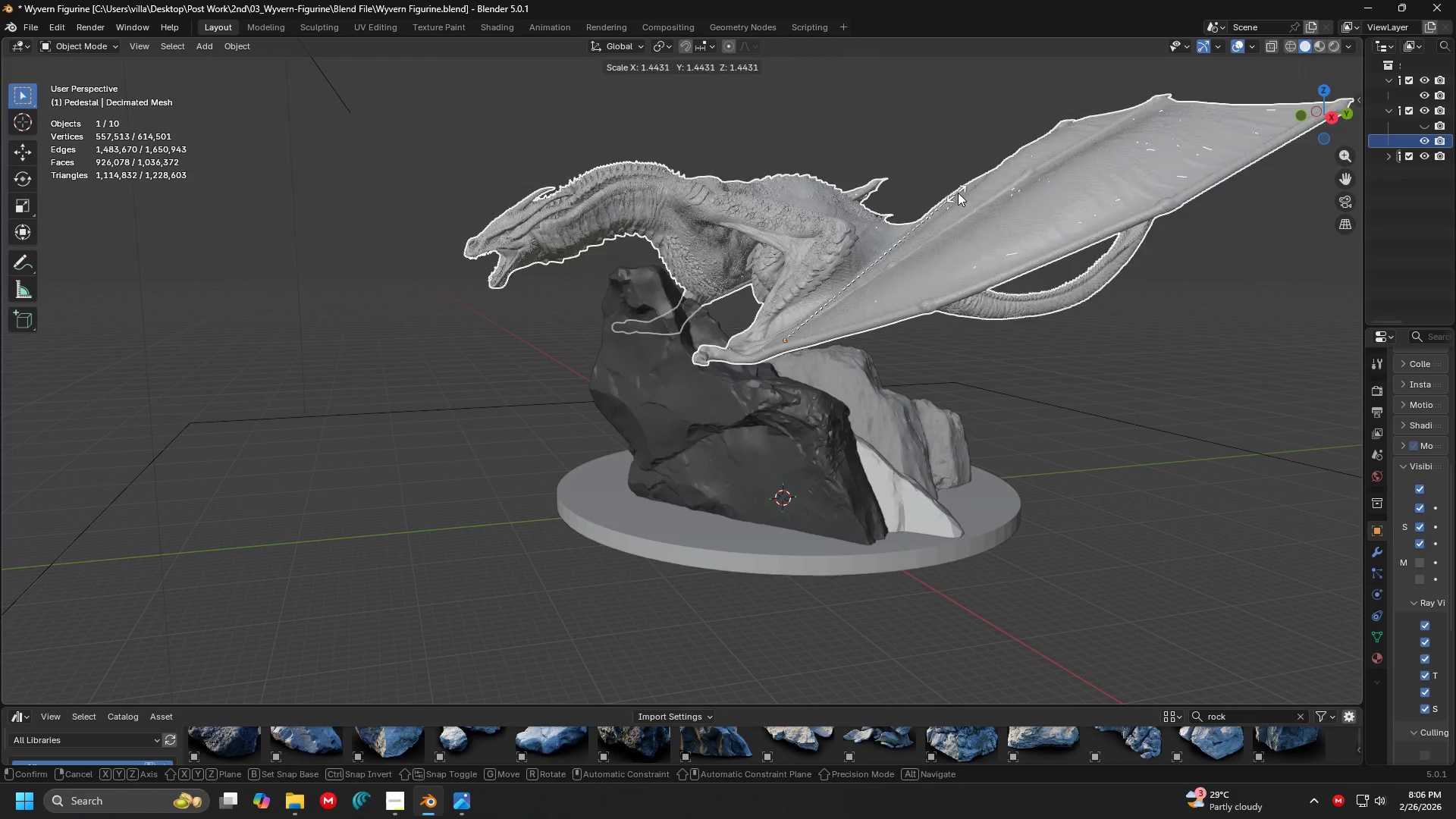 
scroll: coordinate [852, 267], scroll_direction: down, amount: 1.0
 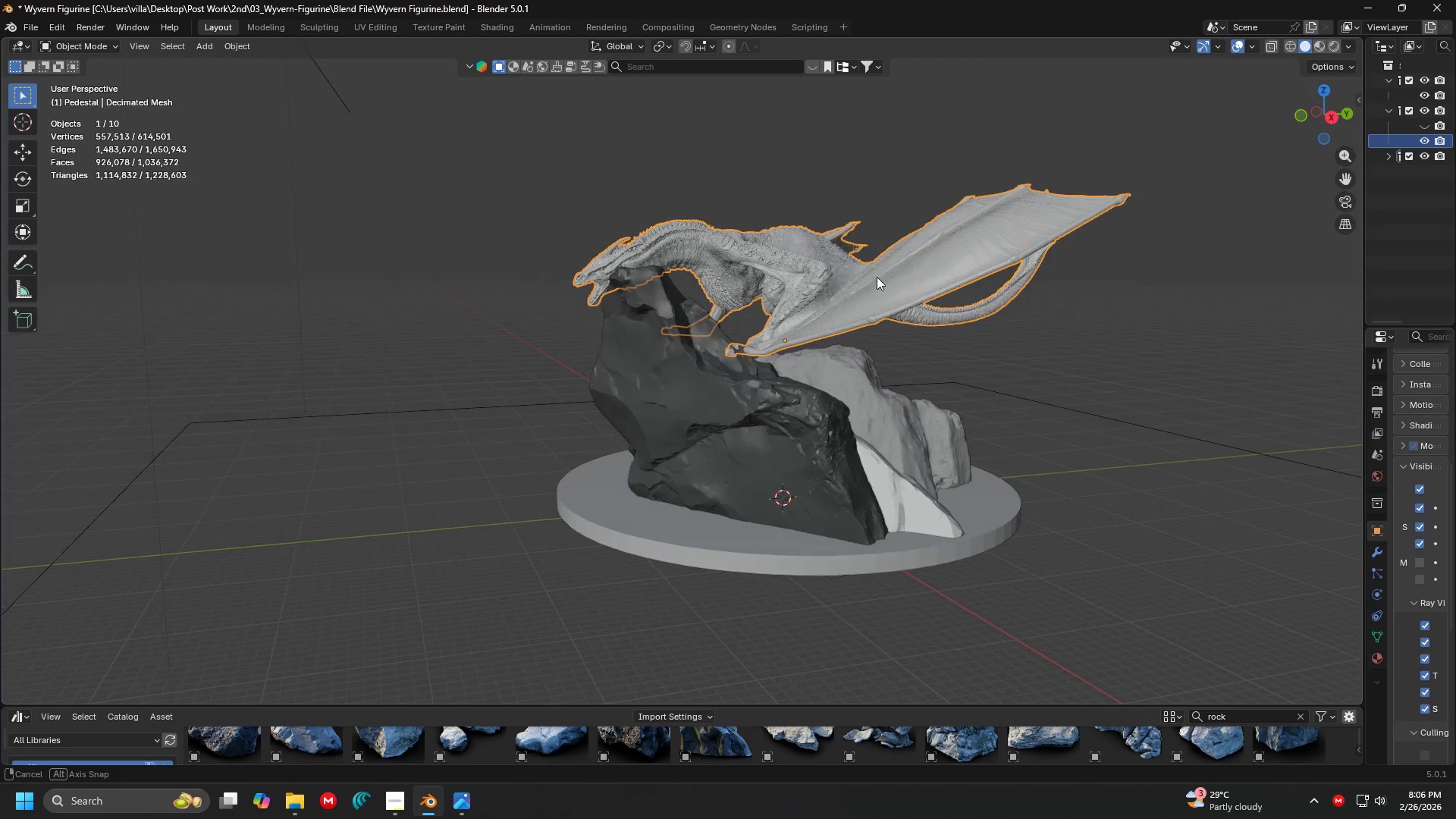 
left_click([971, 187])
 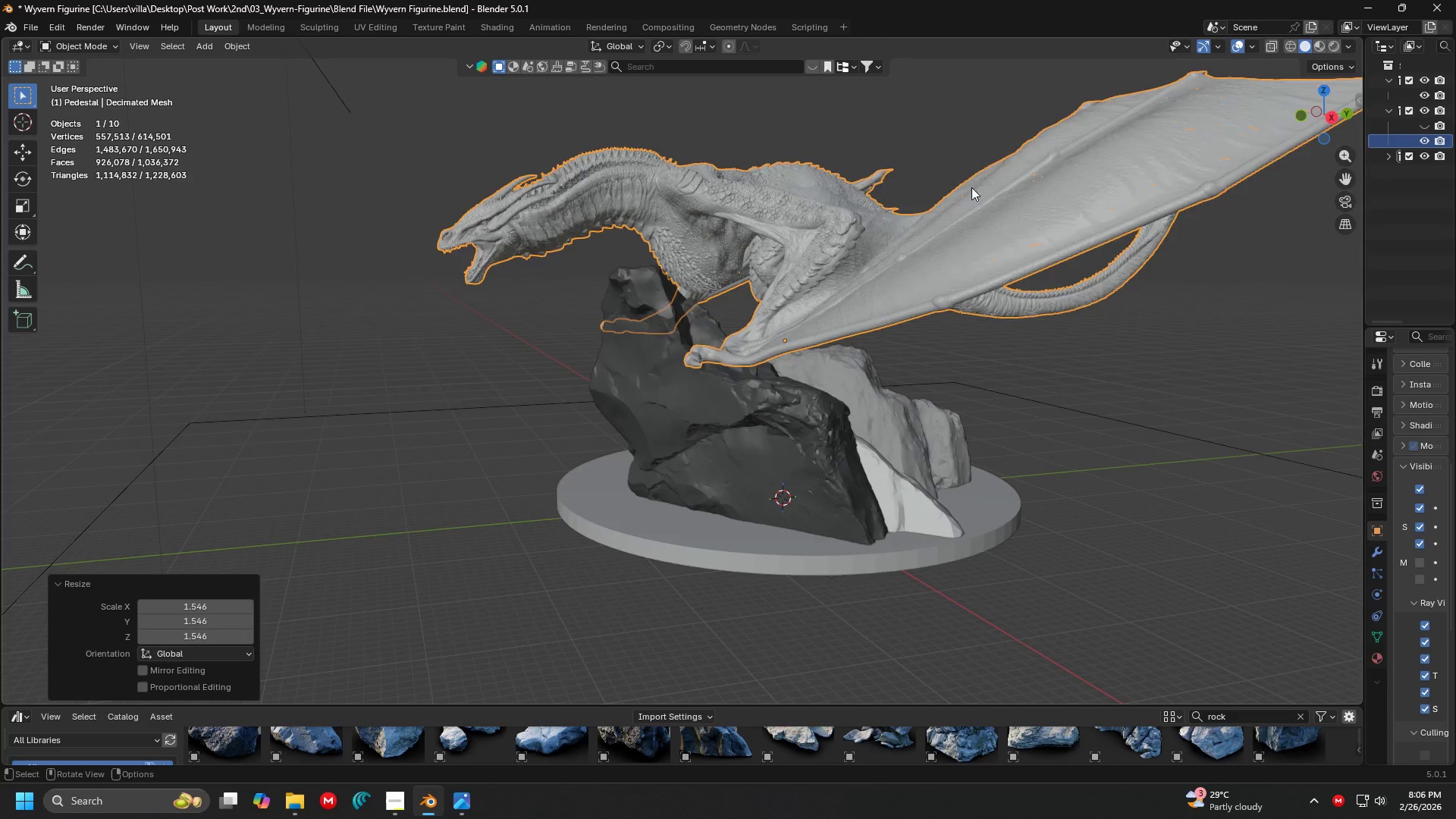 
key(Shift+ShiftLeft)
 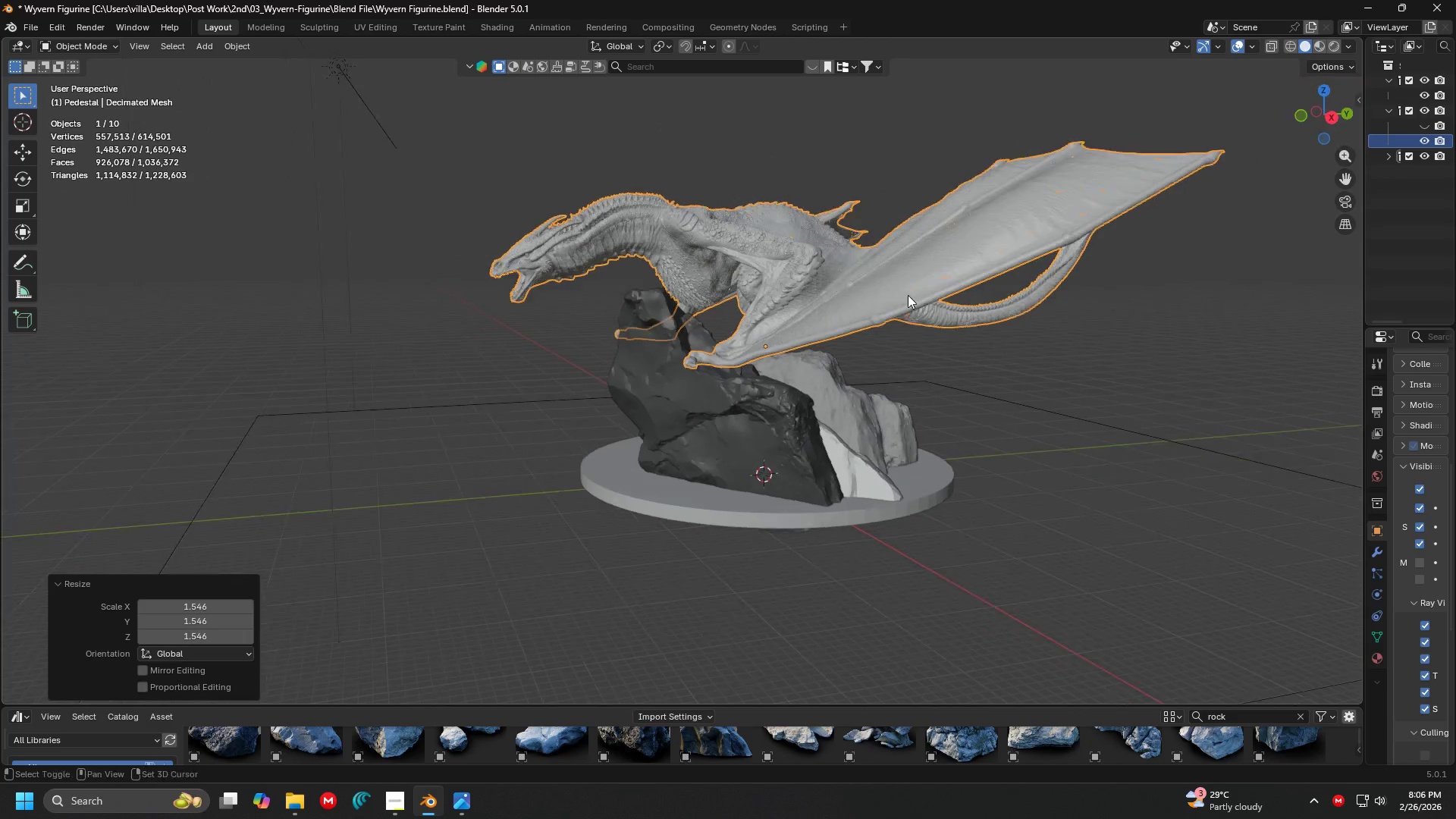 
scroll: coordinate [908, 294], scroll_direction: down, amount: 2.0
 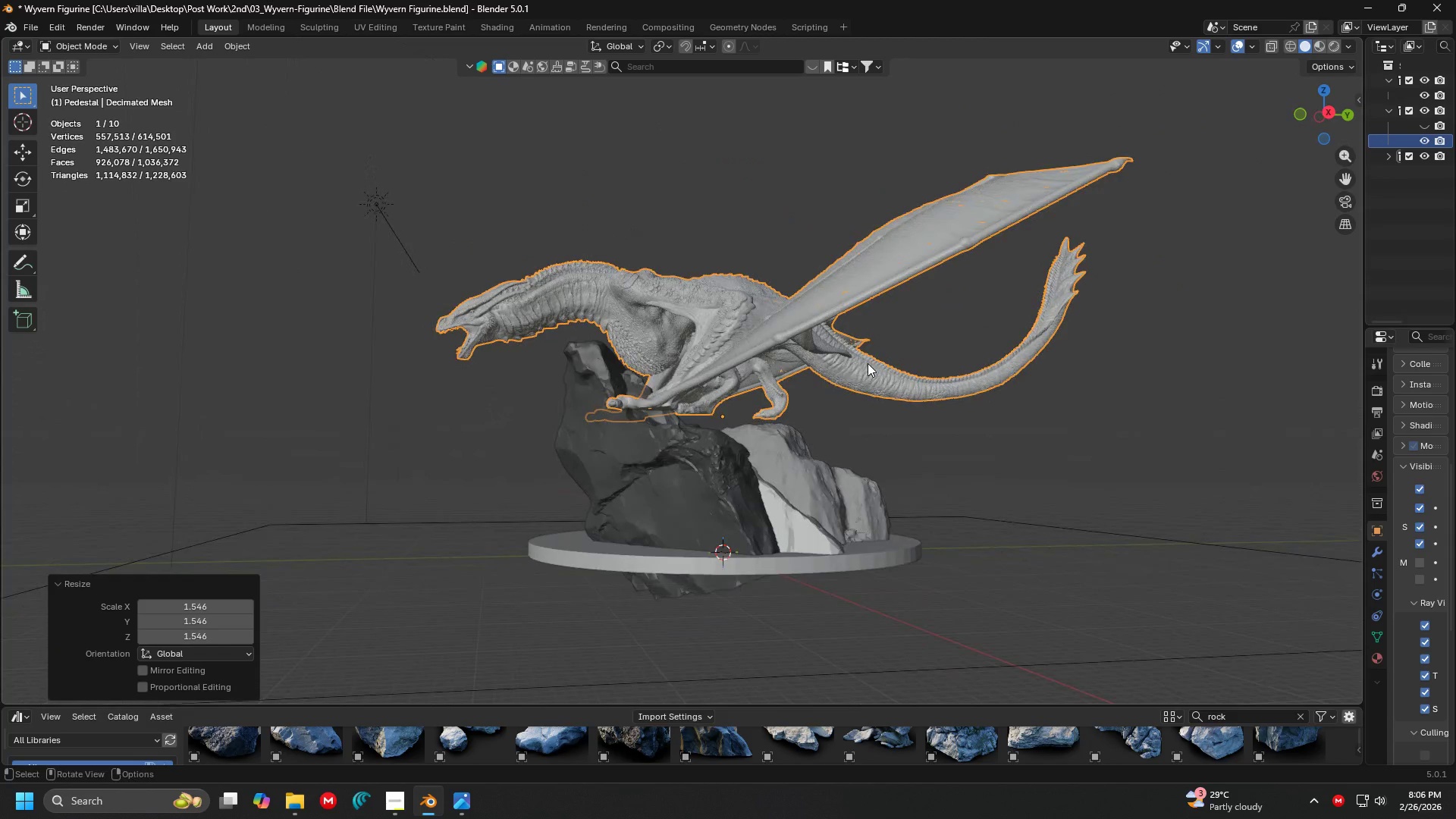 
key(S)
 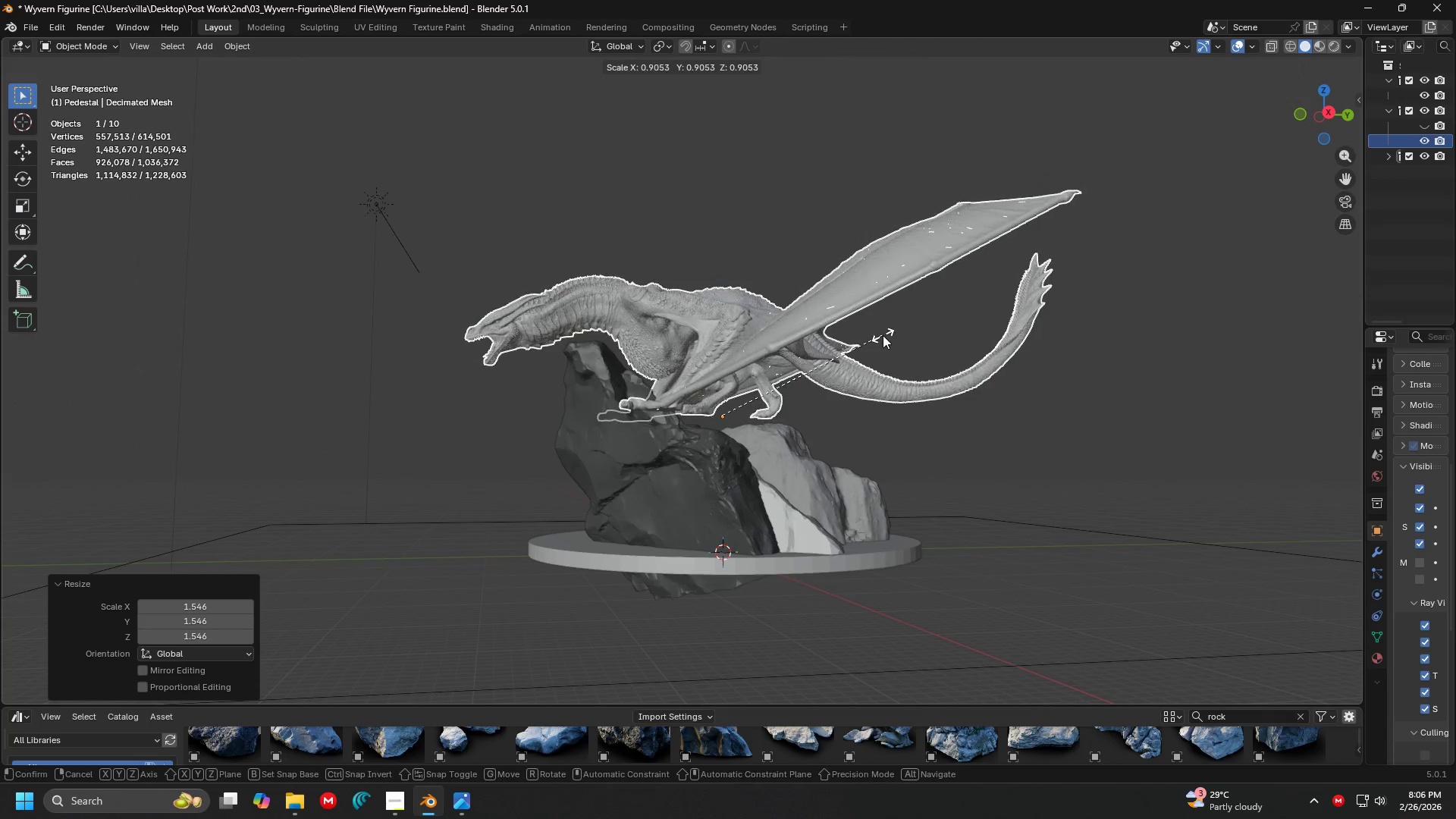 
left_click([880, 335])
 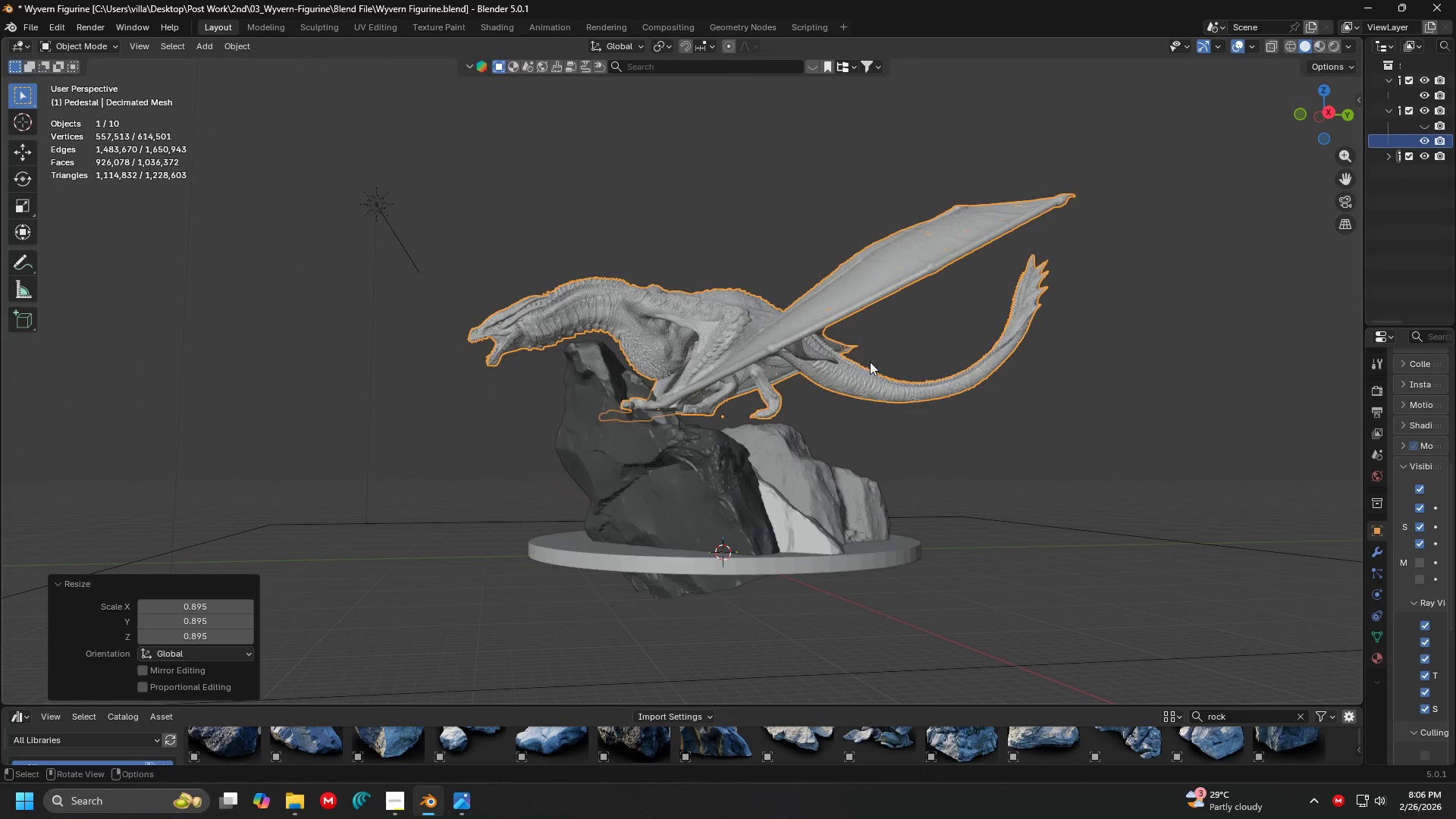 
type(rx)
 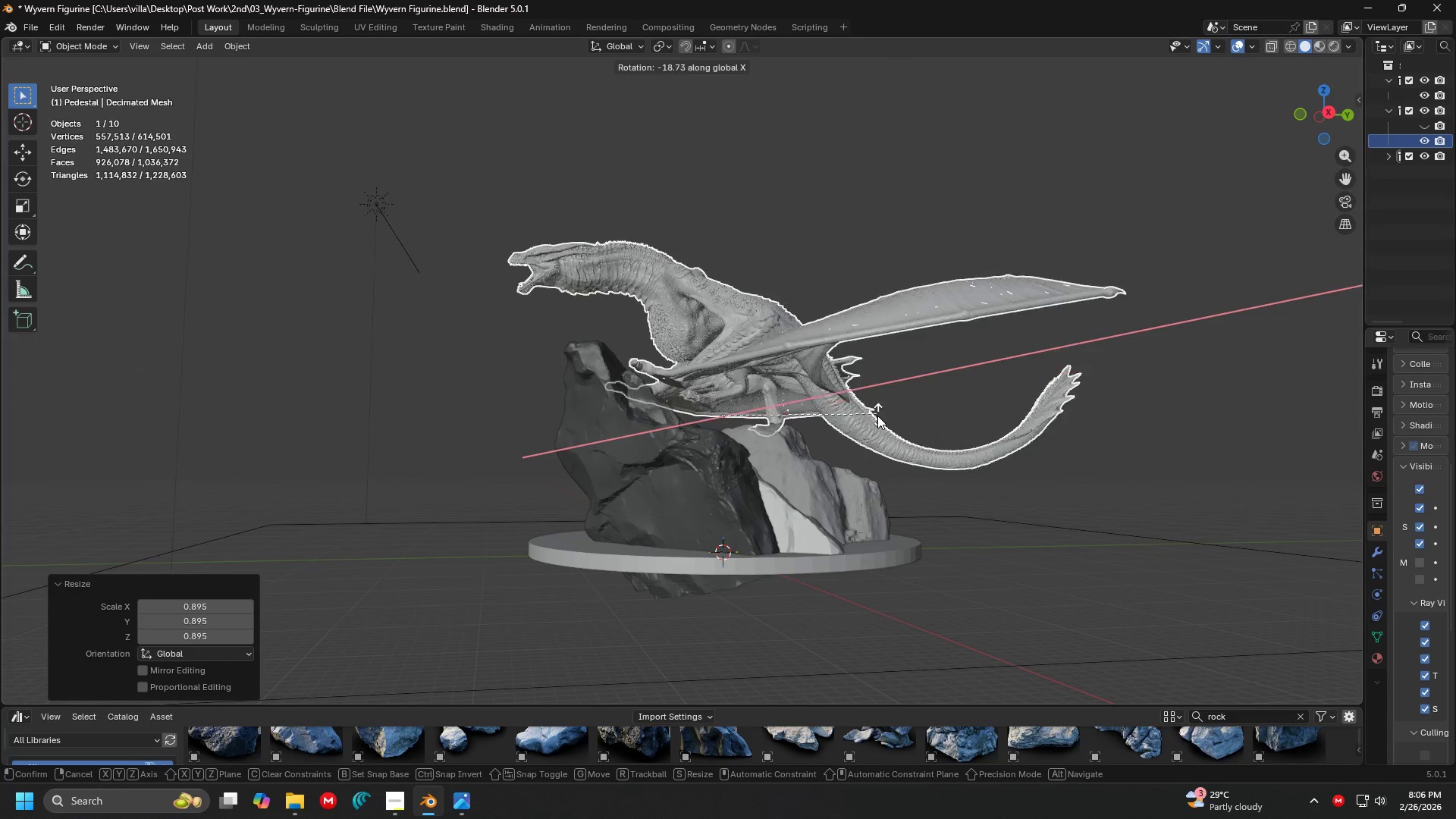 
left_click([877, 422])
 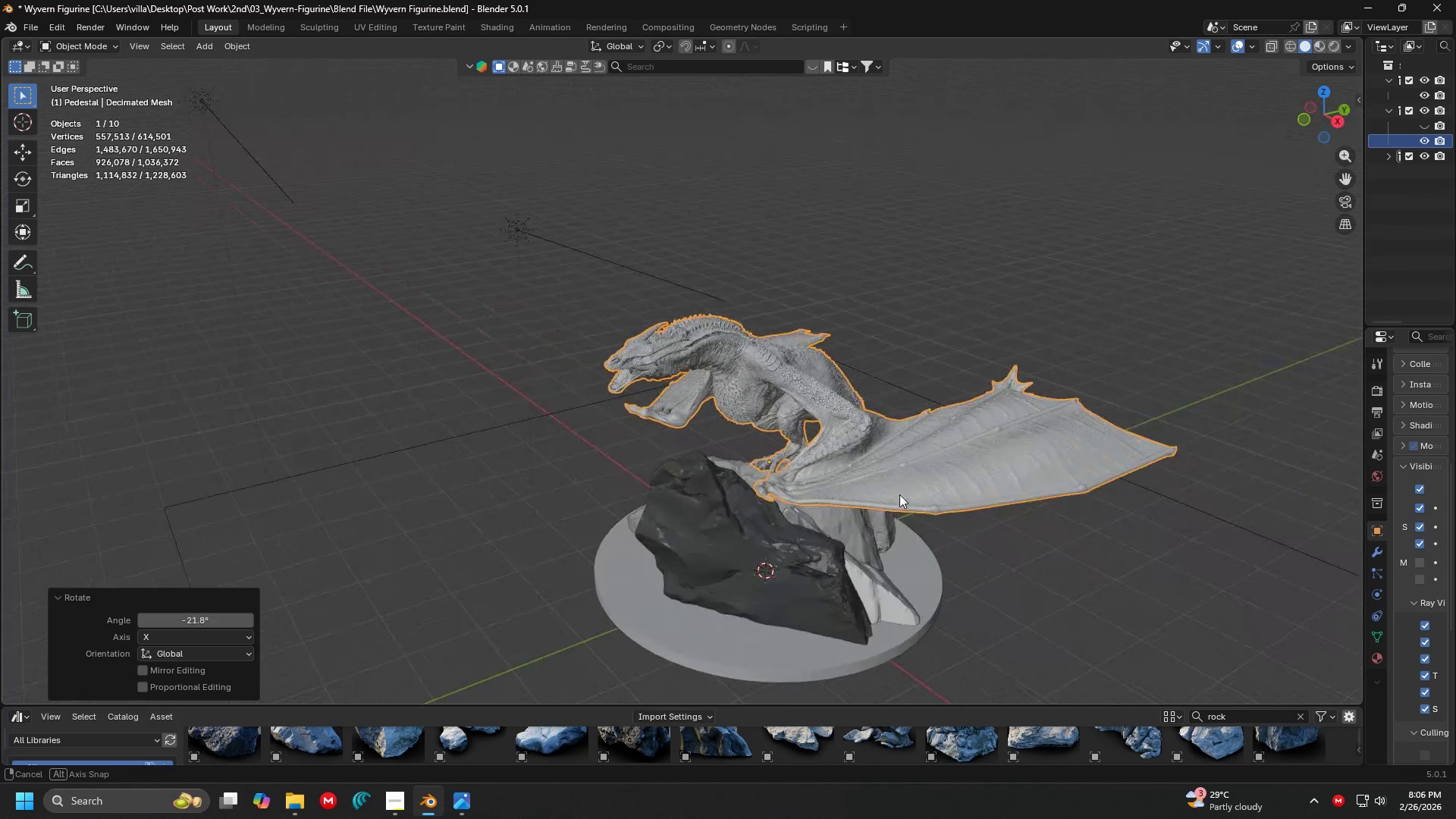 
key(G)
 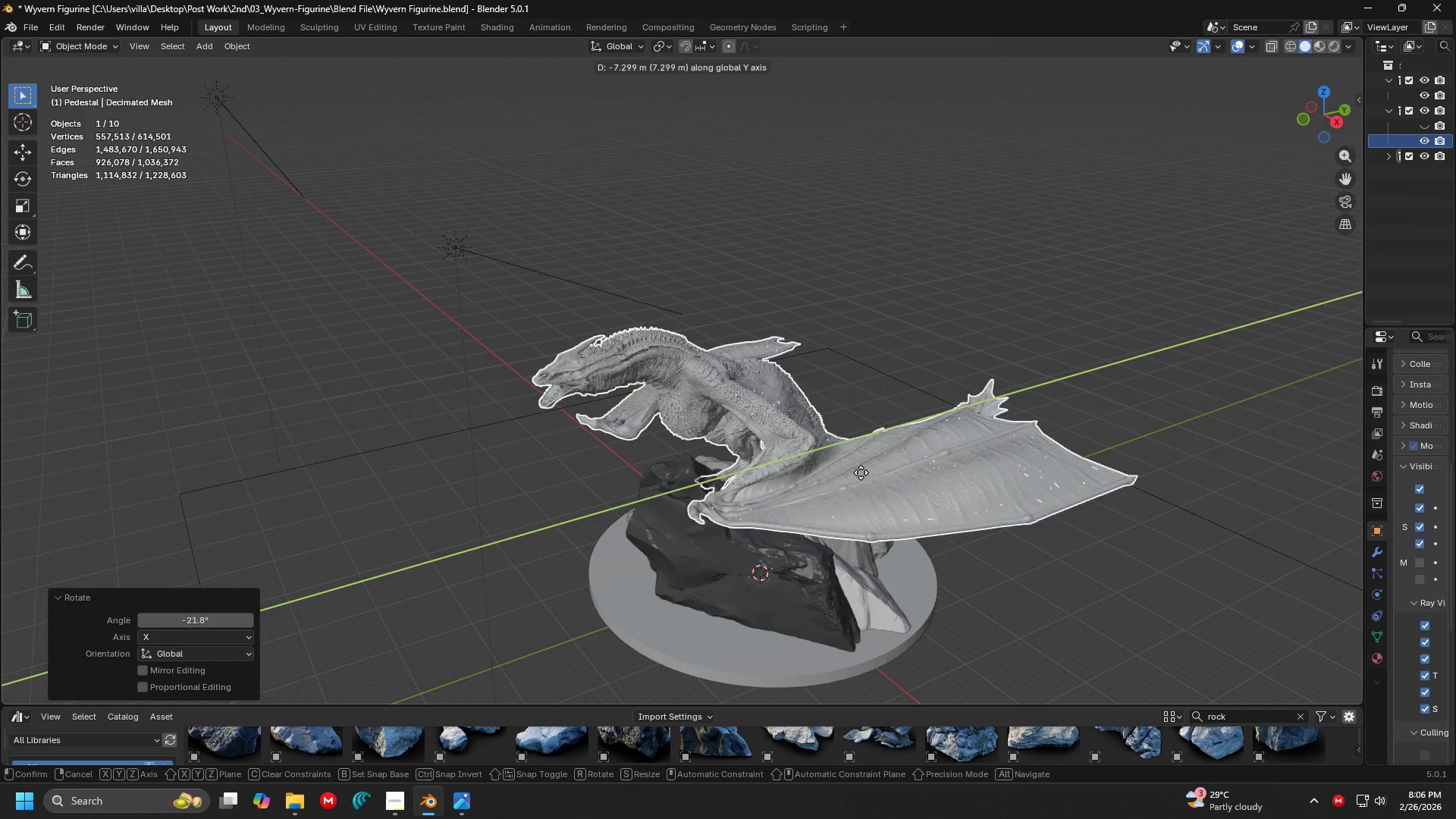 
left_click([858, 474])
 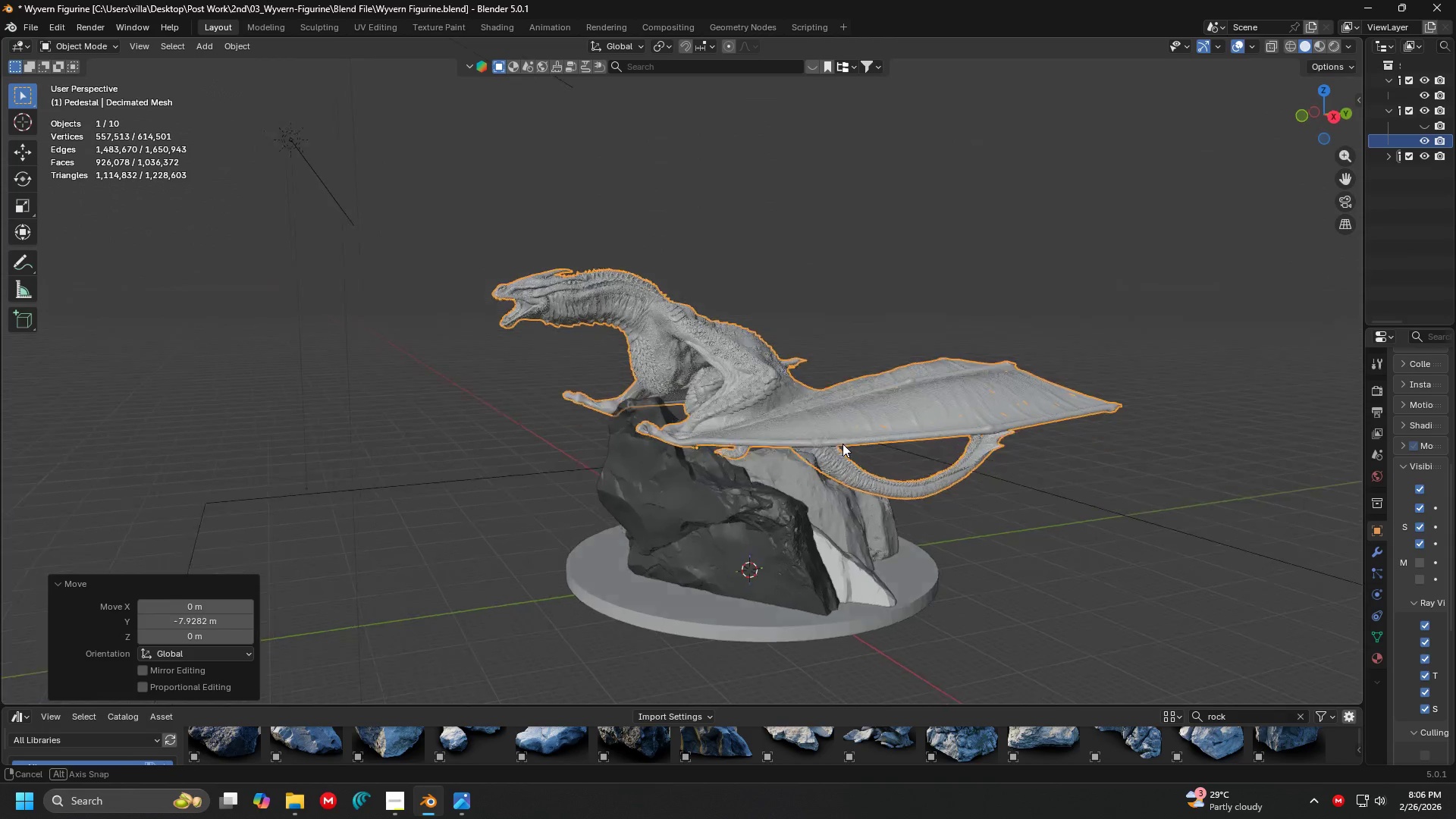 
key(Shift+ShiftLeft)
 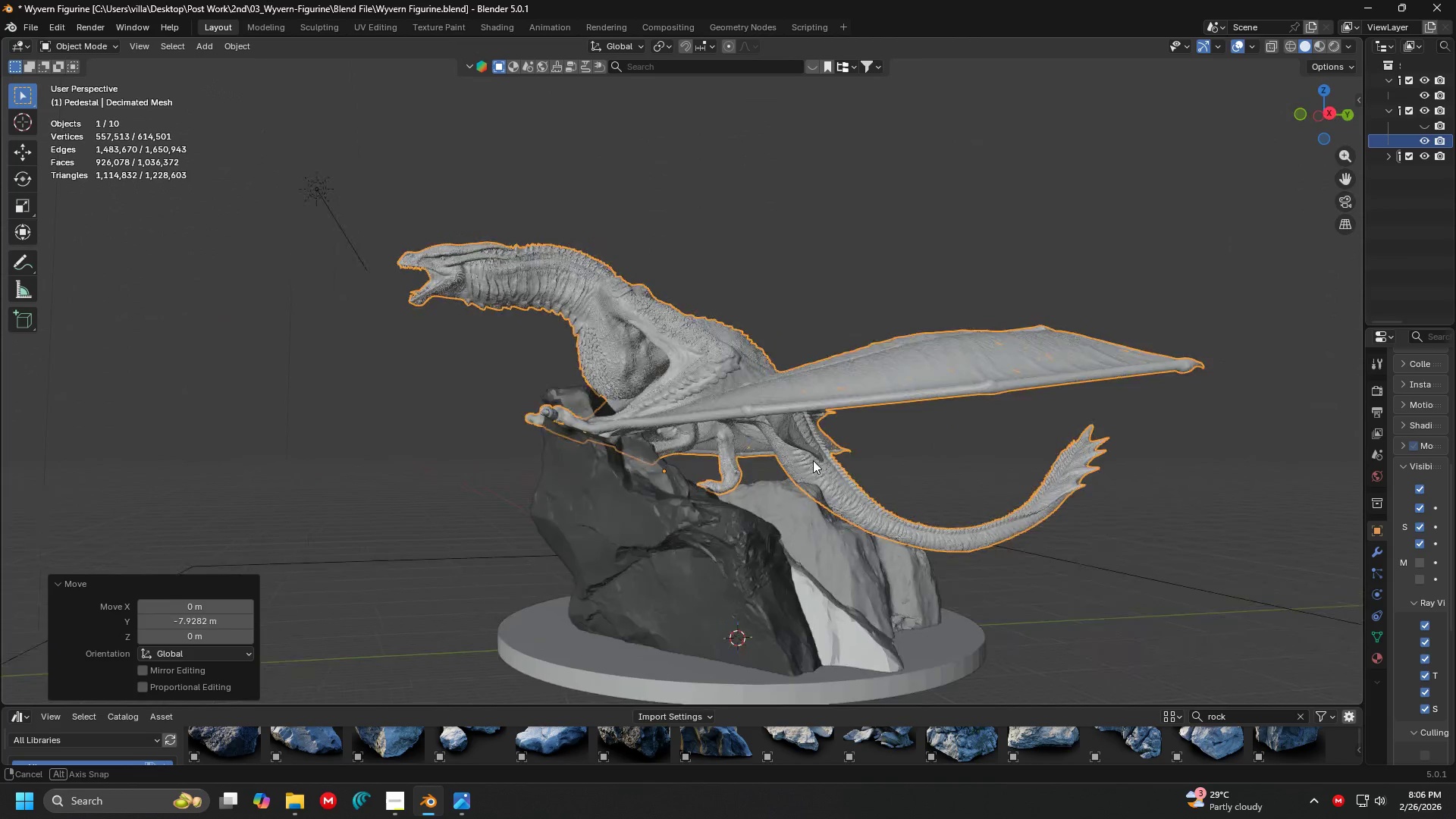 
scroll: coordinate [816, 415], scroll_direction: up, amount: 1.0
 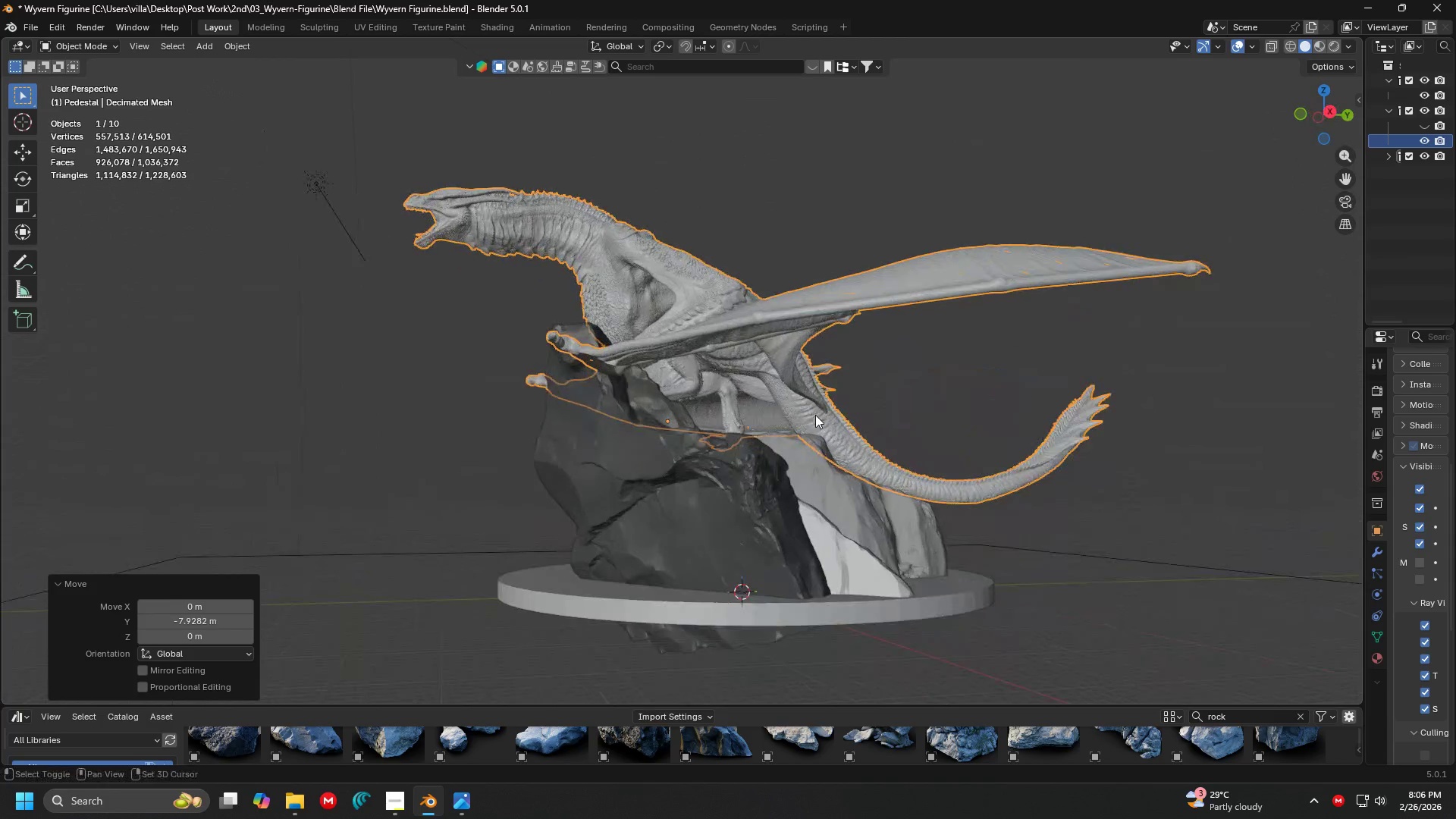 
key(Shift+ShiftLeft)
 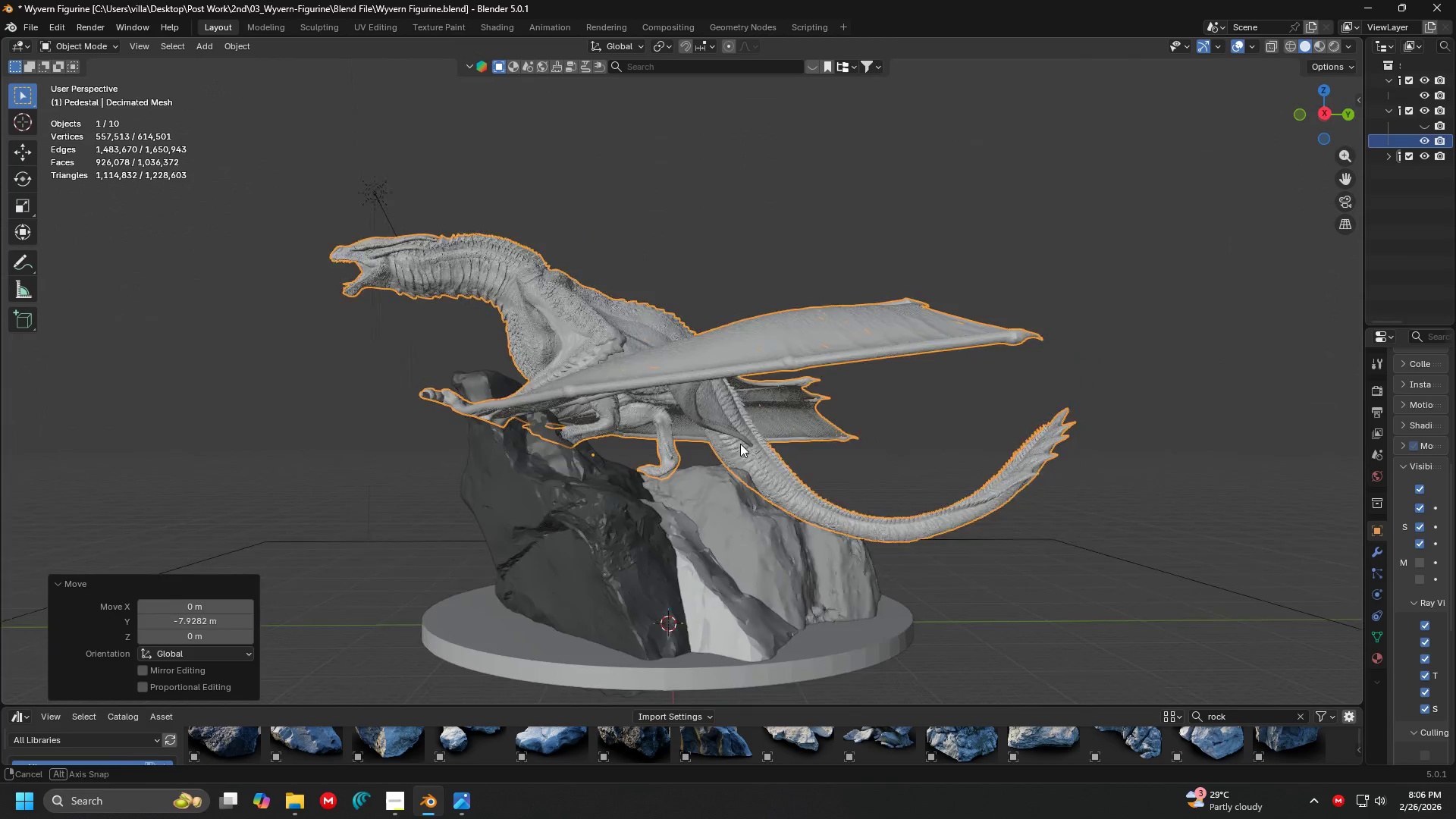 
key(Shift+ShiftLeft)
 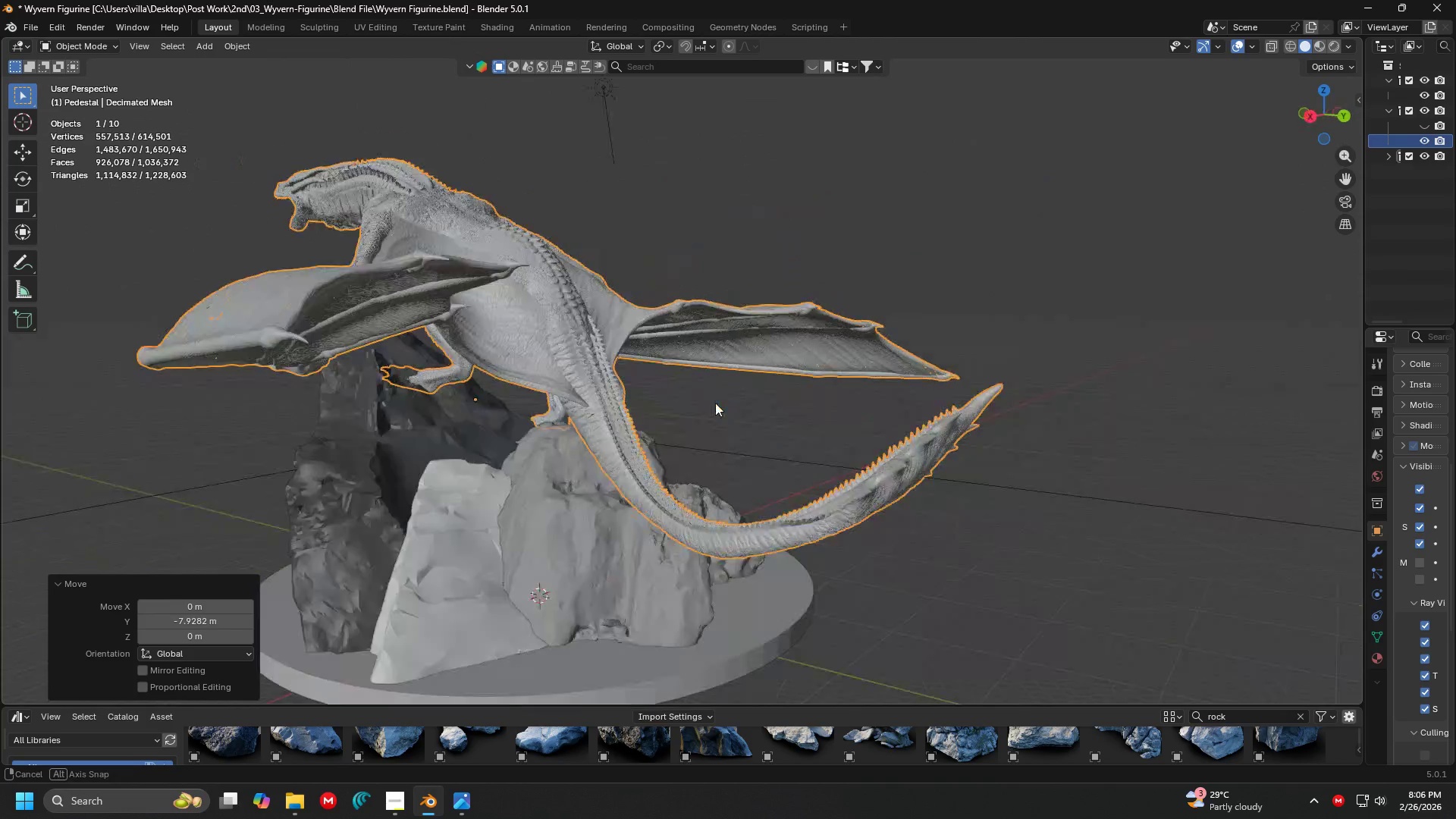 
scroll: coordinate [742, 444], scroll_direction: up, amount: 1.0
 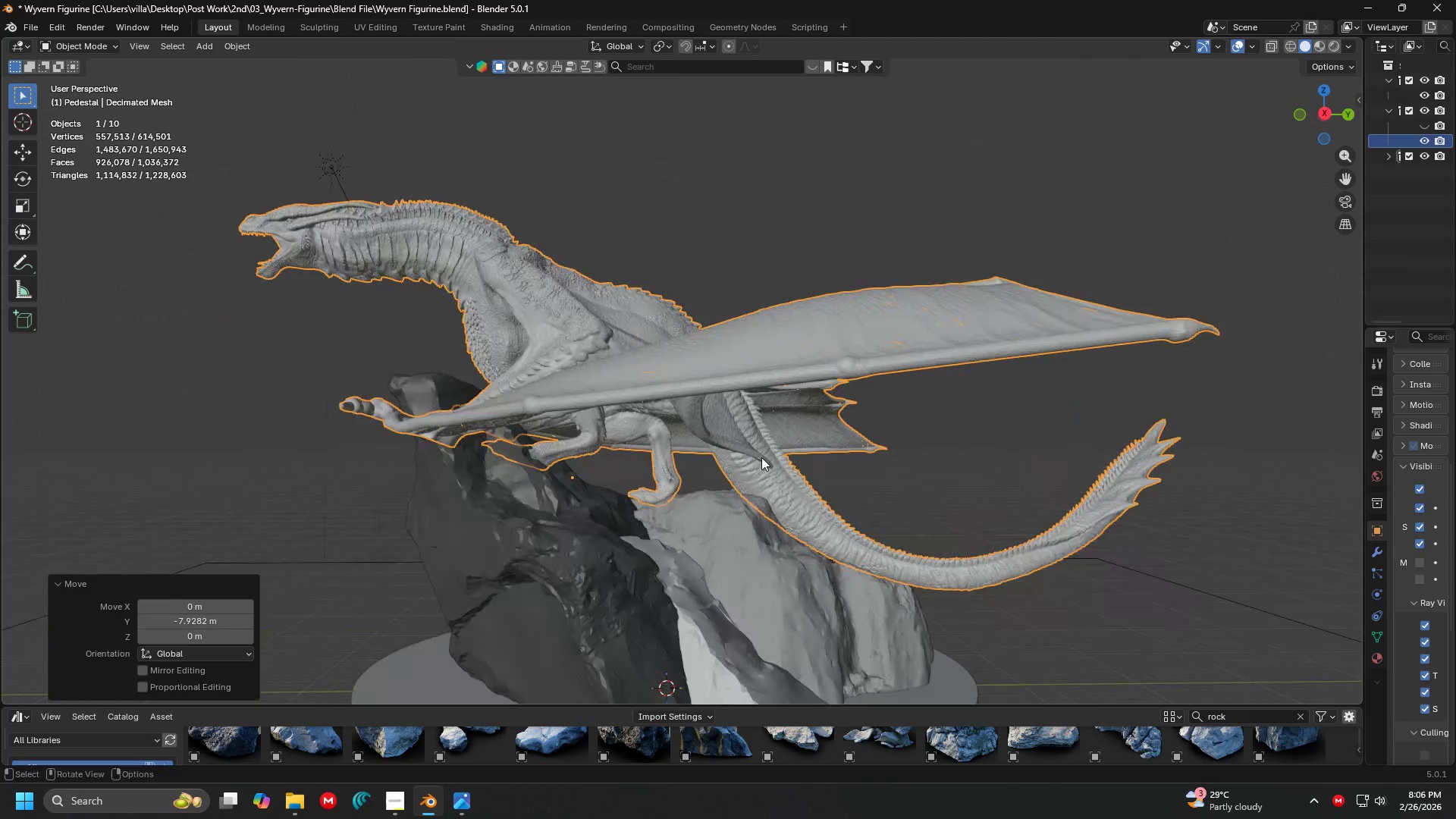 
key(Shift+ShiftLeft)
 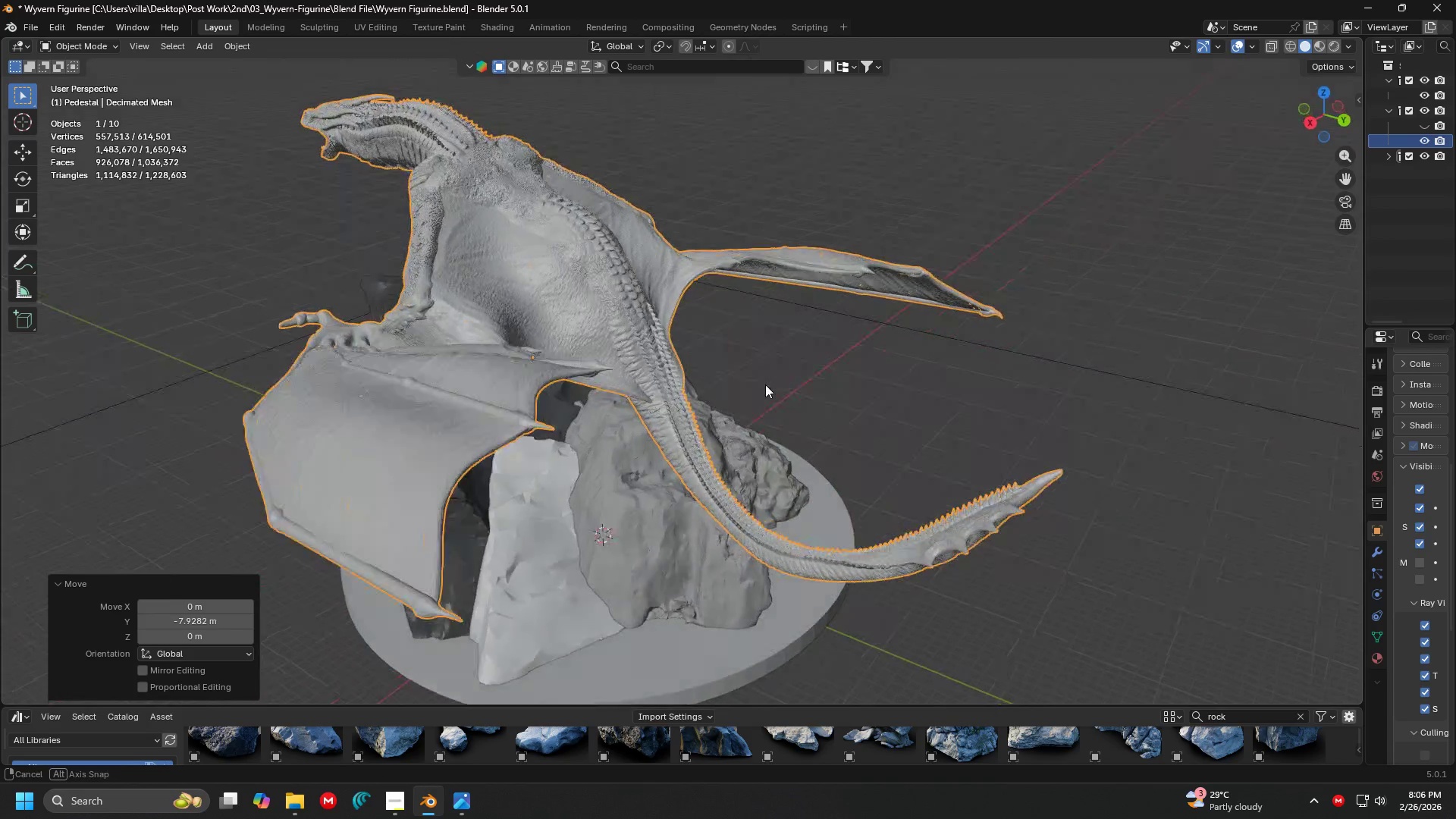 
key(G)
 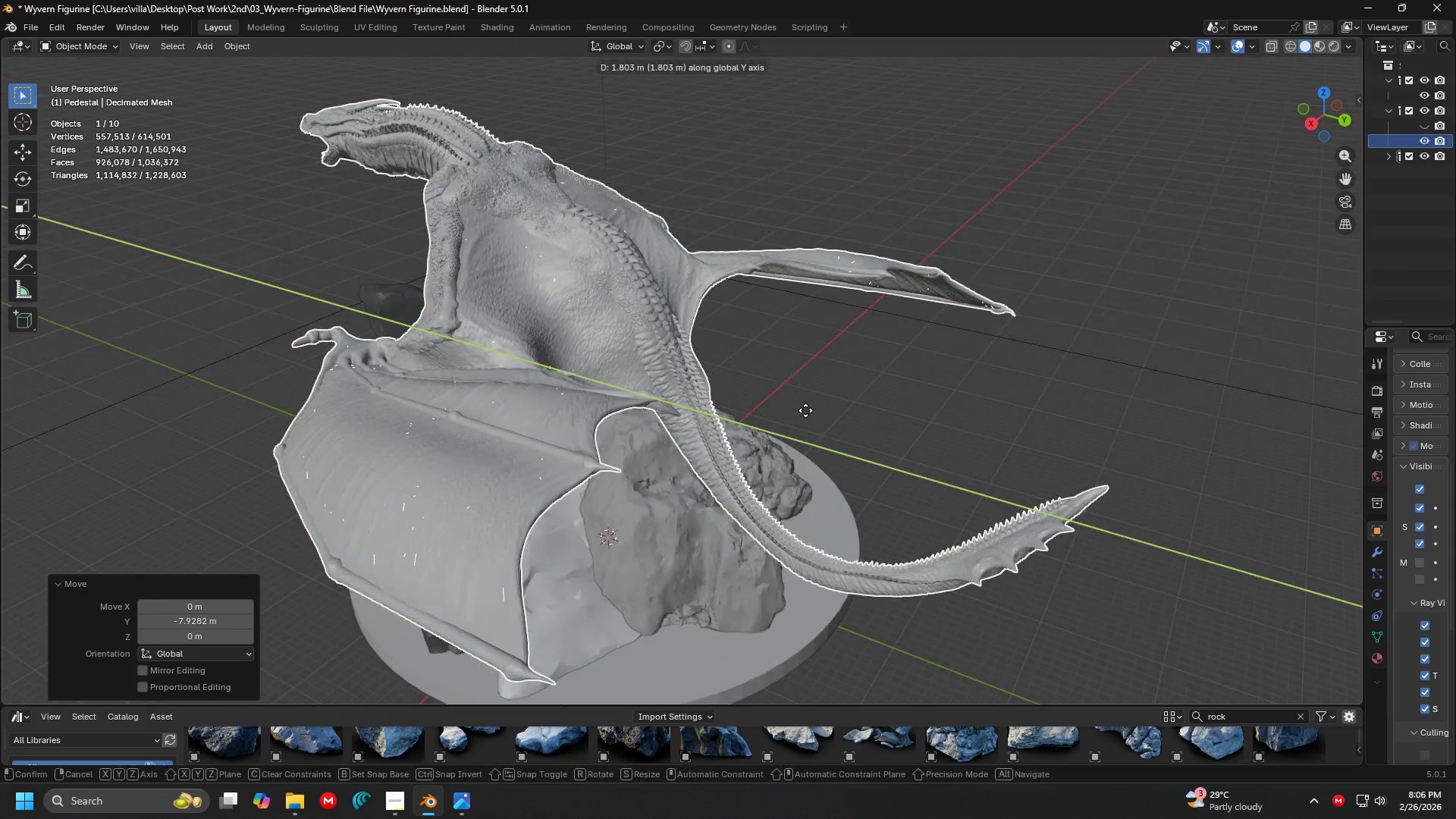 
left_click([804, 410])
 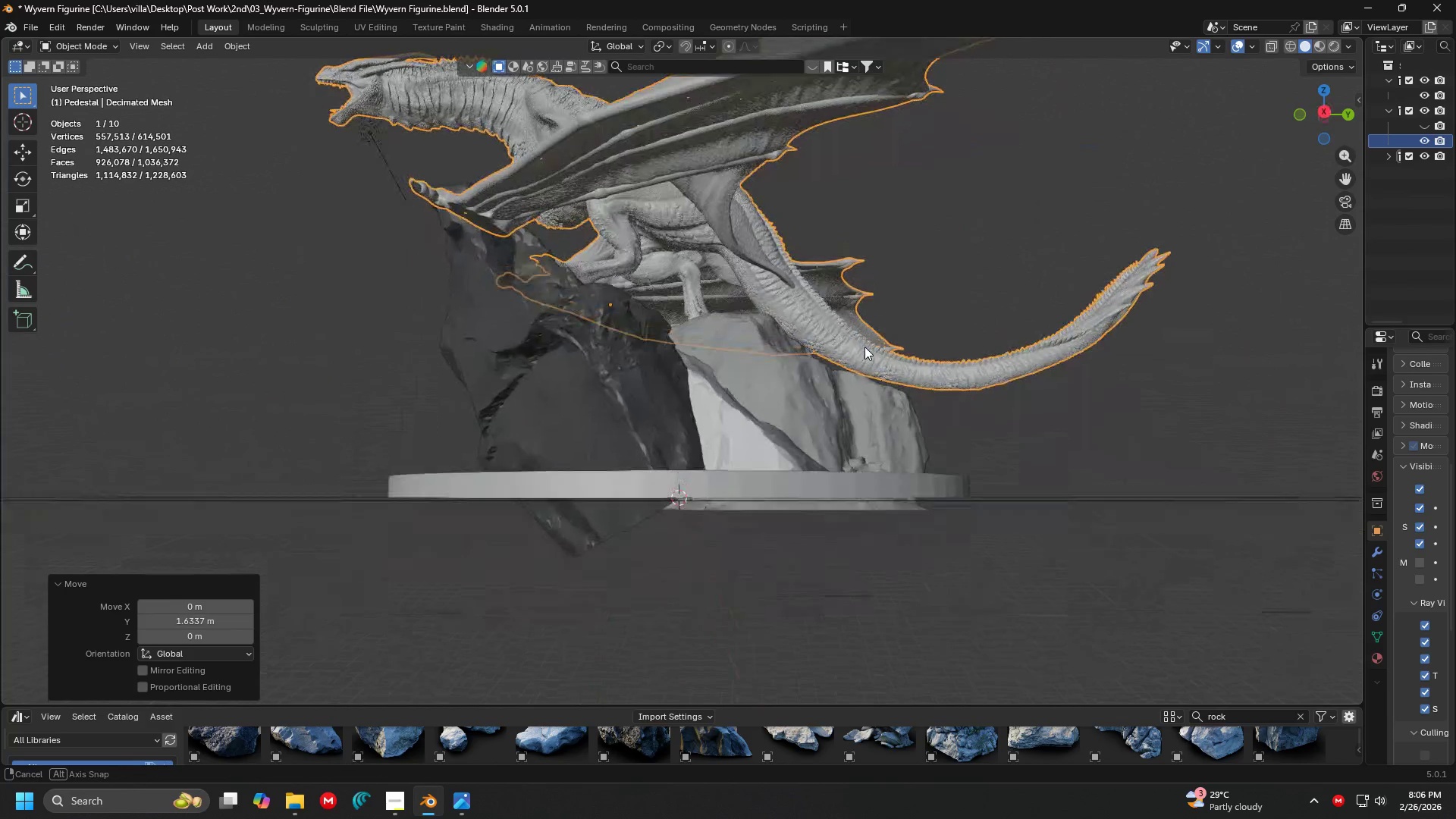 
key(Shift+ShiftLeft)
 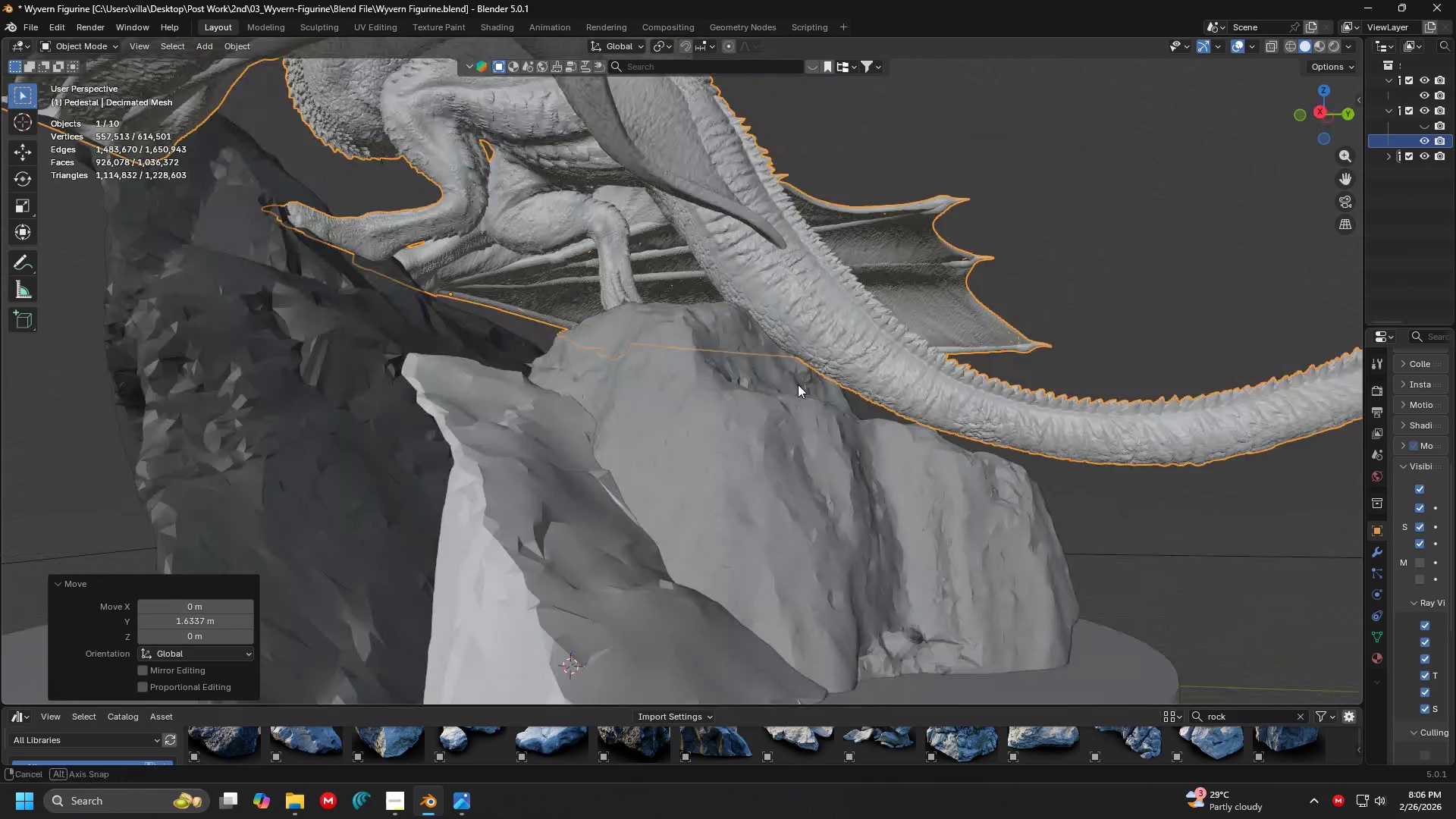 
scroll: coordinate [860, 346], scroll_direction: up, amount: 3.0
 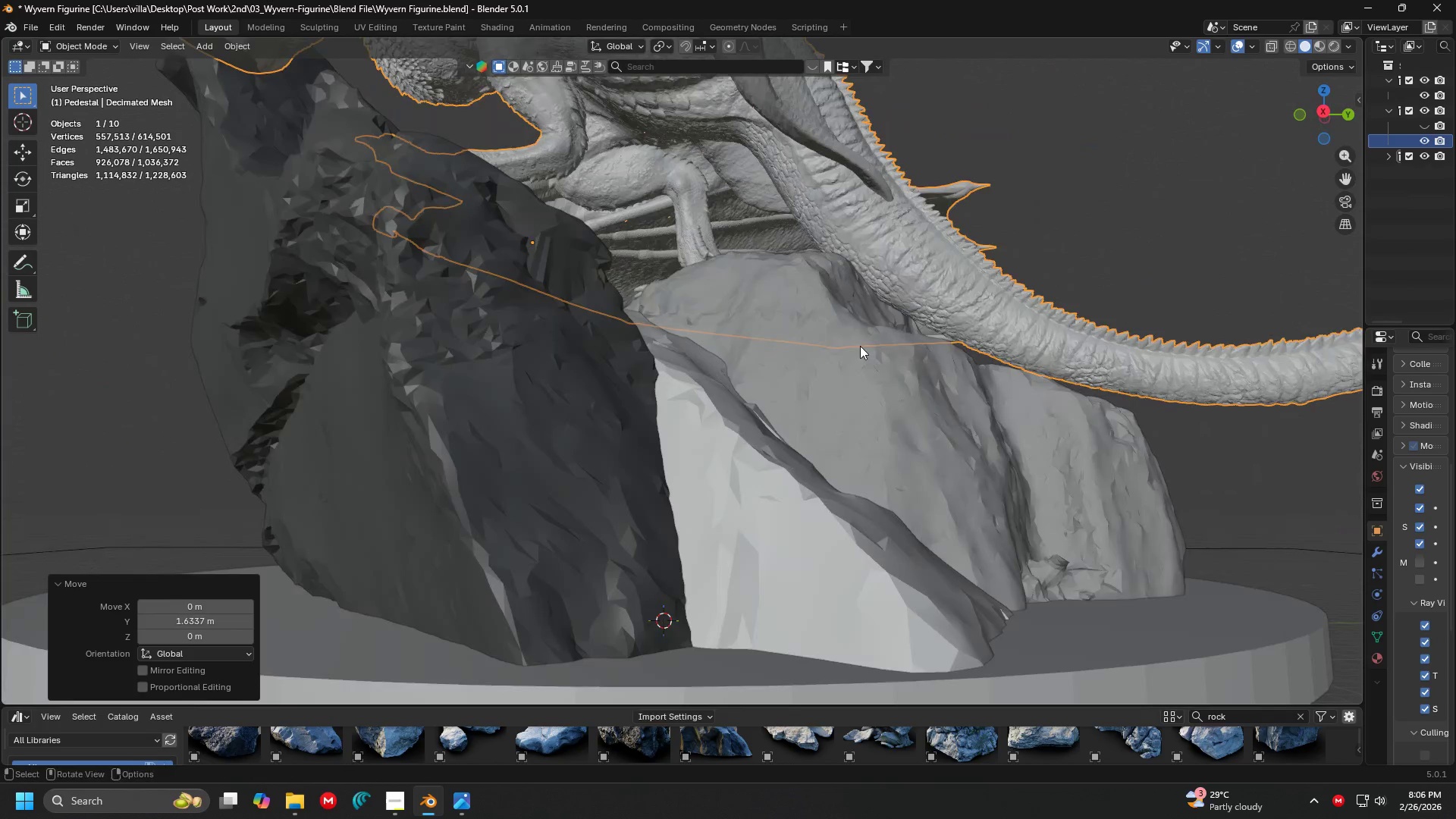 
key(Shift+ShiftLeft)
 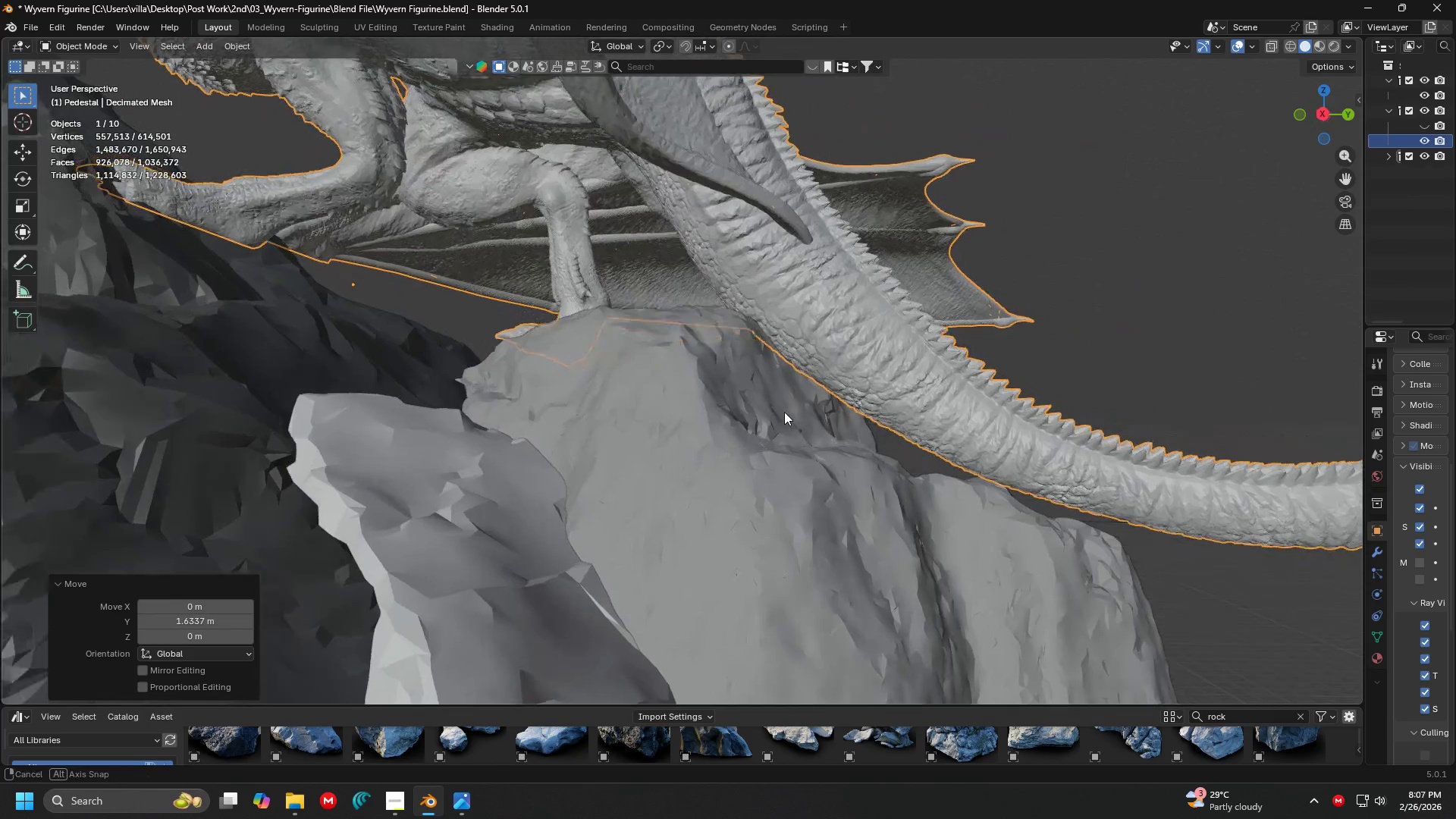 
scroll: coordinate [761, 404], scroll_direction: up, amount: 2.0
 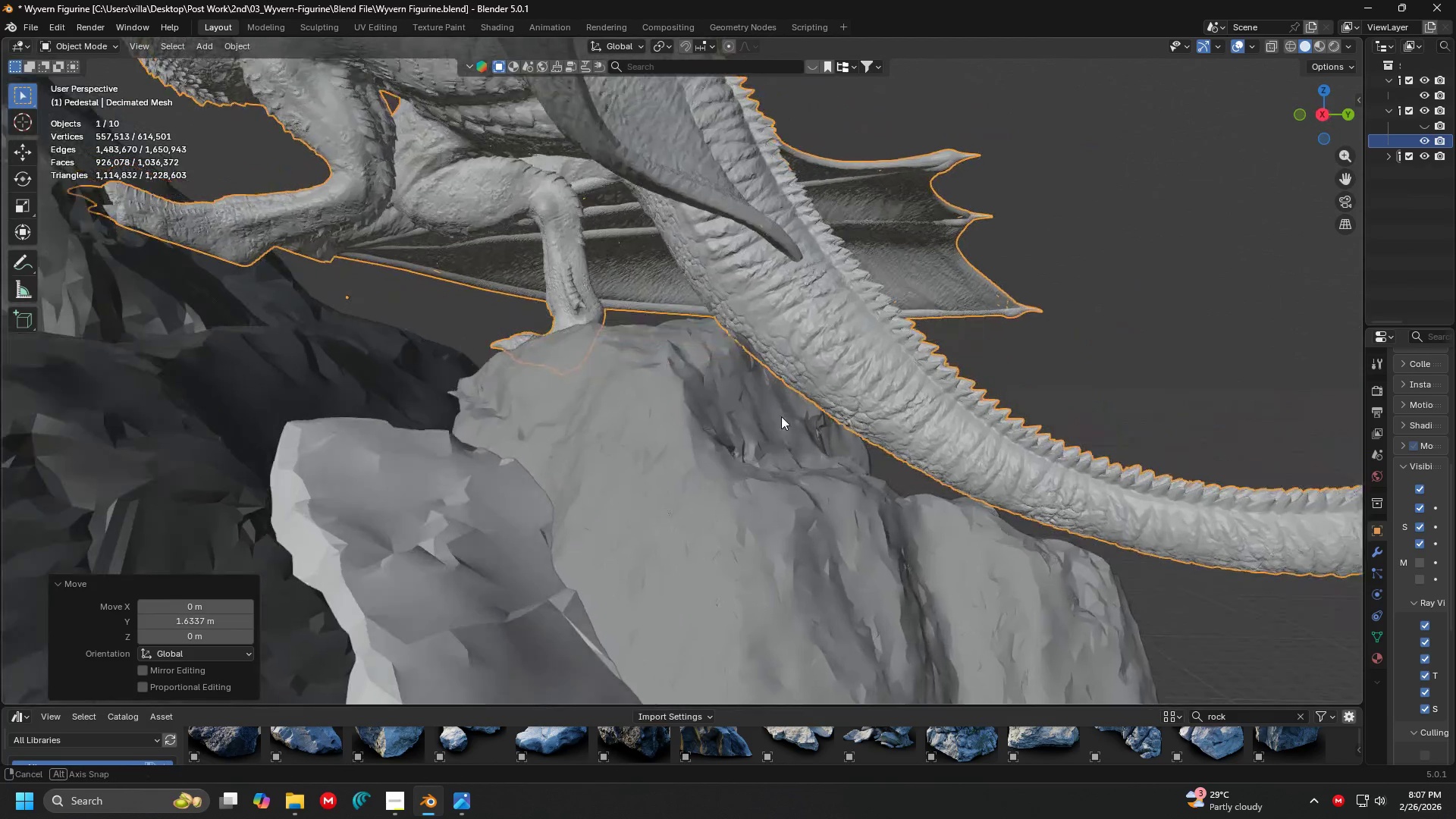 
key(G)
 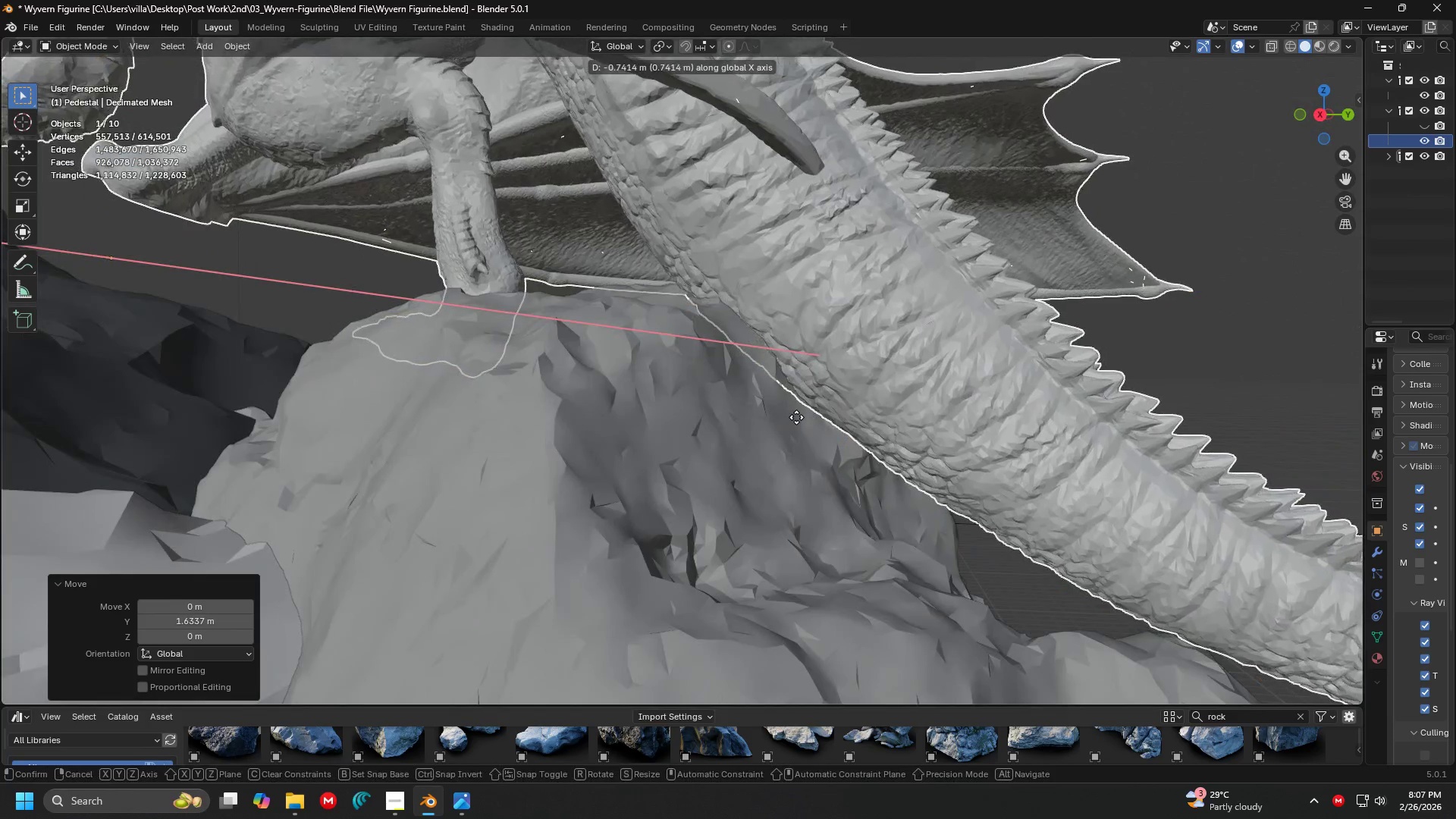 
scroll: coordinate [771, 416], scroll_direction: up, amount: 2.0
 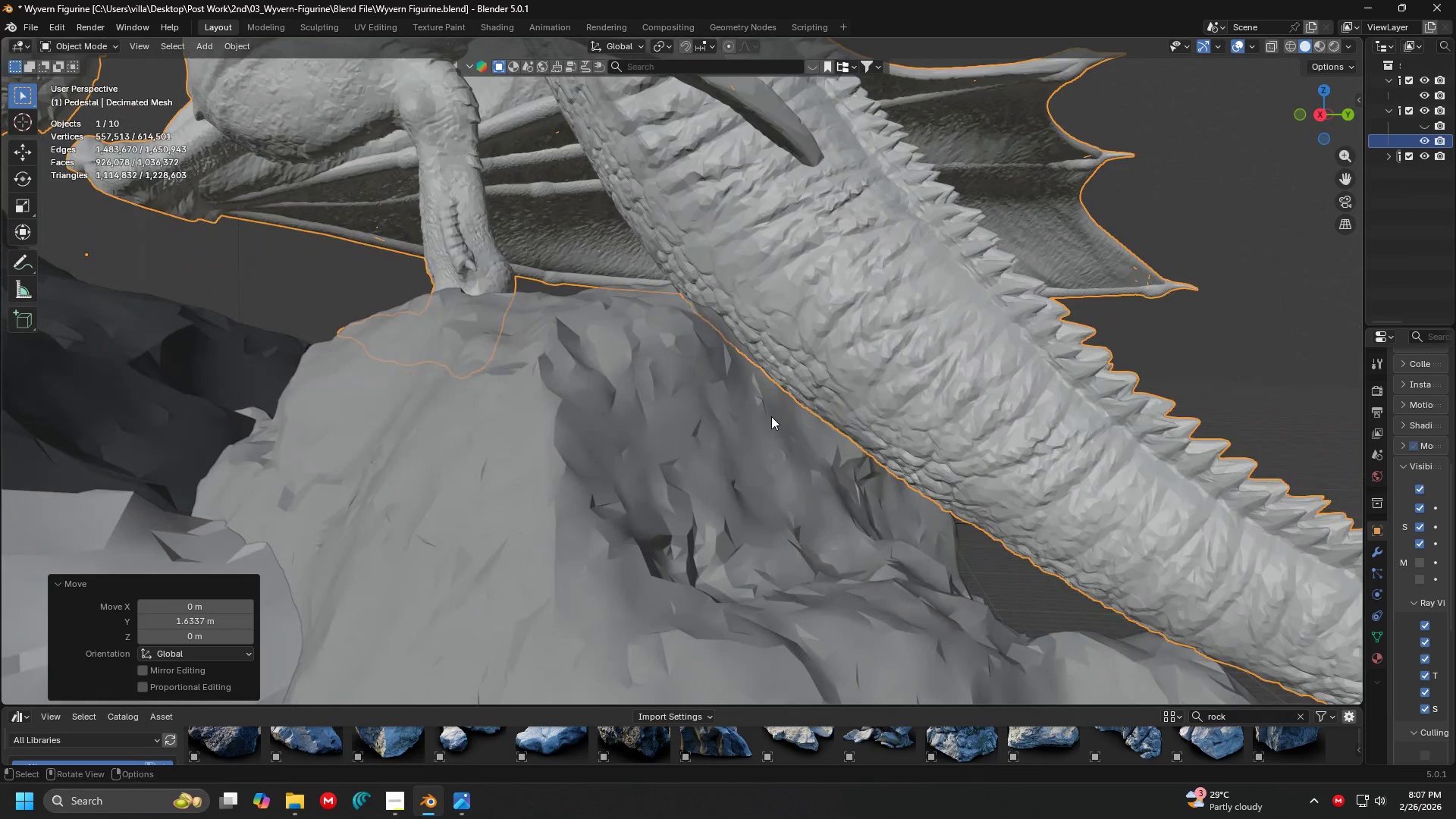 
key(Escape)
 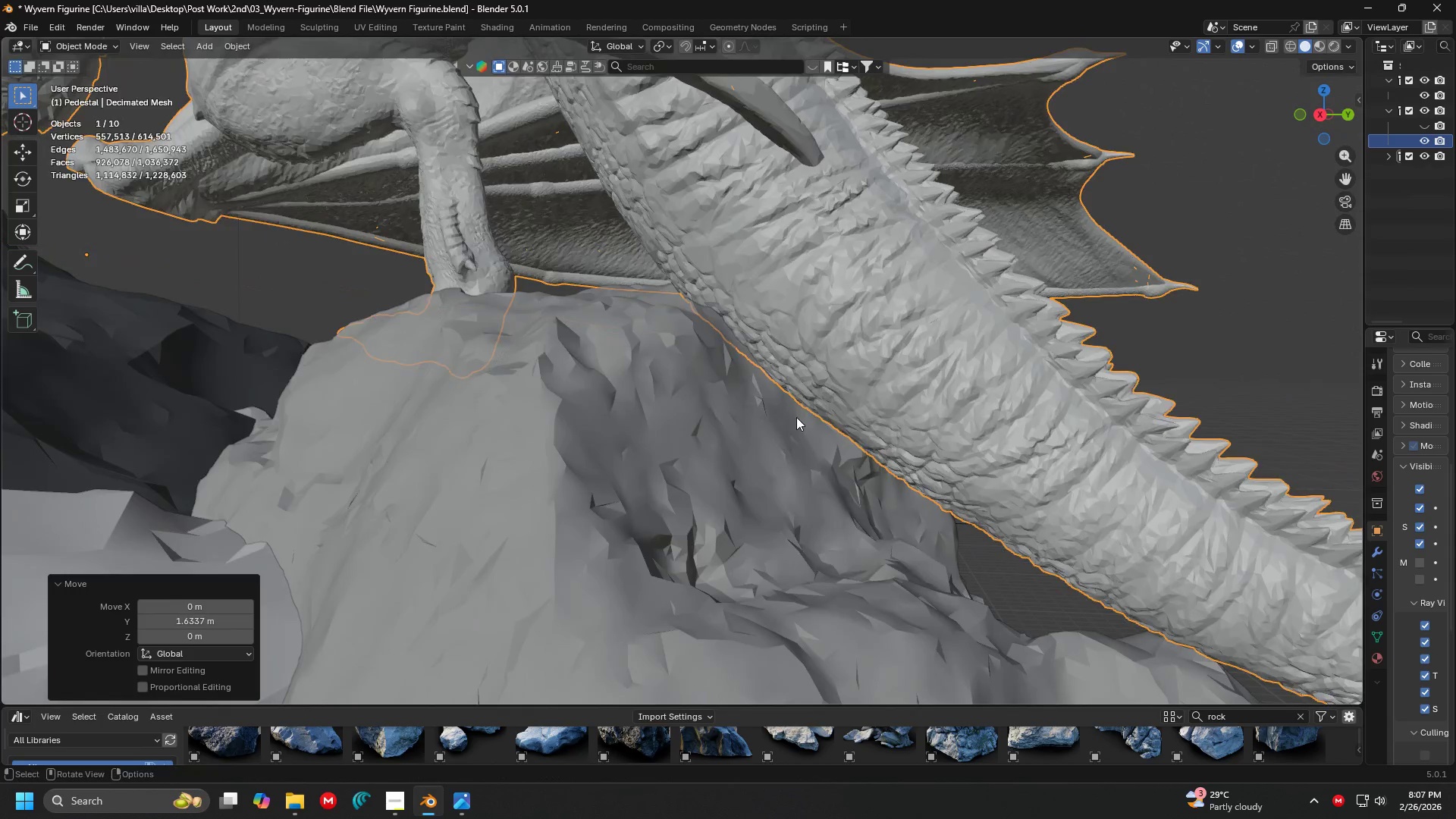 
key(G)
 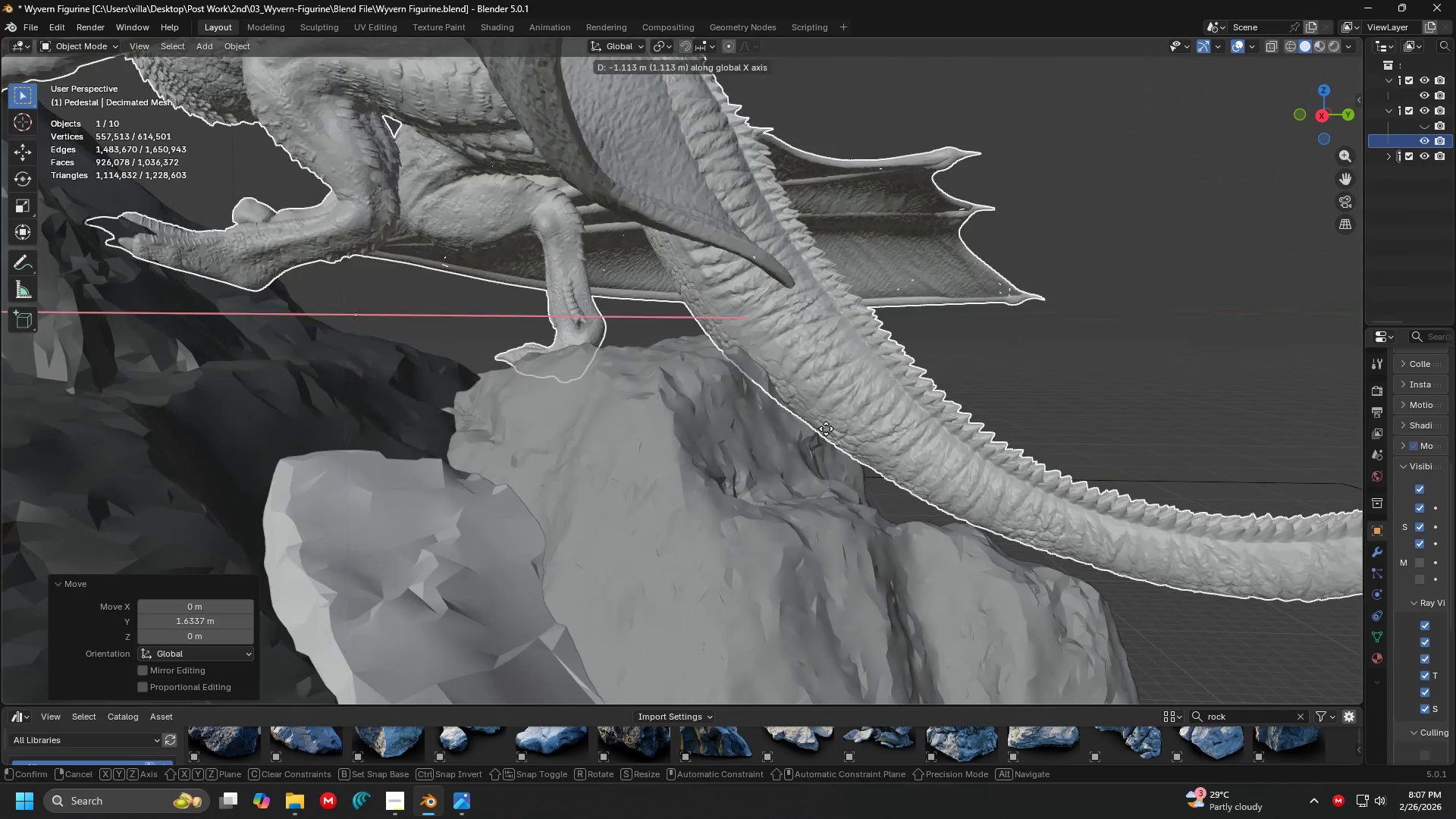 
scroll: coordinate [796, 417], scroll_direction: down, amount: 2.0
 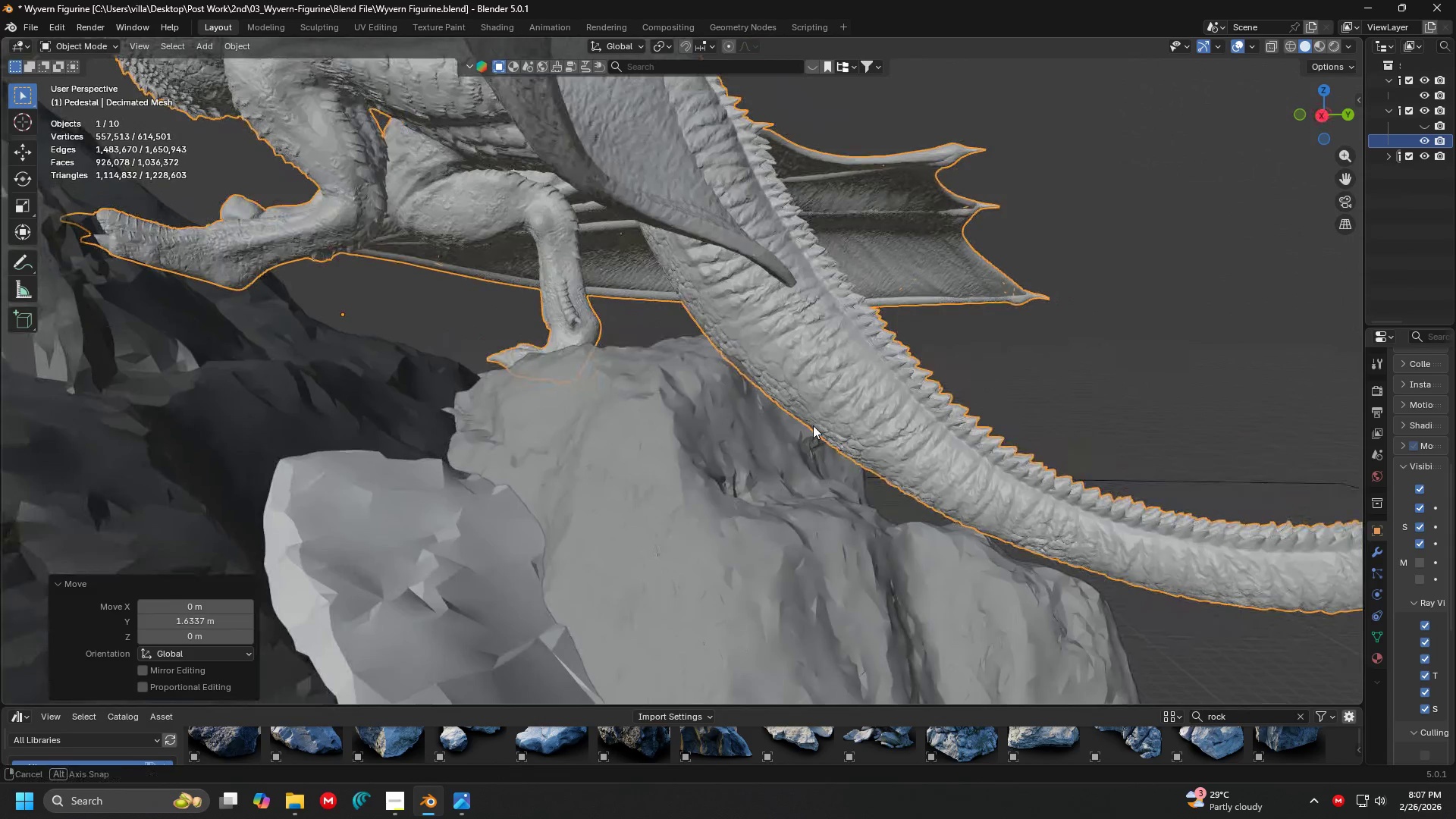 
key(Escape)
 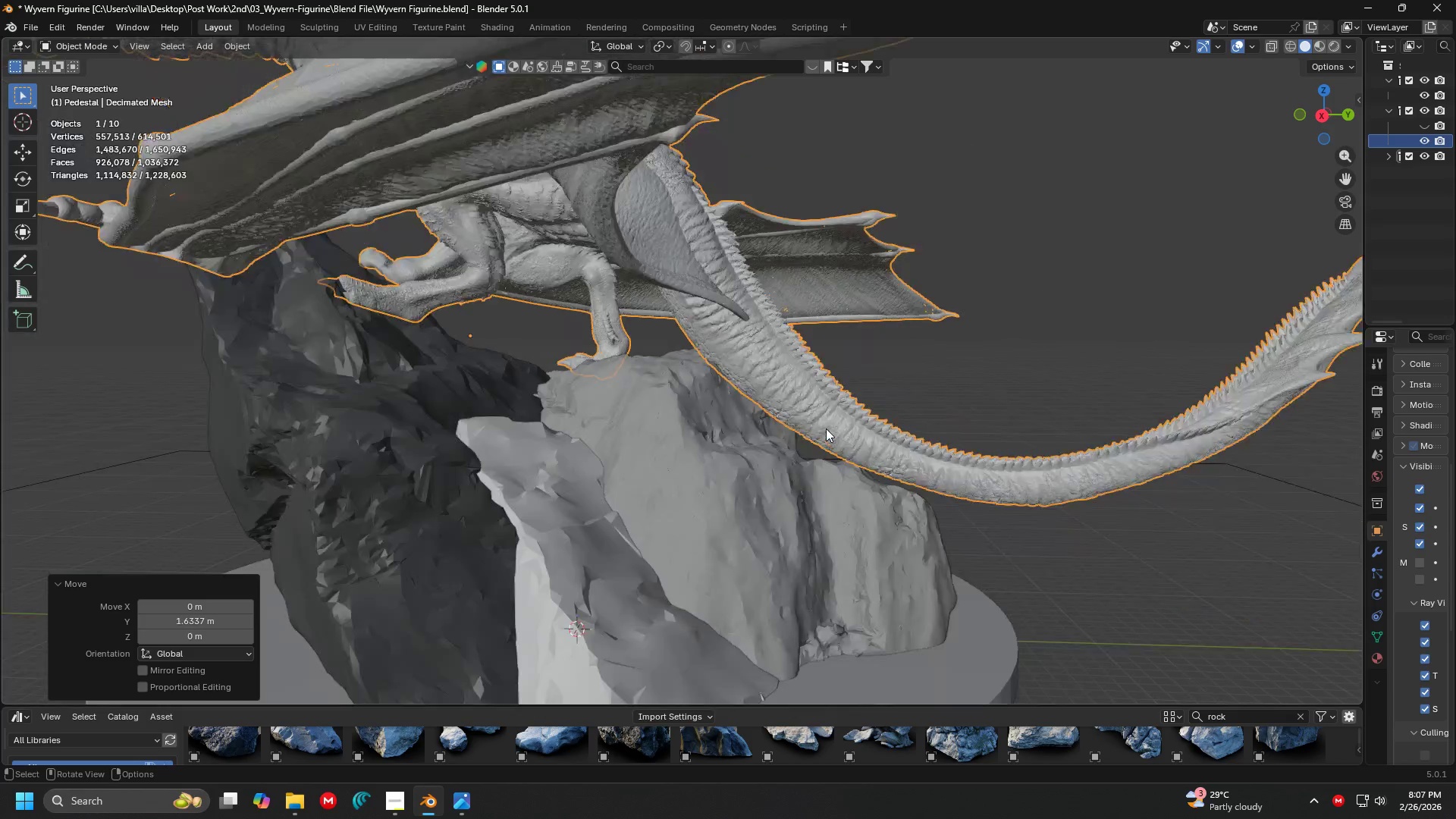 
scroll: coordinate [820, 427], scroll_direction: down, amount: 3.0
 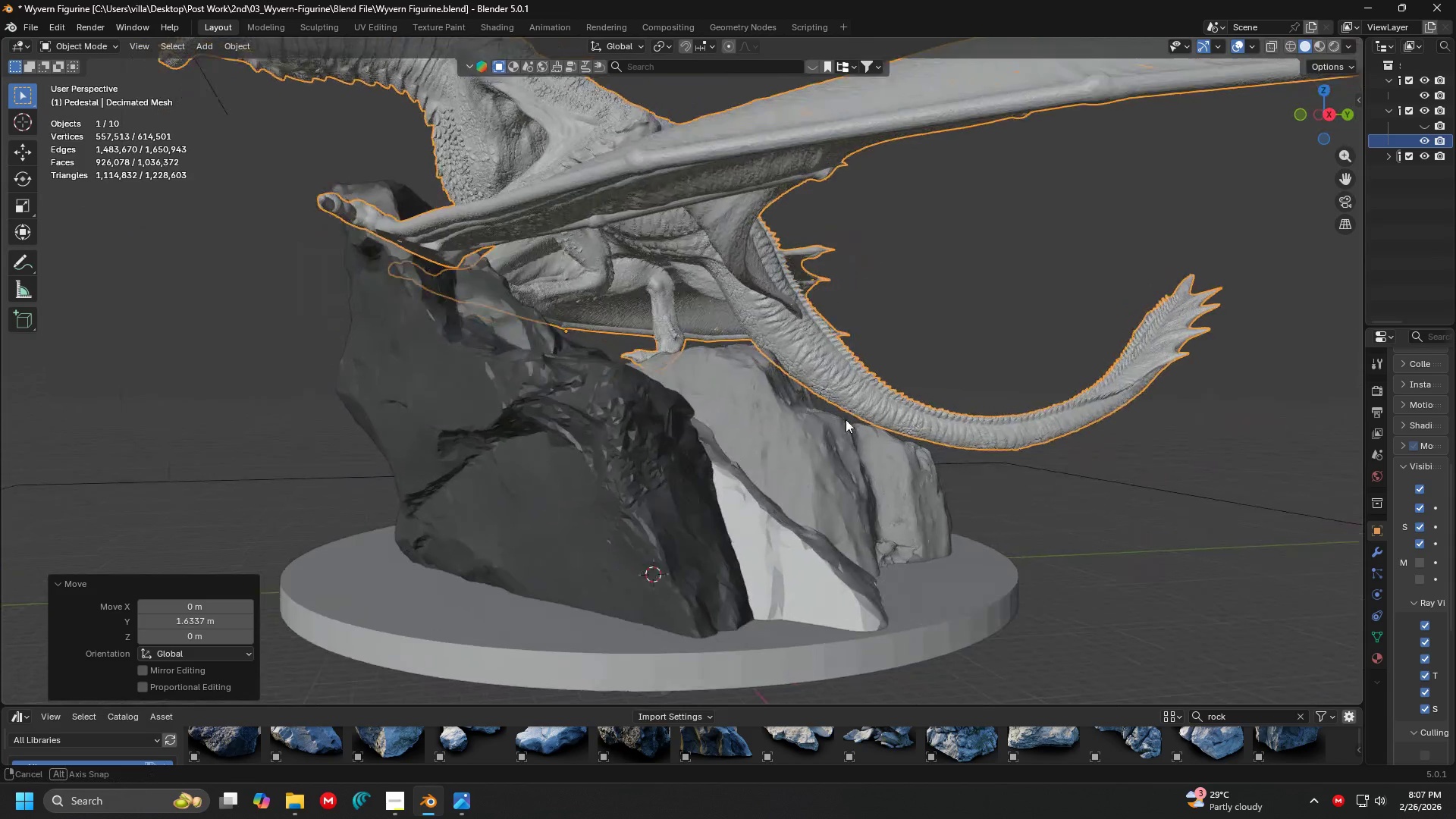 
key(Shift+ShiftLeft)
 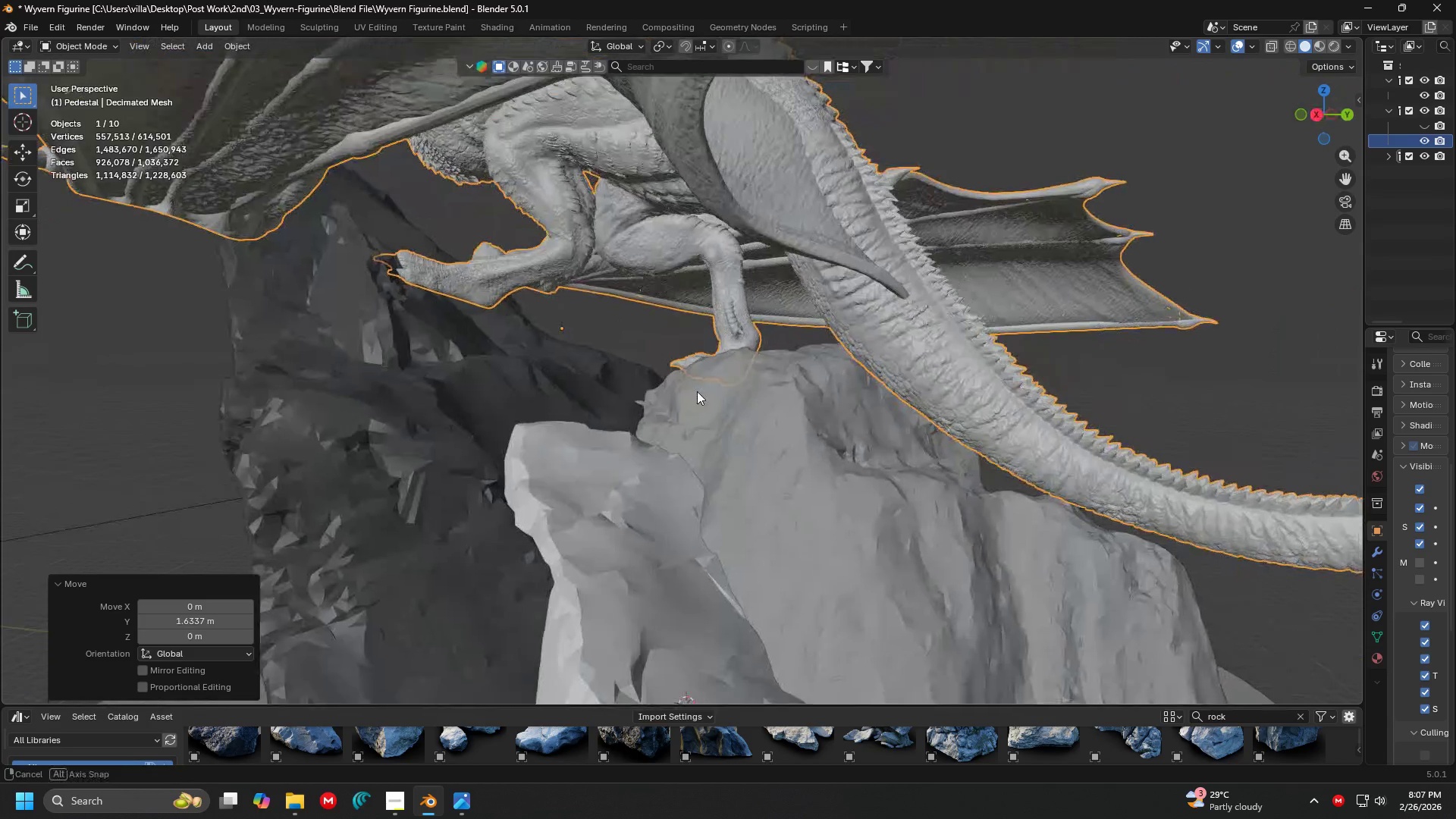 
key(Shift+ShiftLeft)
 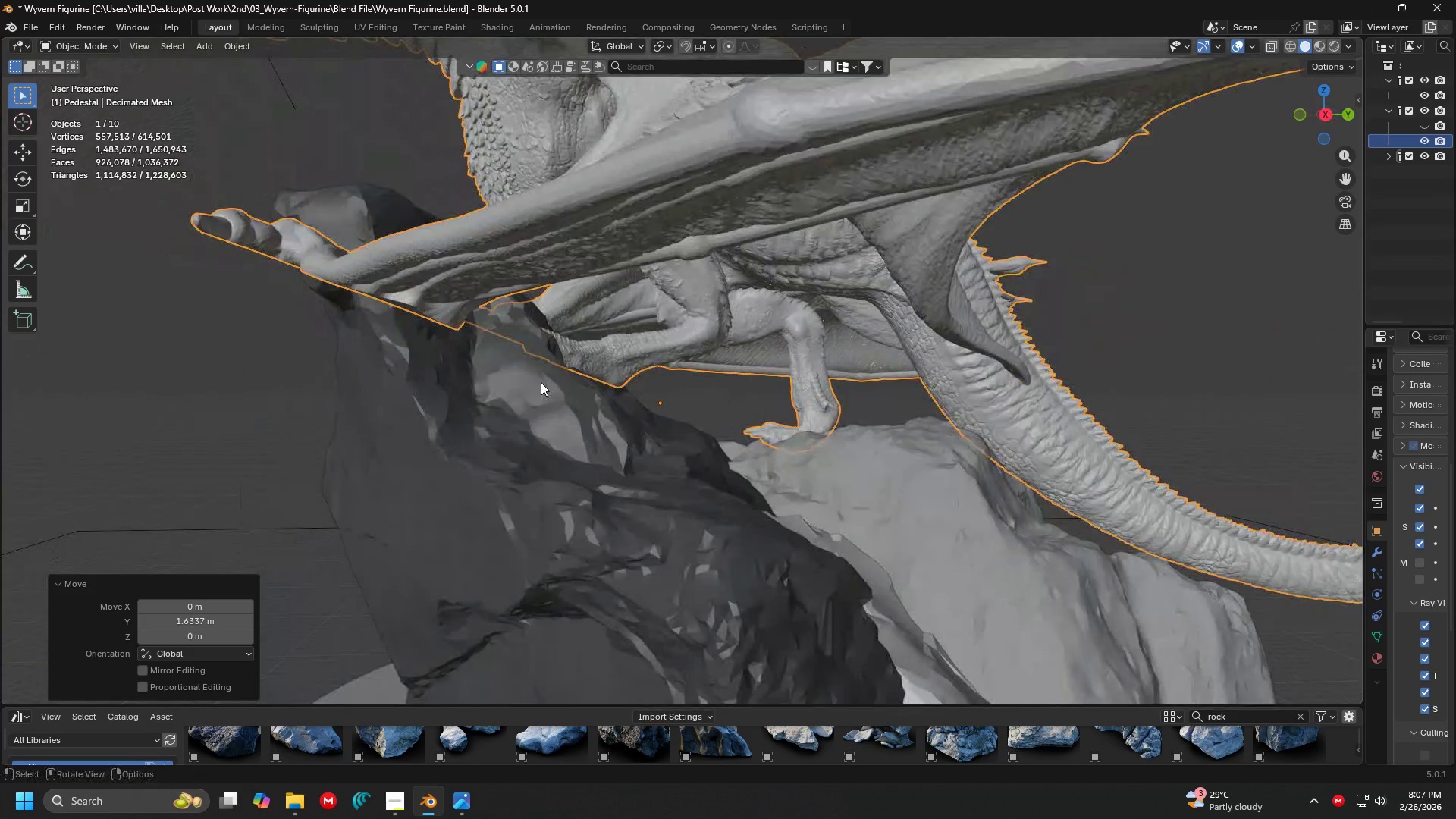 
scroll: coordinate [724, 399], scroll_direction: up, amount: 2.0
 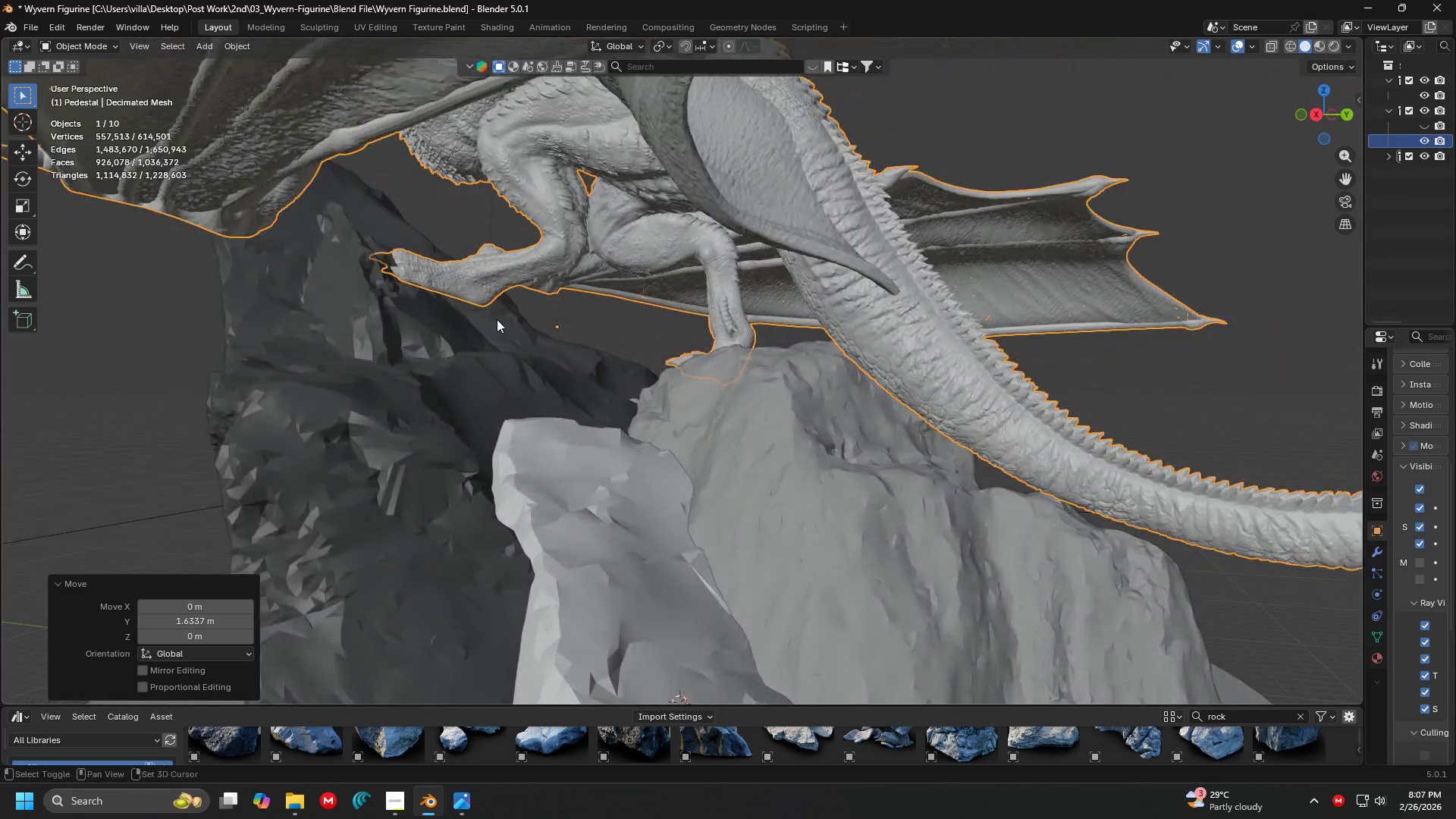 
hold_key(key=ShiftLeft, duration=0.72)
scroll: coordinate [576, 414], scroll_direction: down, amount: 1.0
 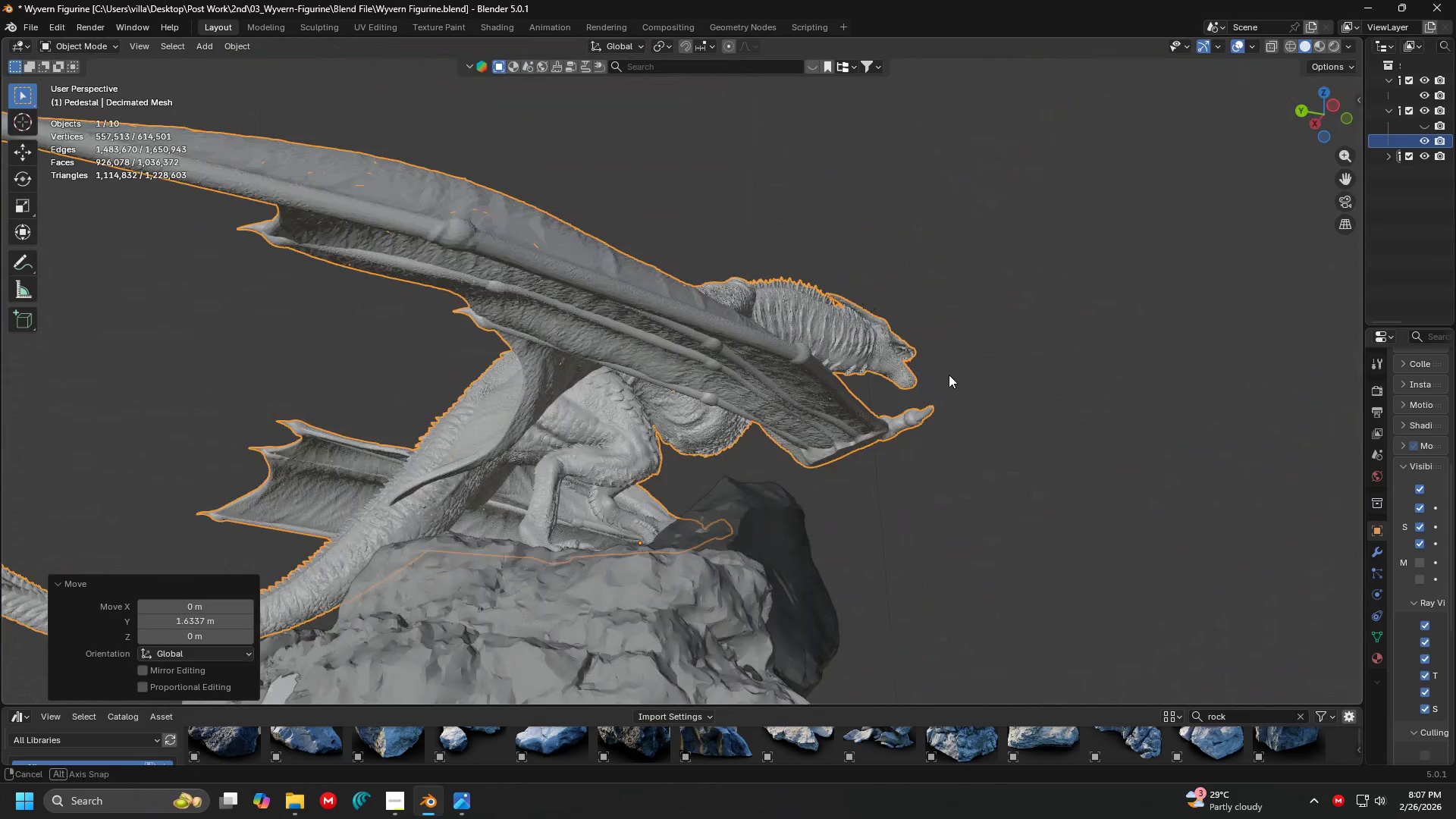 
key(Shift+ShiftLeft)
 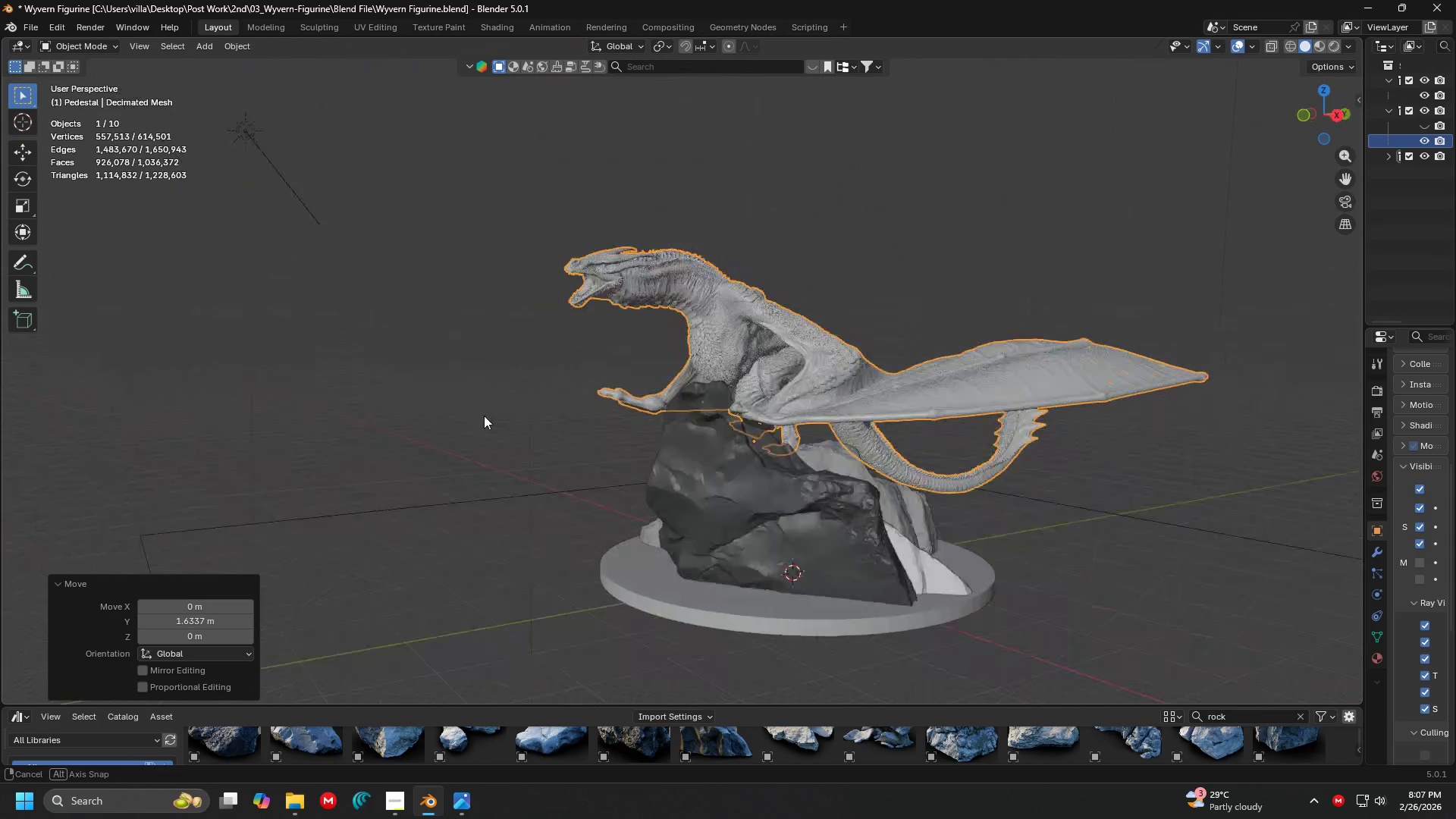 
scroll: coordinate [795, 413], scroll_direction: down, amount: 5.0
 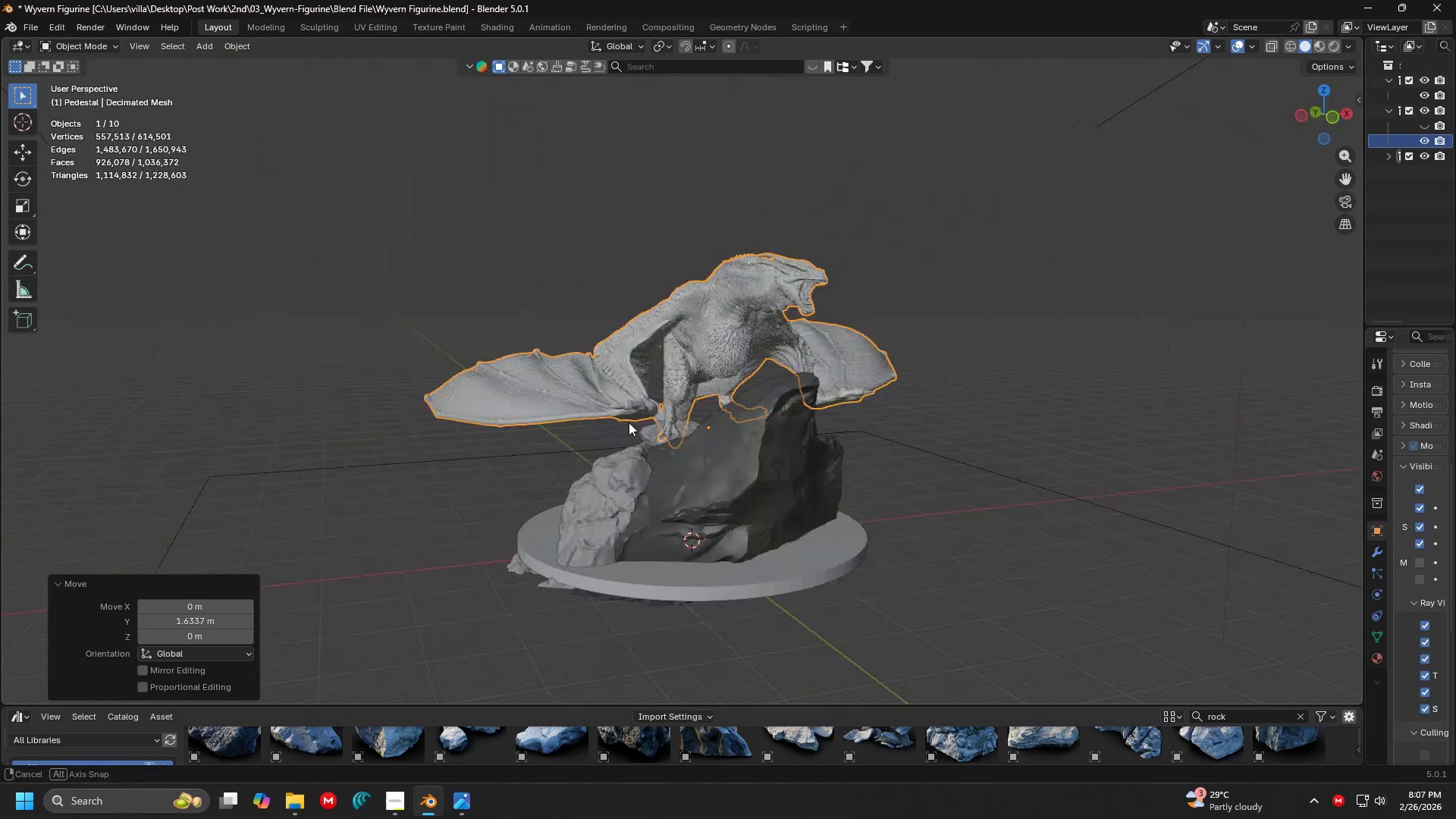 
scroll: coordinate [698, 403], scroll_direction: up, amount: 3.0
 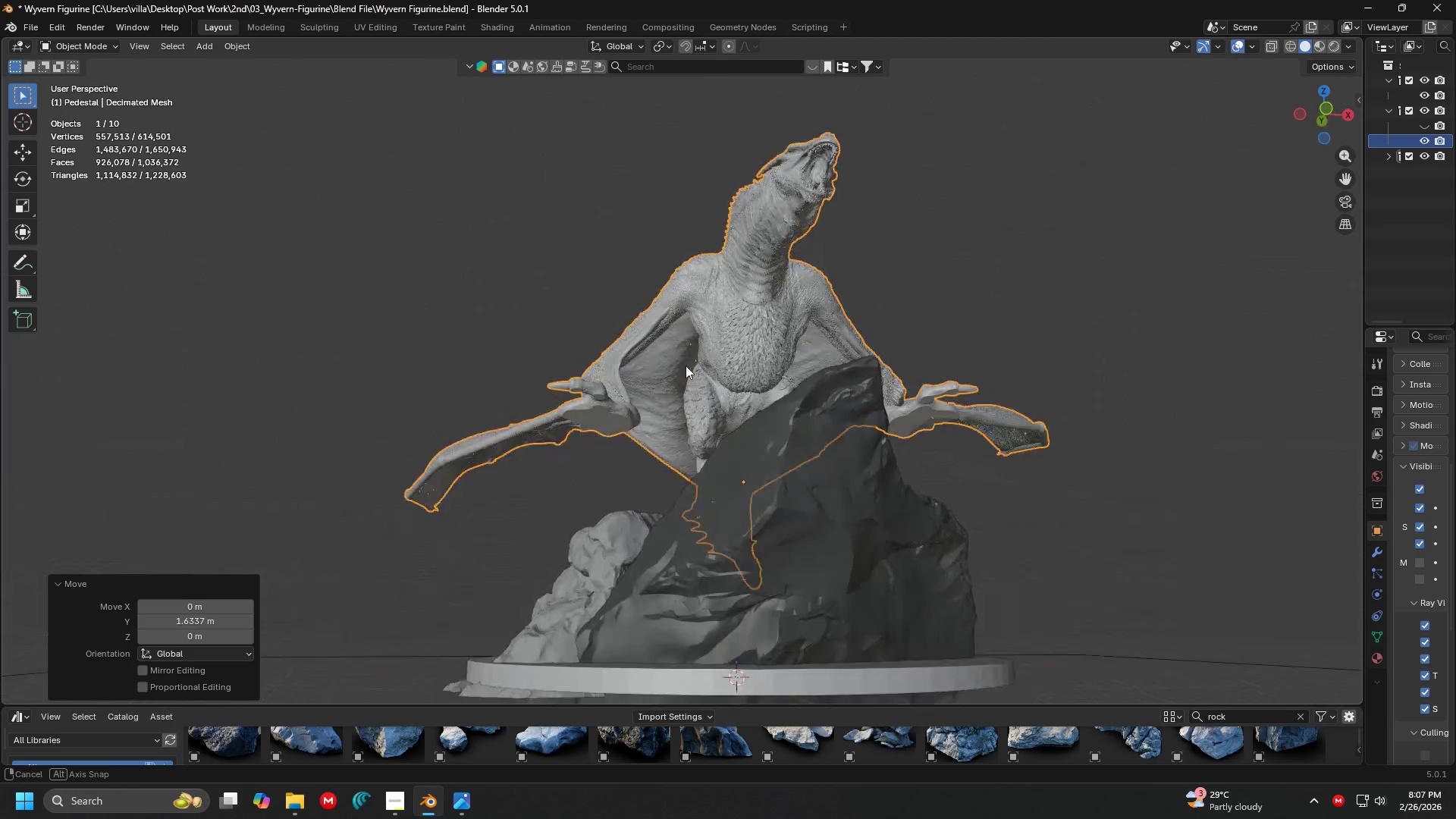 
key(Shift+ShiftLeft)
 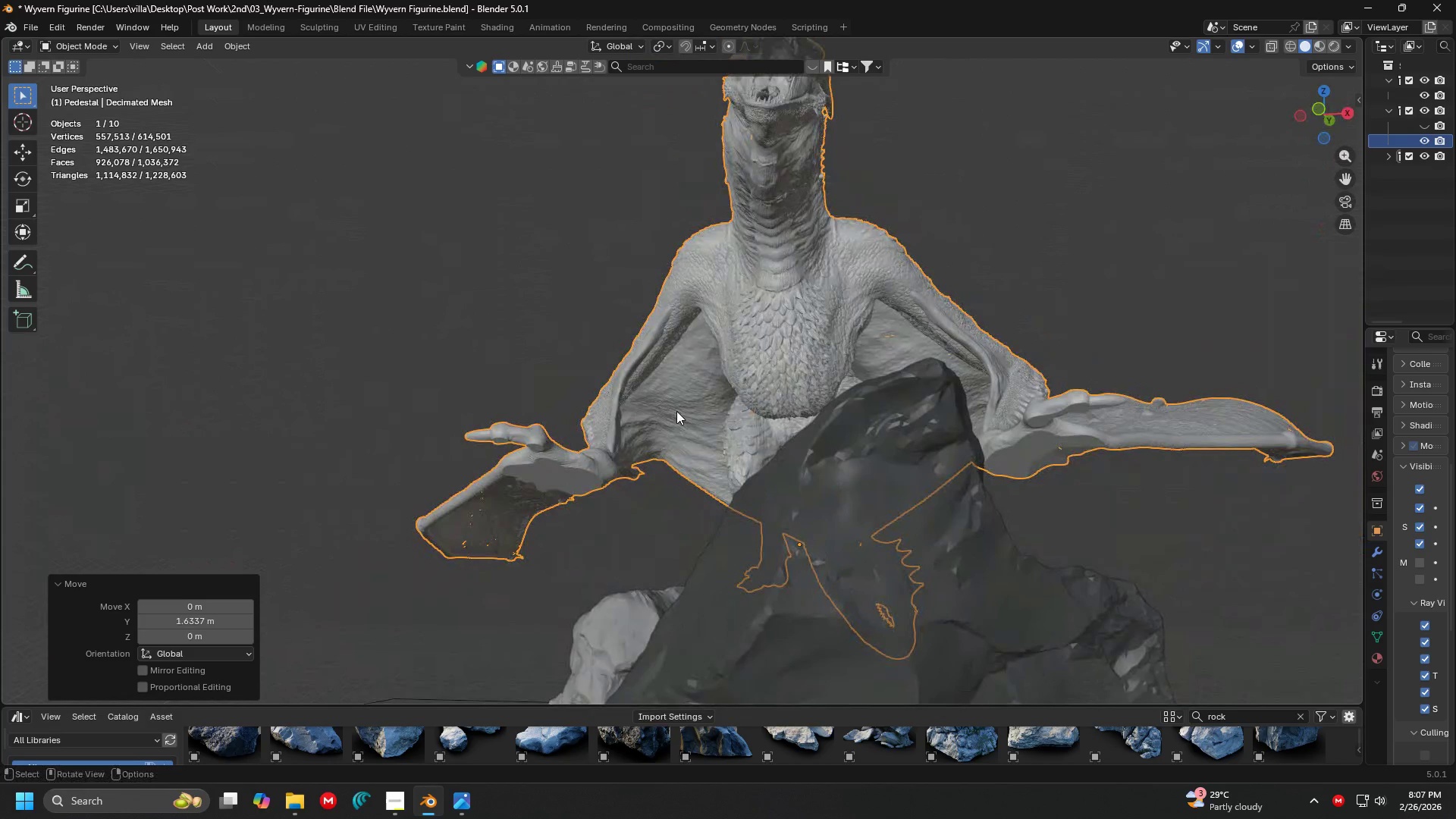 
scroll: coordinate [607, 326], scroll_direction: up, amount: 2.0
 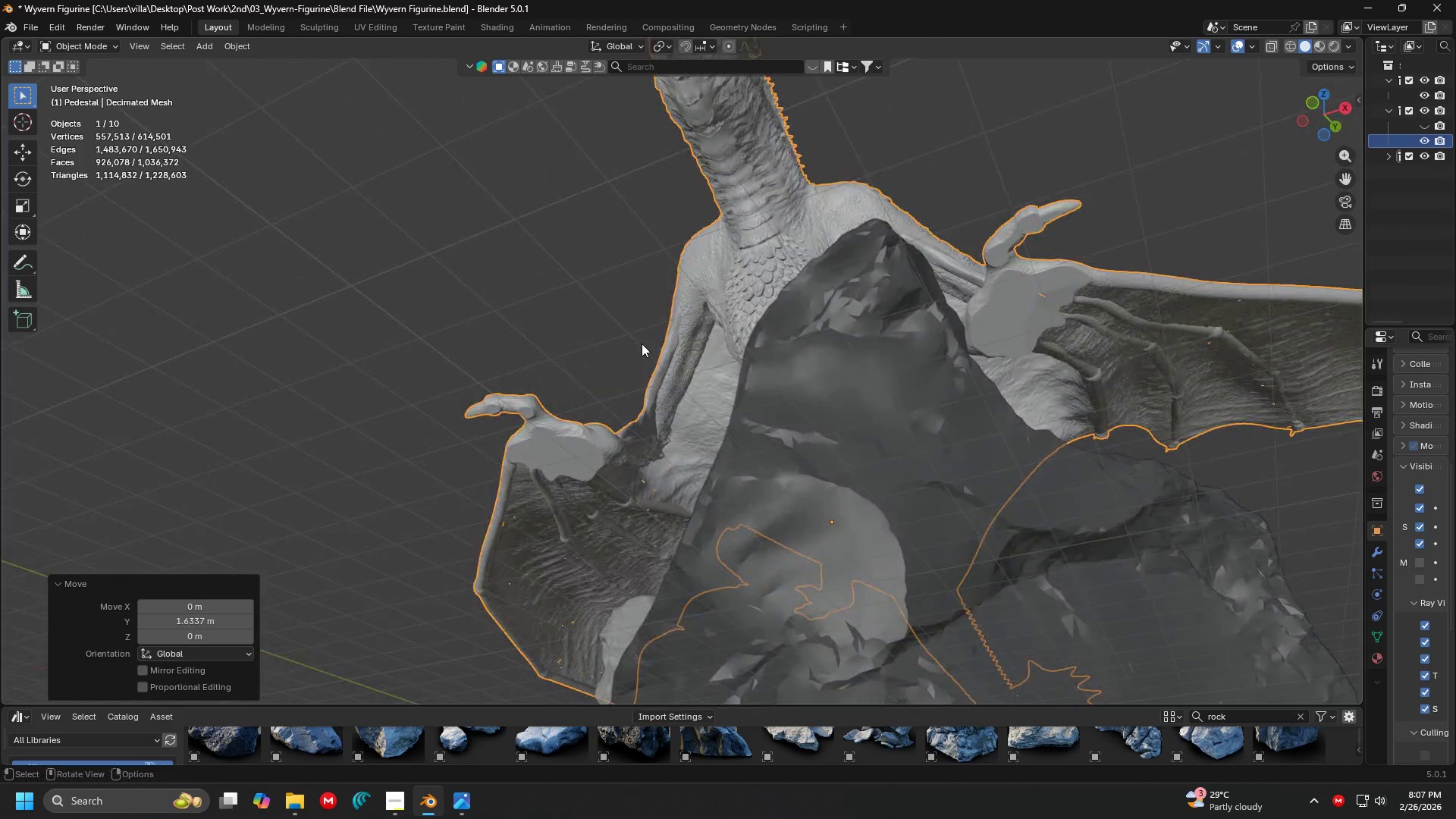 
scroll: coordinate [686, 377], scroll_direction: down, amount: 4.0
 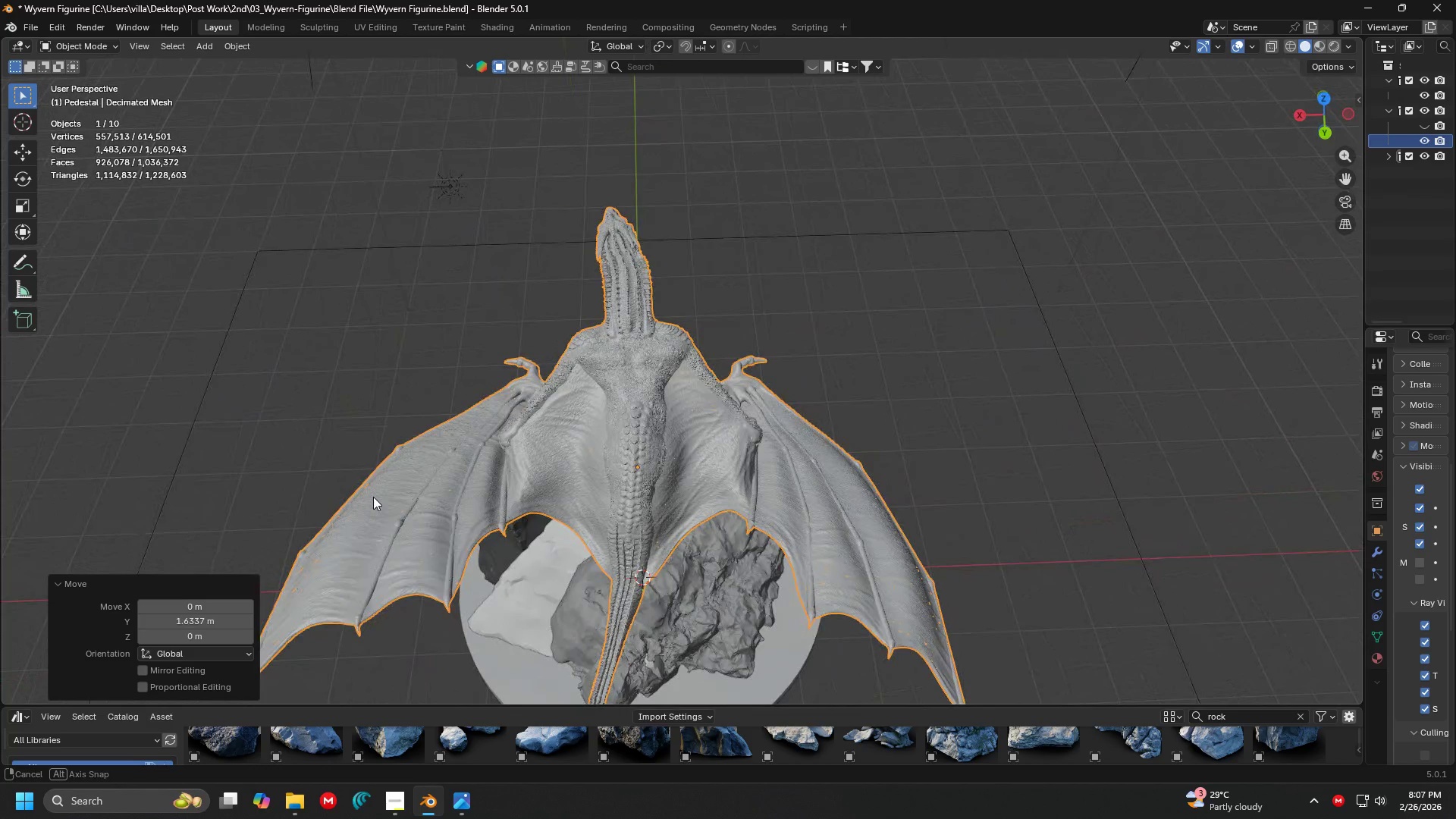 
key(Shift+ShiftLeft)
 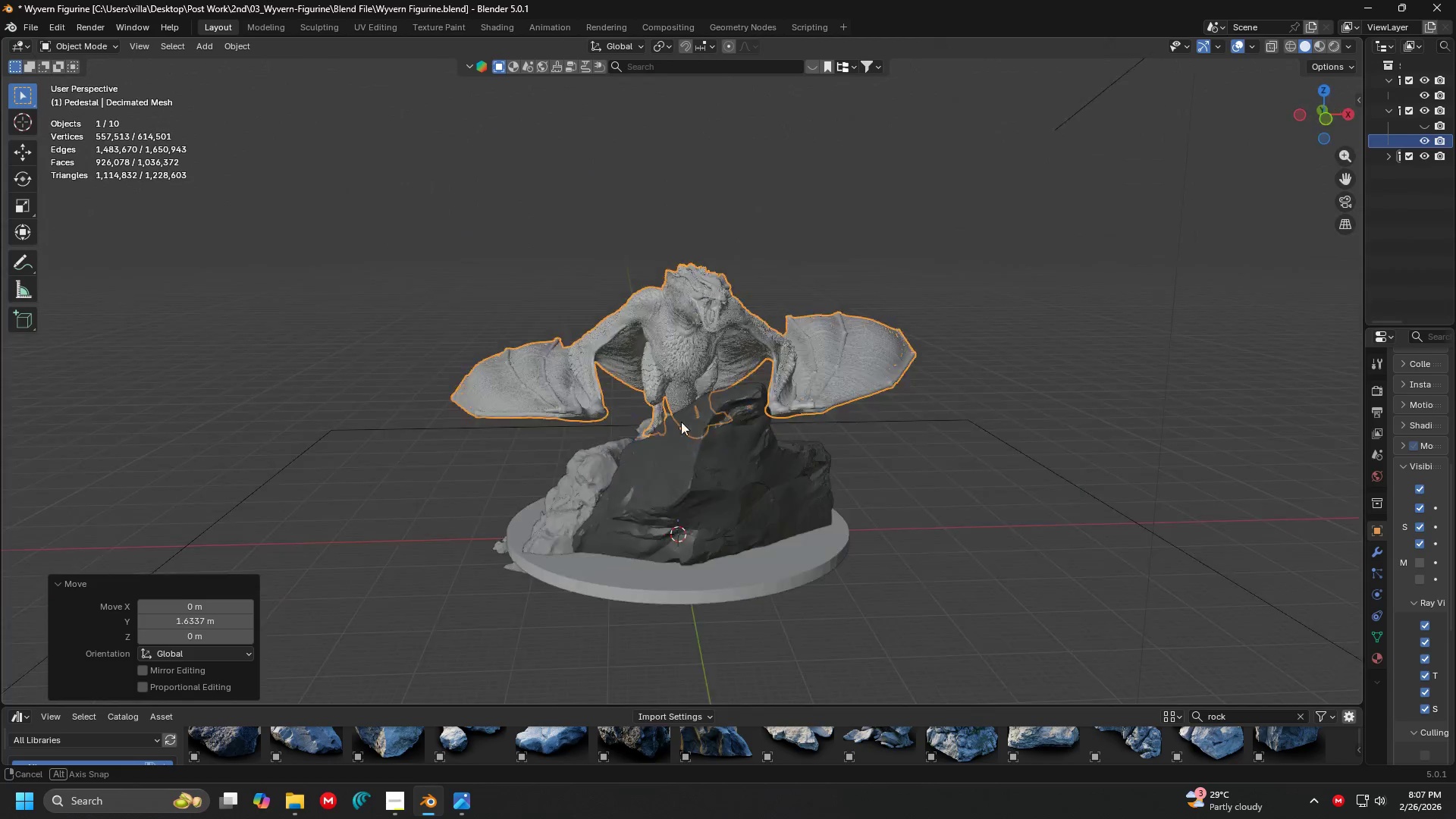 
key(Shift+ShiftLeft)
 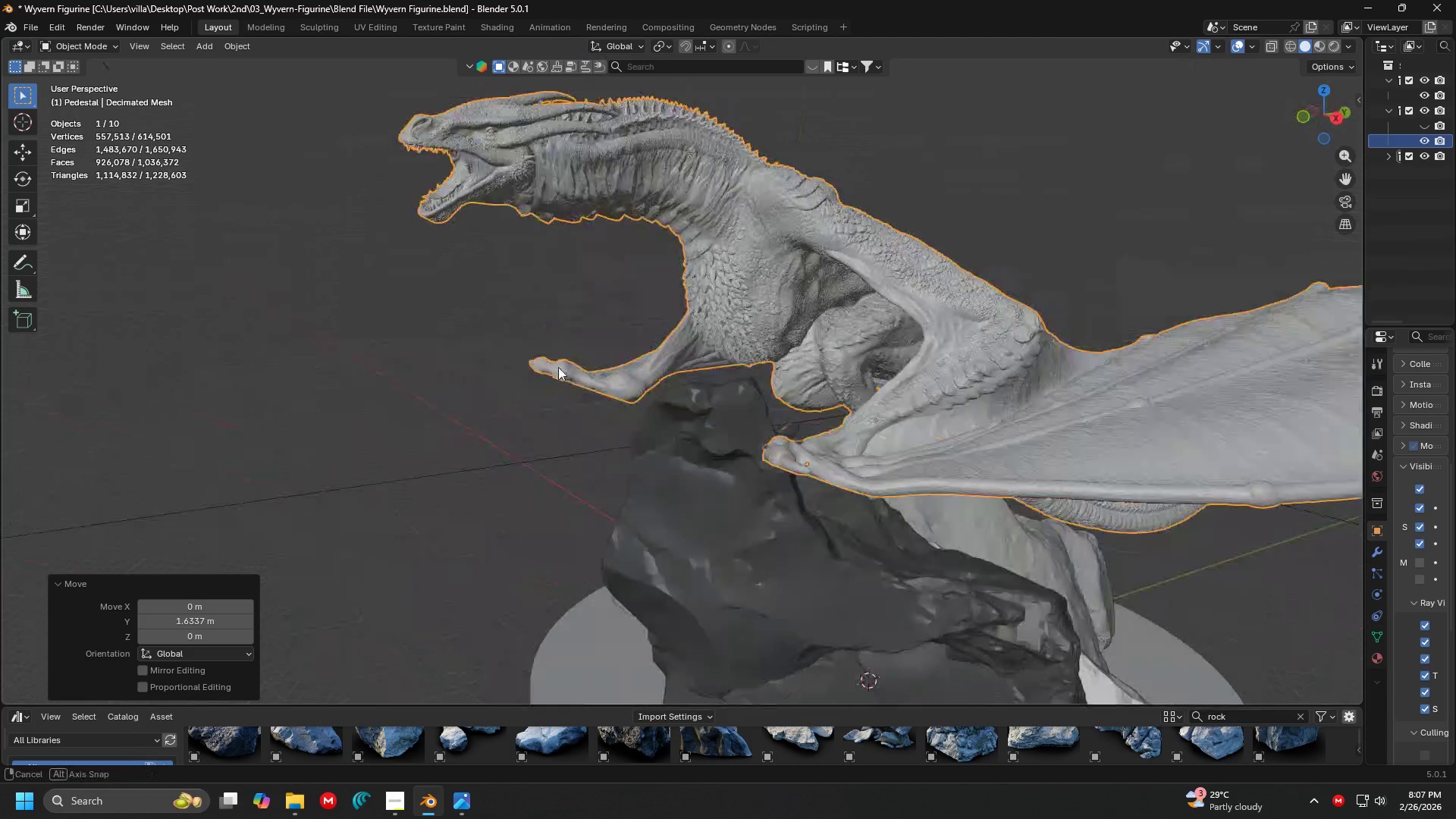 
scroll: coordinate [655, 439], scroll_direction: up, amount: 4.0
 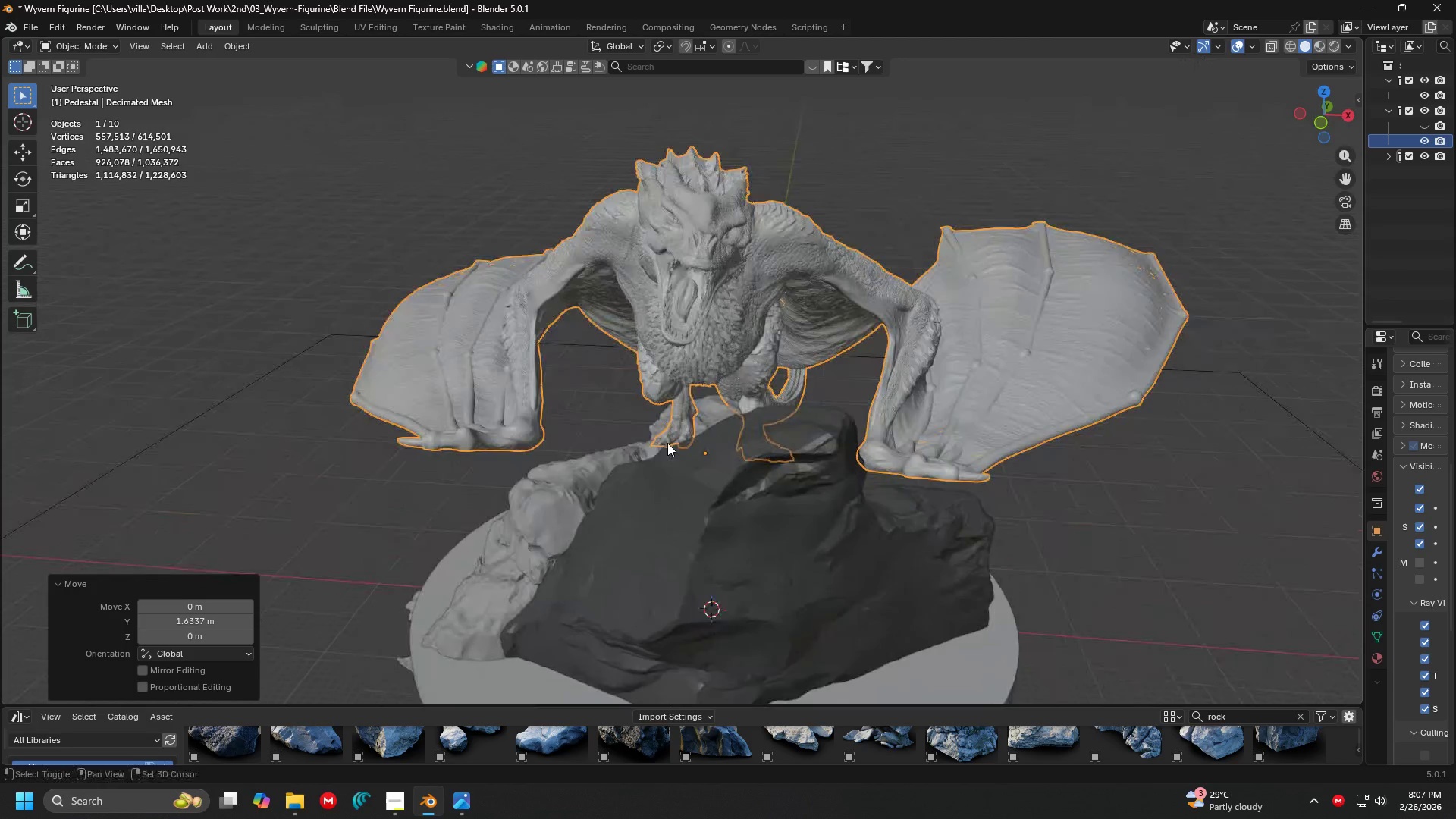 
hold_key(key=ShiftLeft, duration=0.31)
 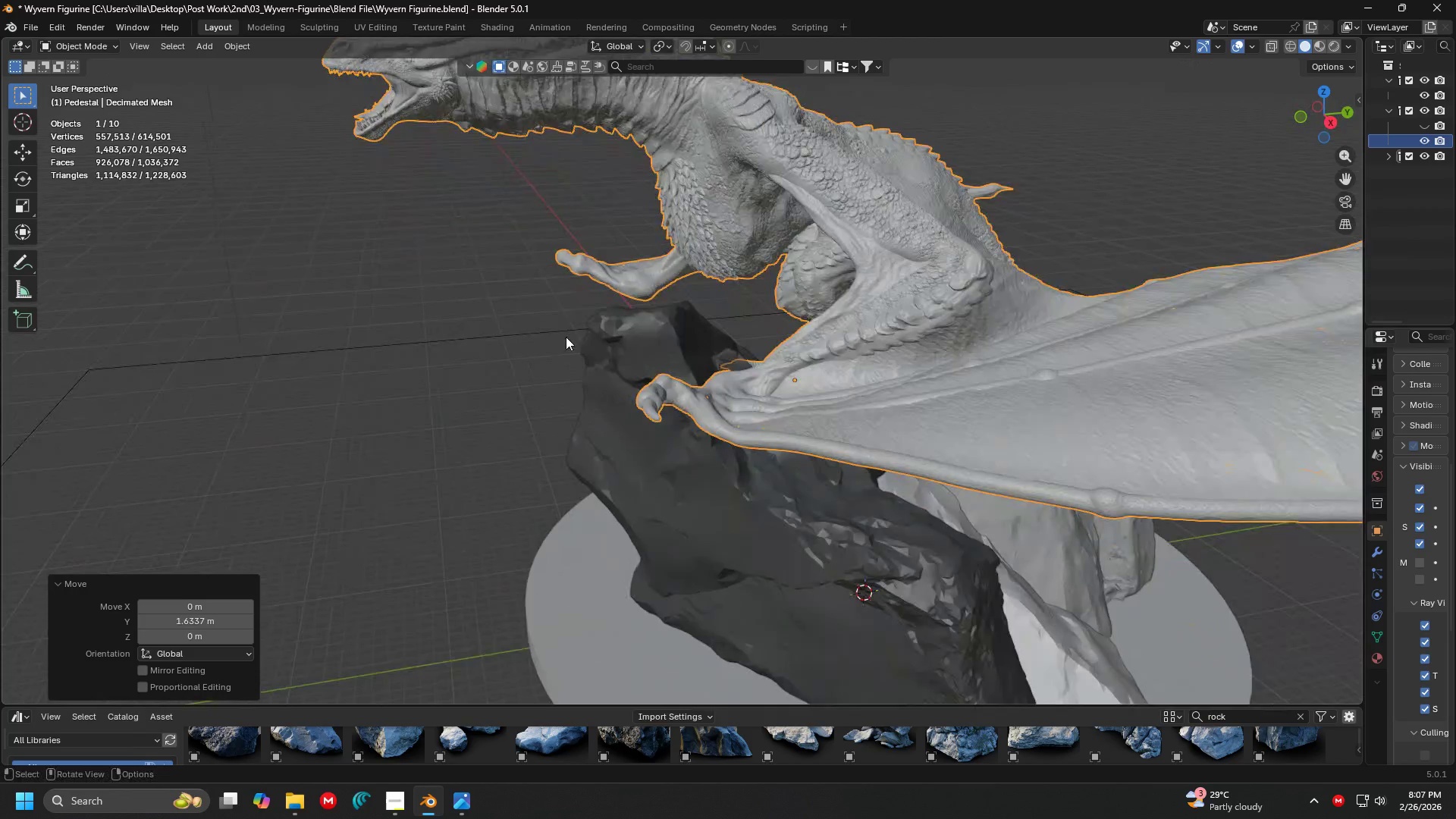 
scroll: coordinate [566, 337], scroll_direction: down, amount: 2.0
 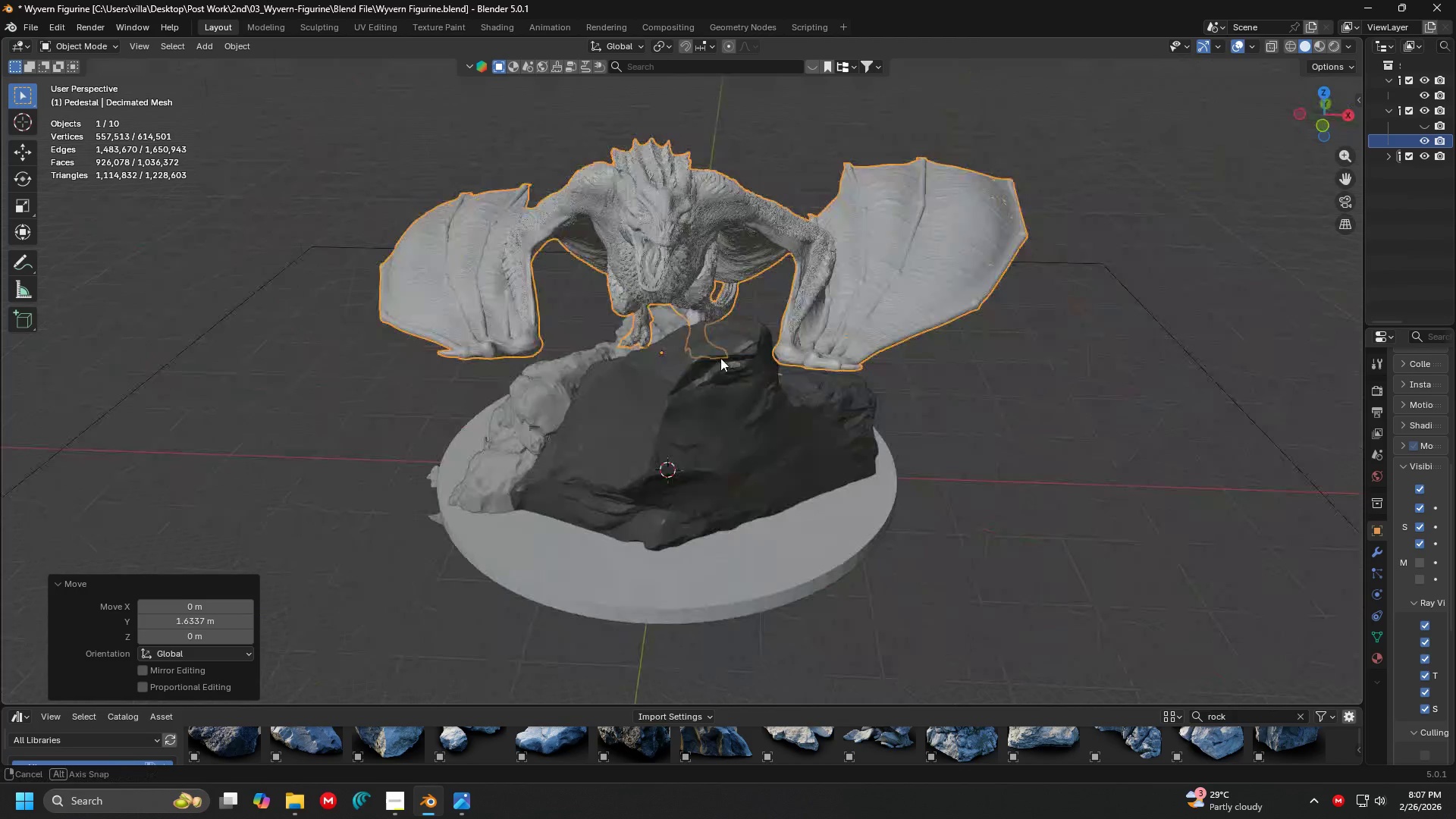 
key(Shift+ShiftLeft)
 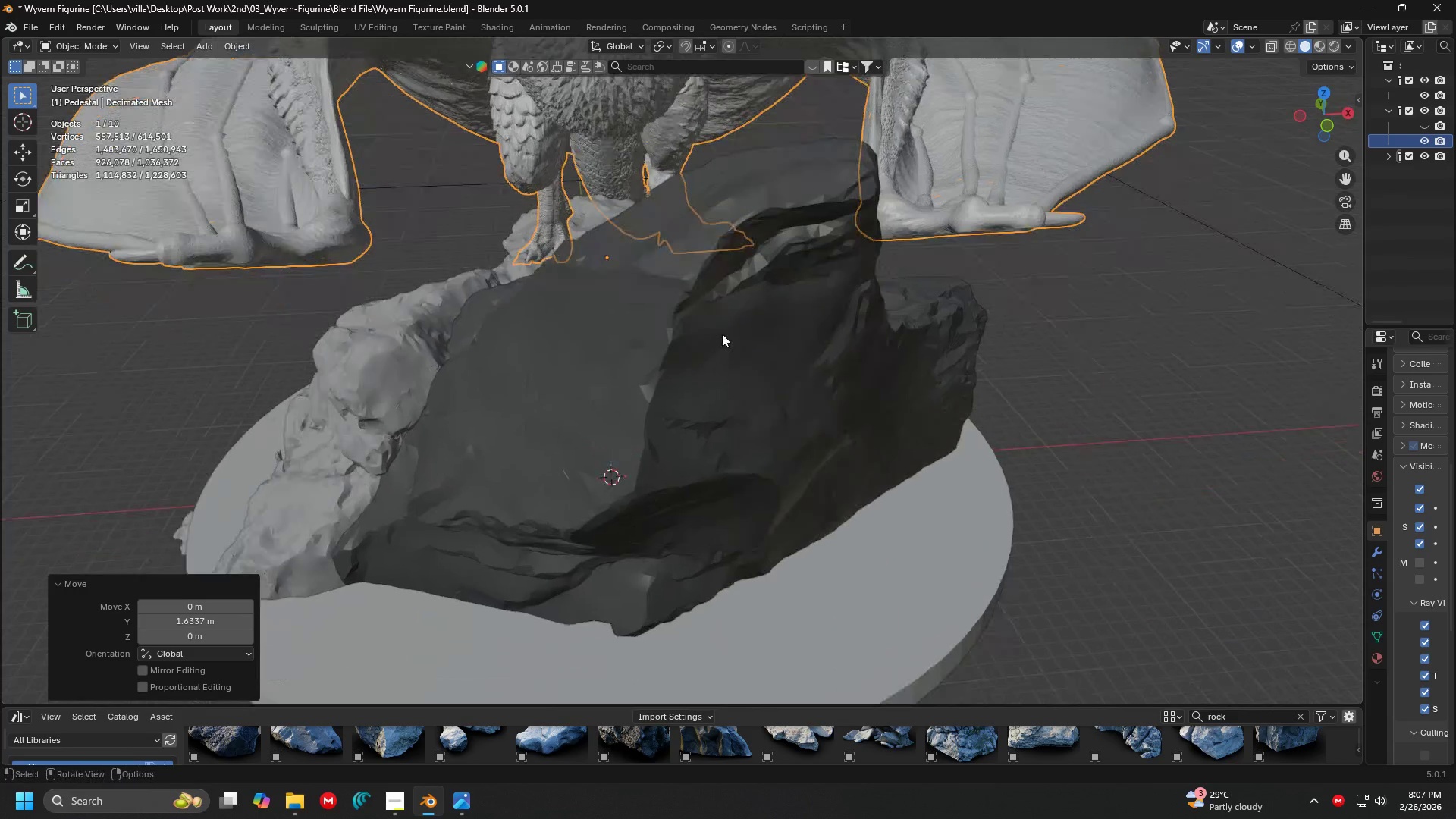 
scroll: coordinate [740, 358], scroll_direction: up, amount: 4.0
 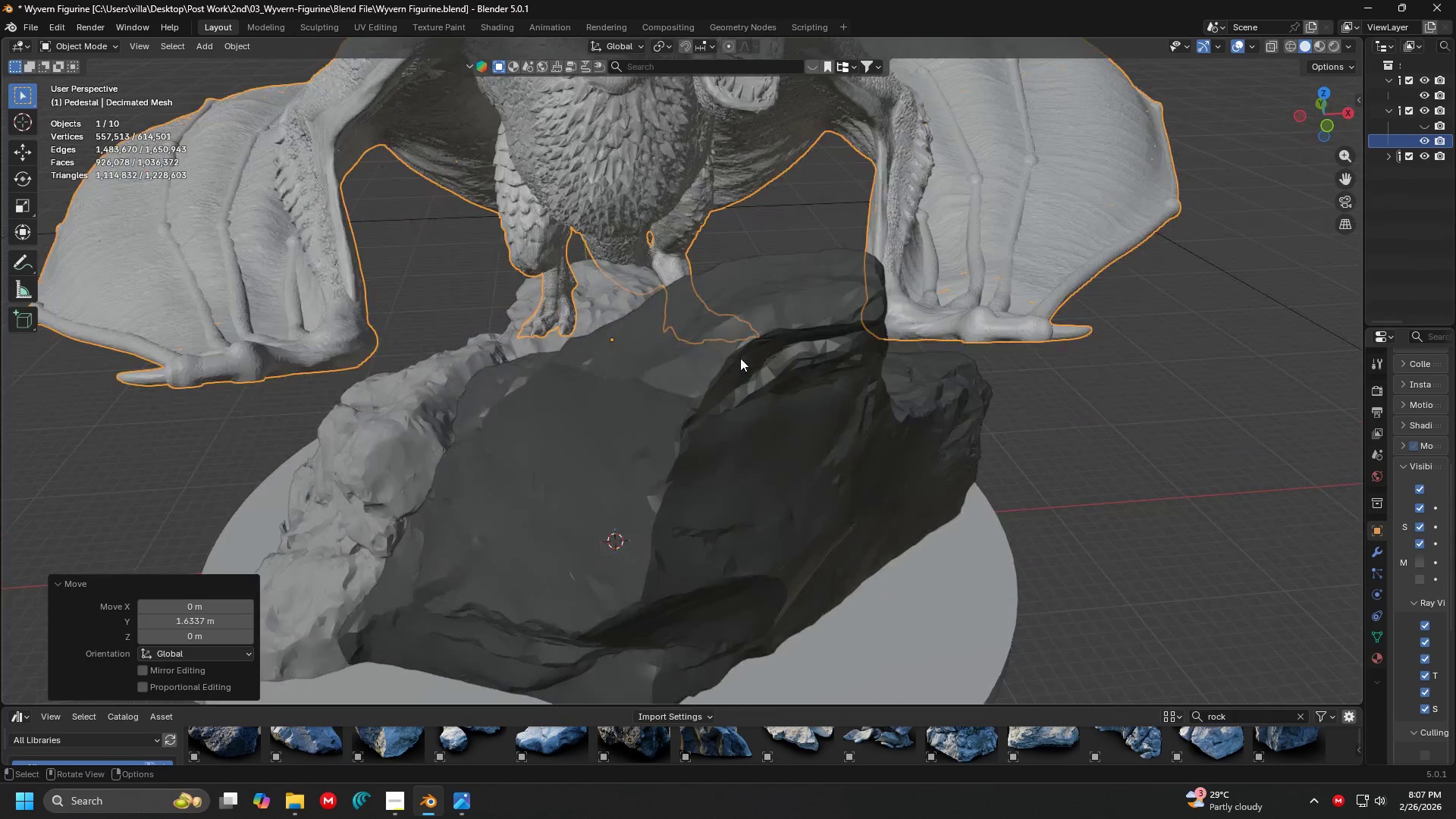 
scroll: coordinate [723, 336], scroll_direction: down, amount: 3.0
 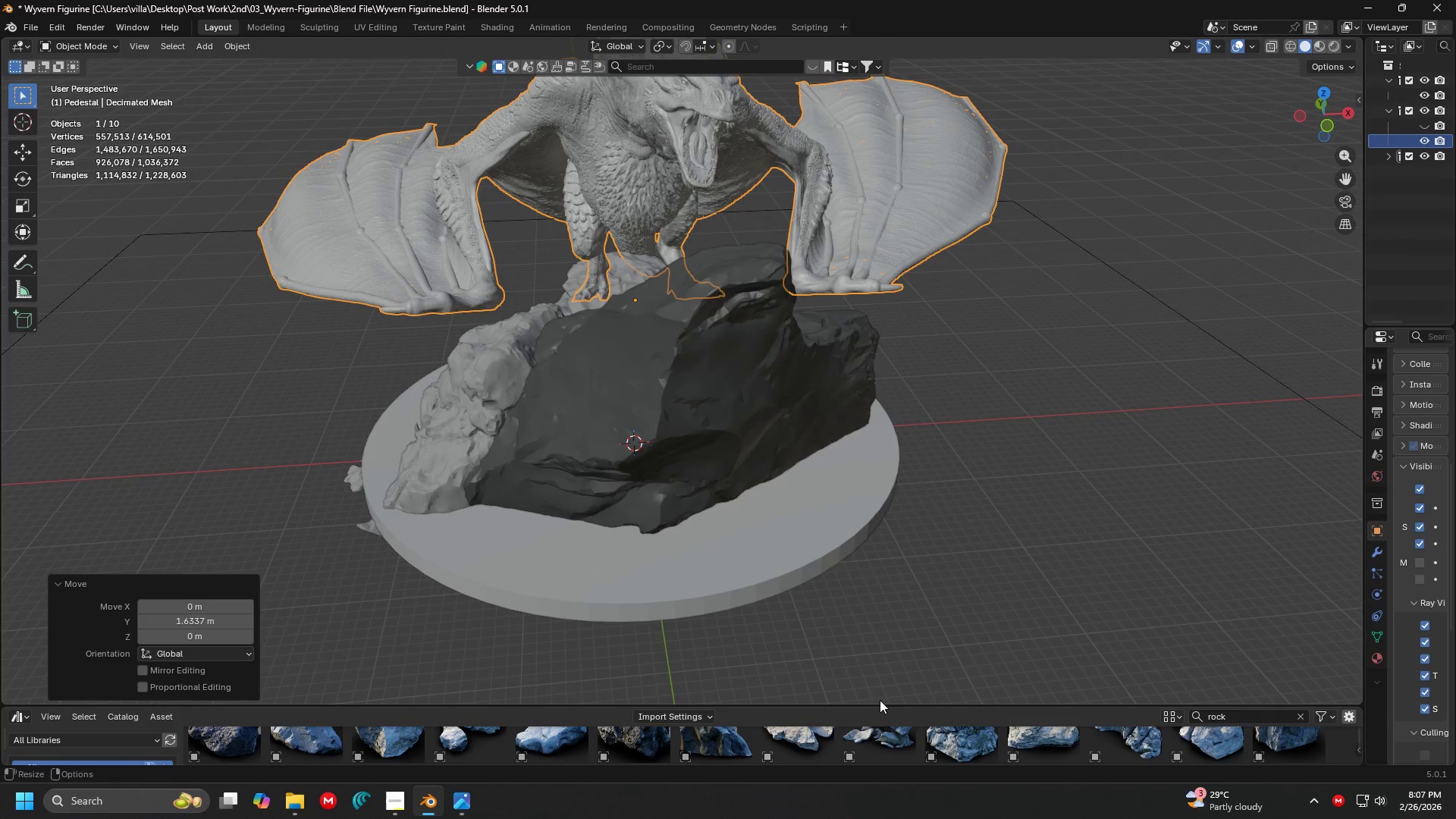 
left_click_drag(start_coordinate=[880, 701], to_coordinate=[849, 592])
 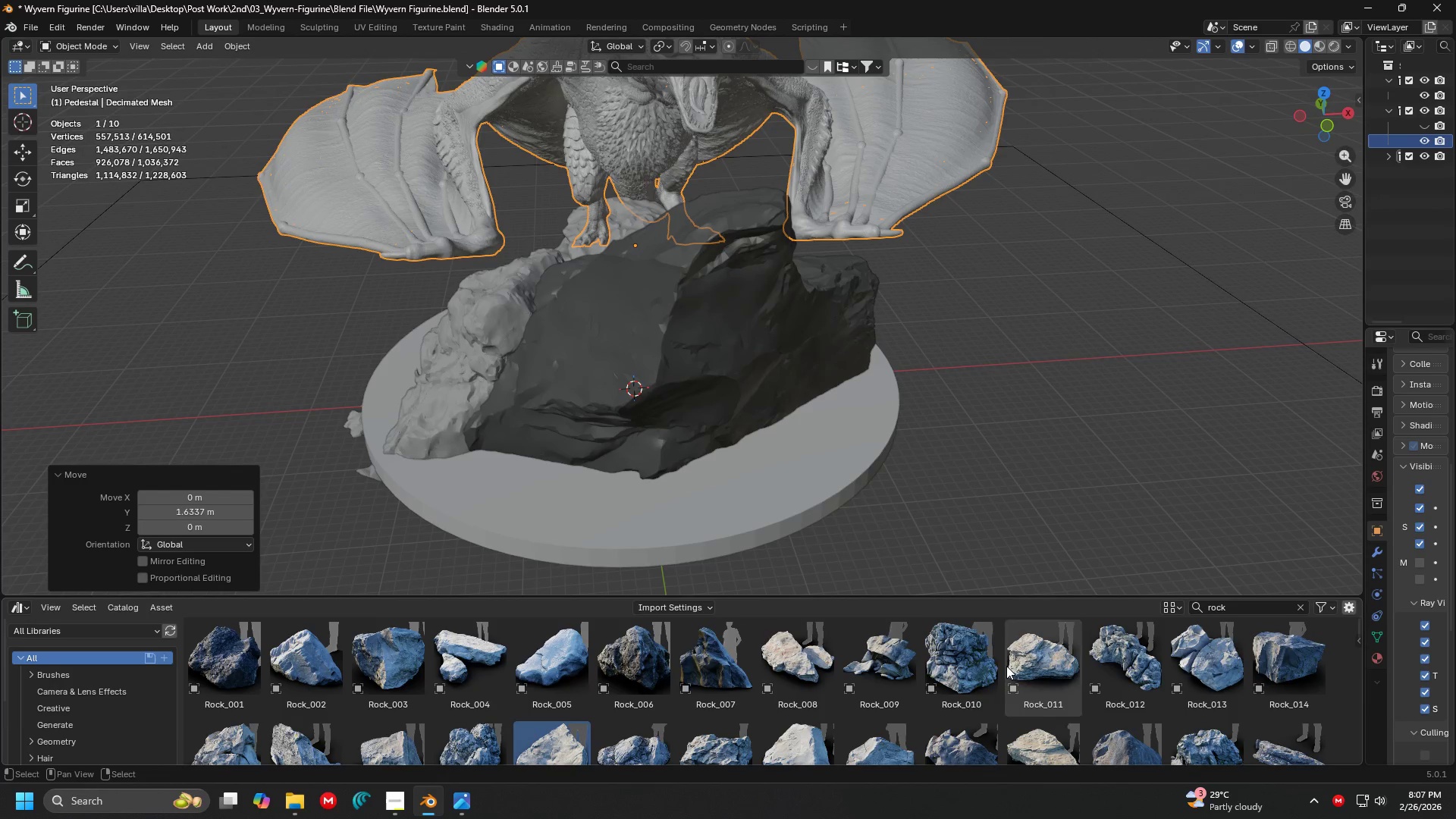 
left_click([937, 653])
 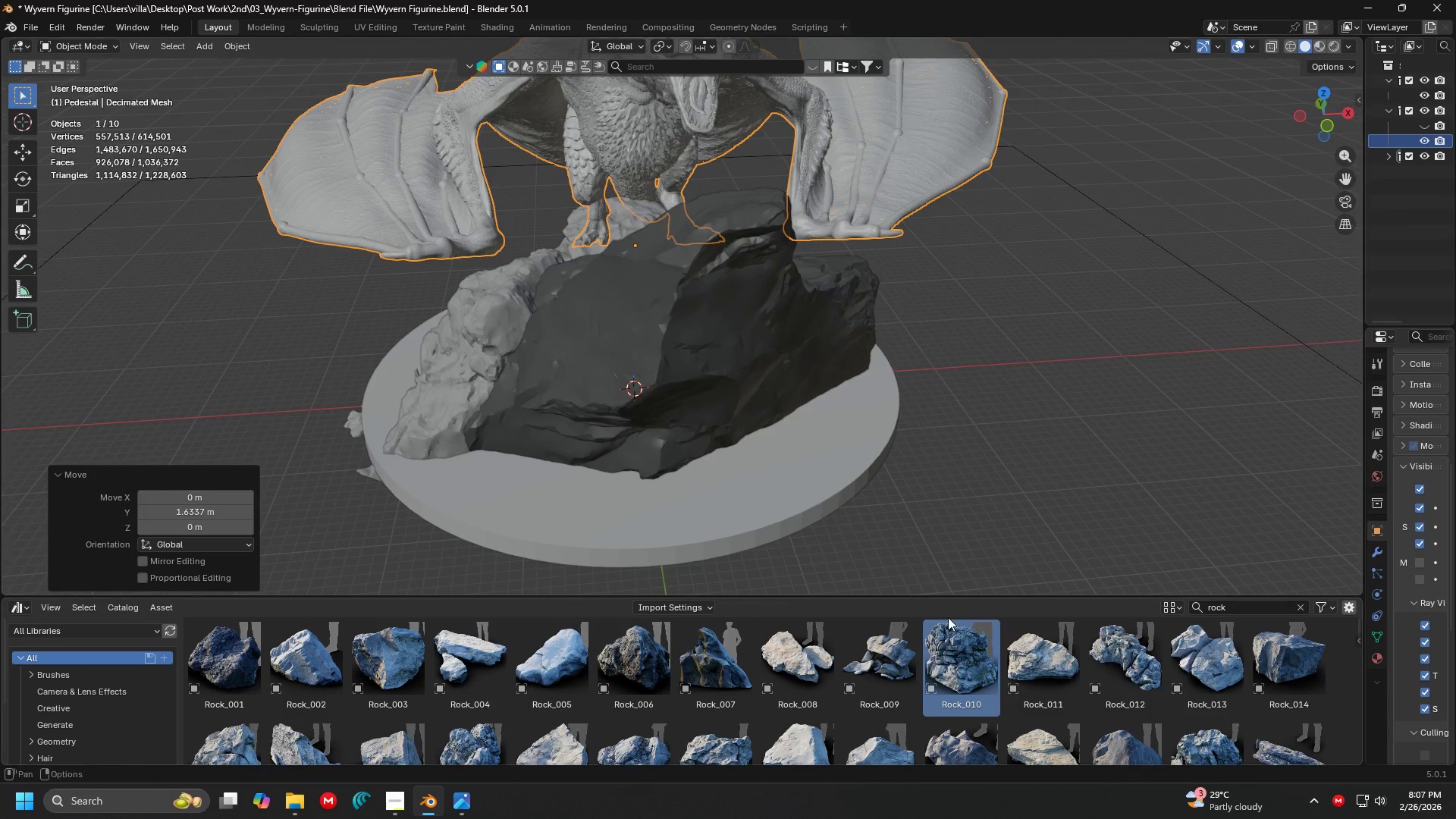 
key(Shift+ShiftLeft)
 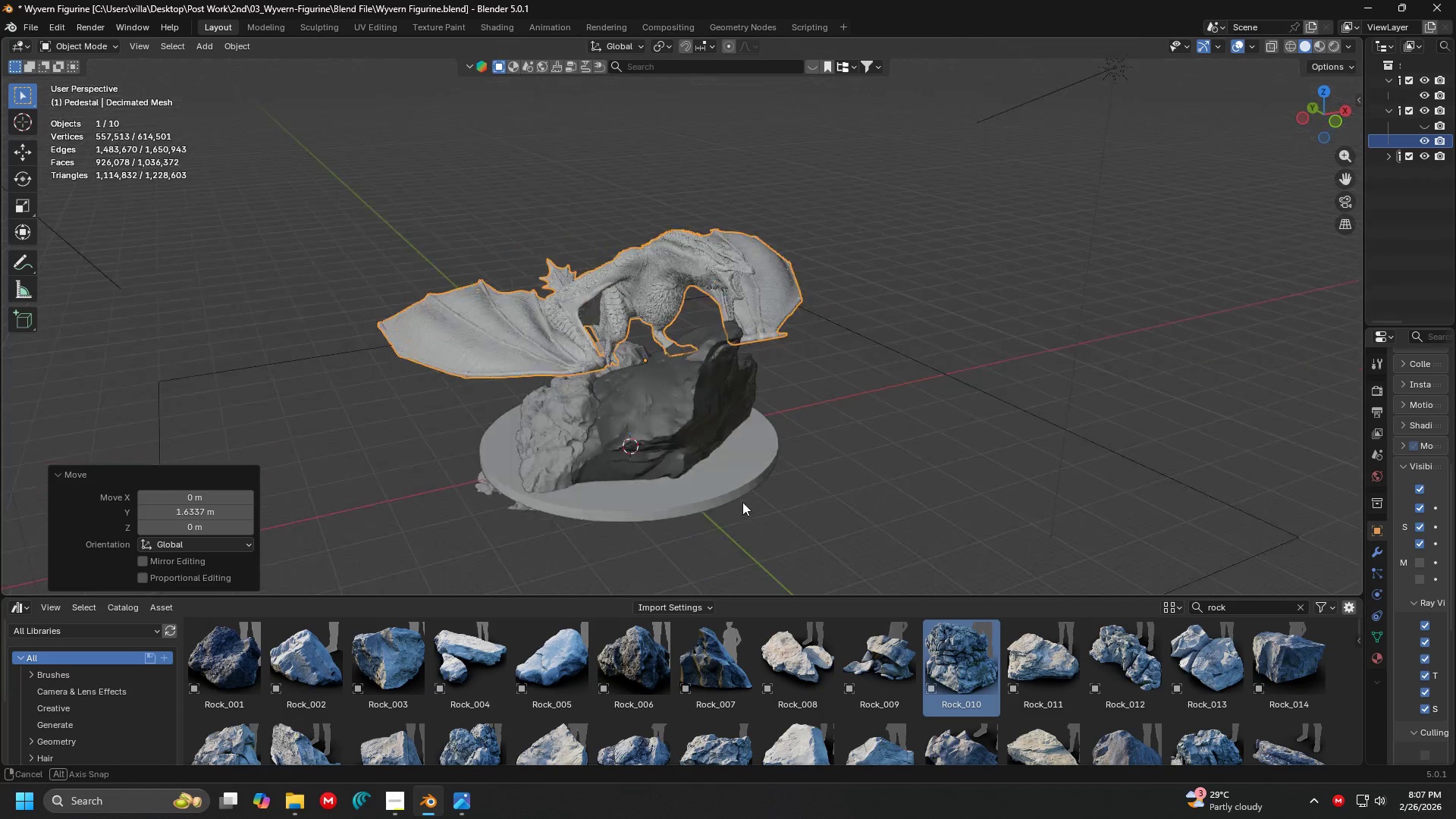 
scroll: coordinate [704, 445], scroll_direction: down, amount: 4.0
 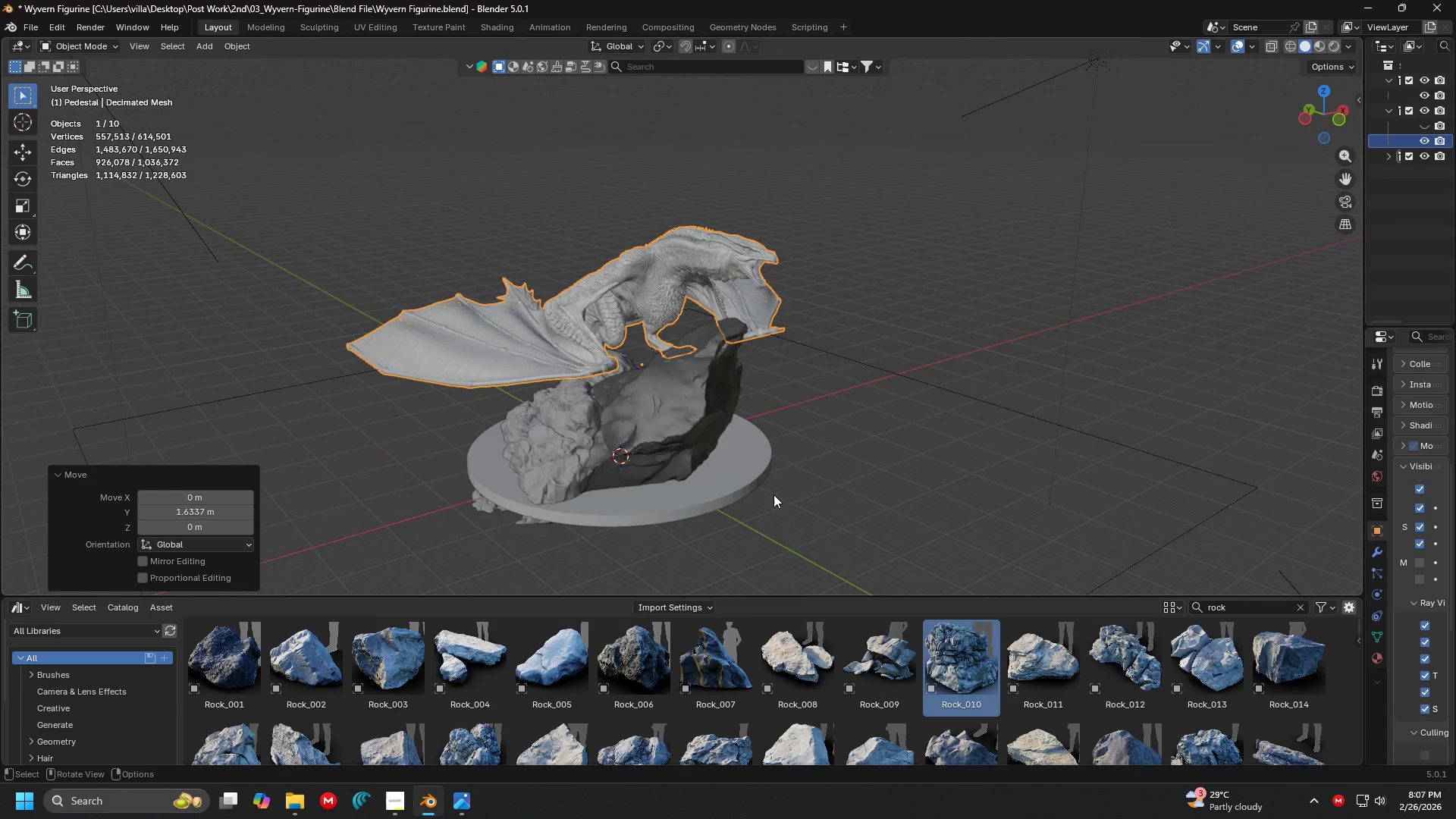 
scroll: coordinate [833, 480], scroll_direction: up, amount: 3.0
 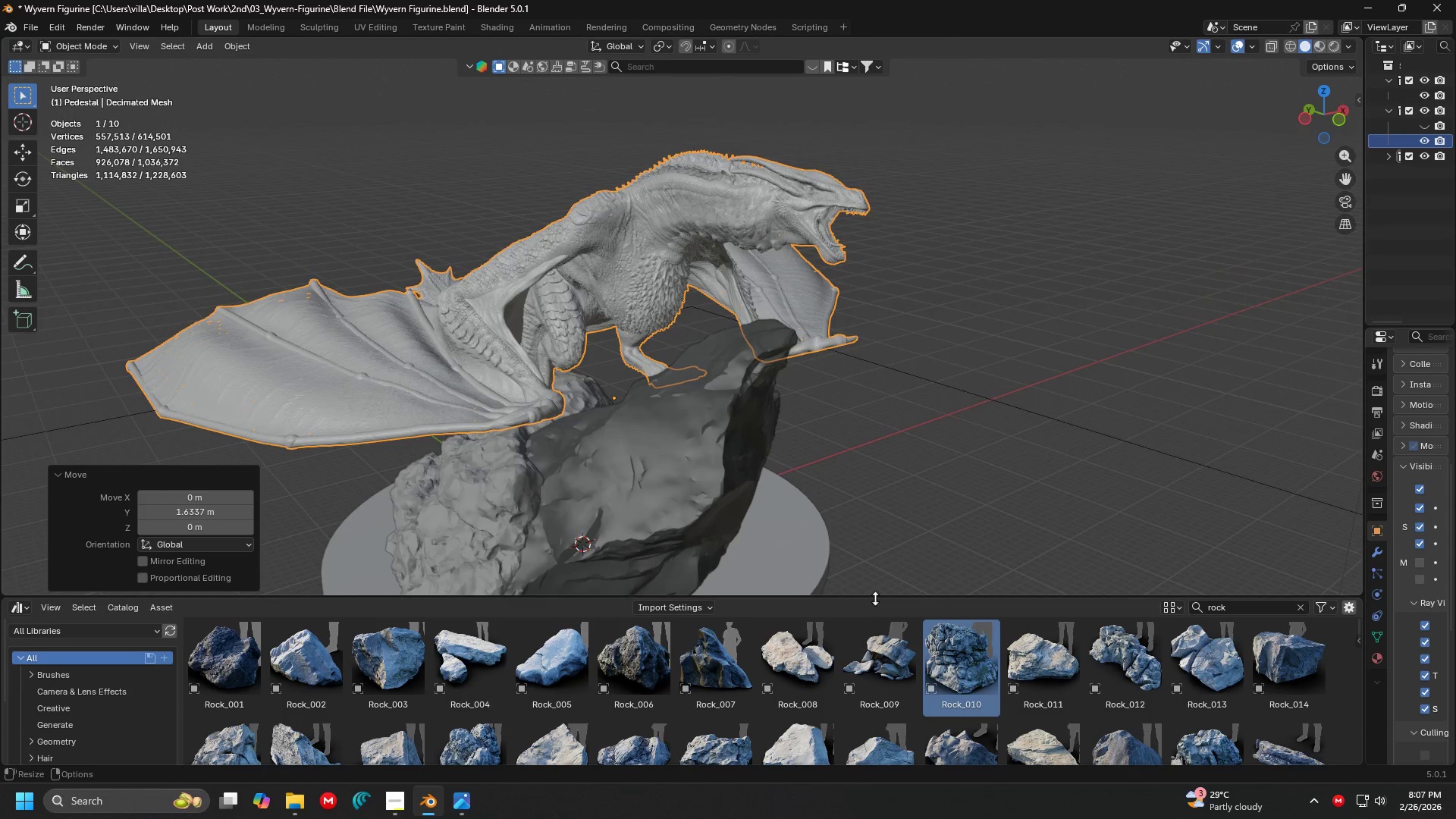 
left_click_drag(start_coordinate=[876, 597], to_coordinate=[873, 732])
 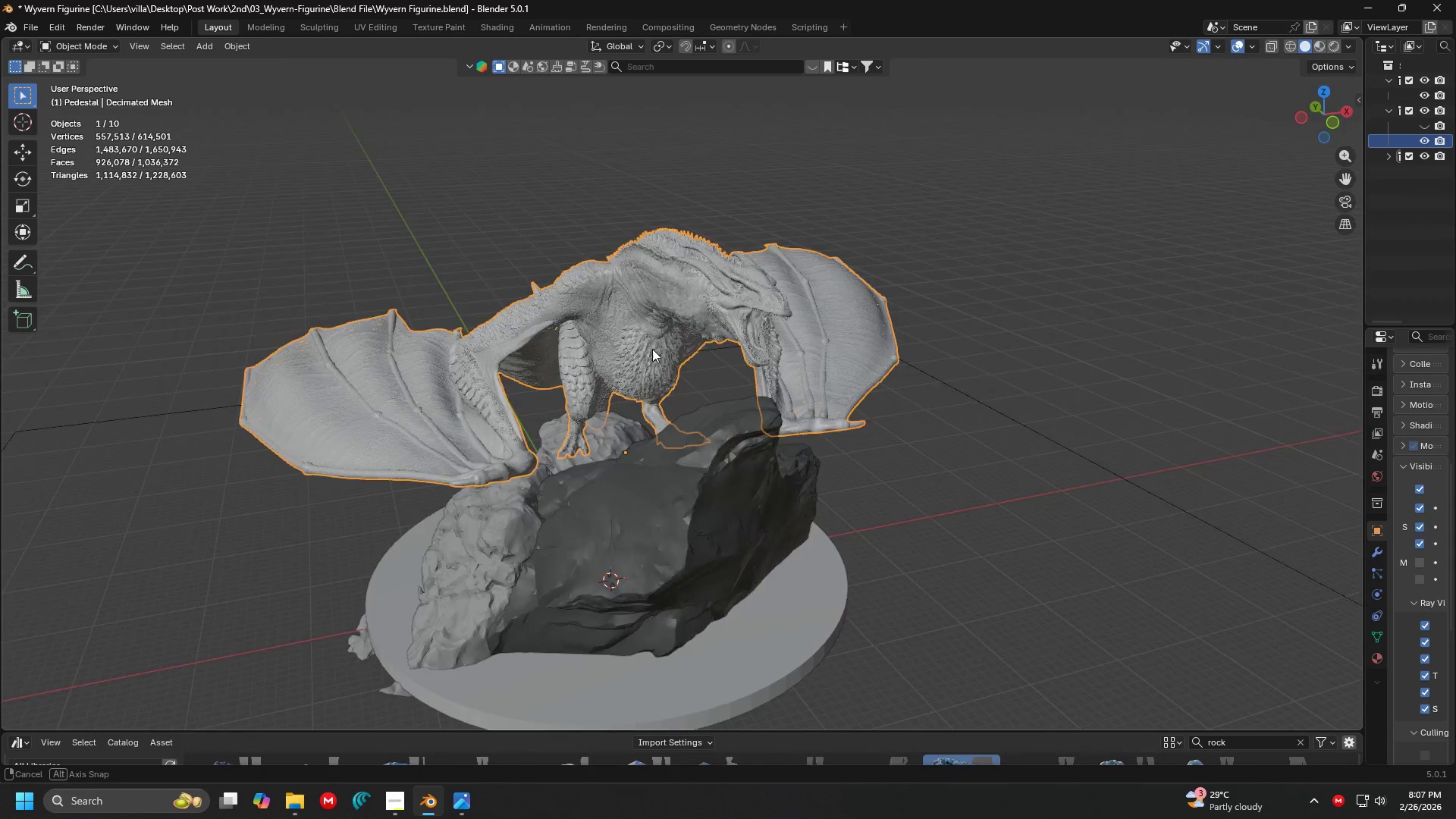 
scroll: coordinate [556, 330], scroll_direction: up, amount: 3.0
 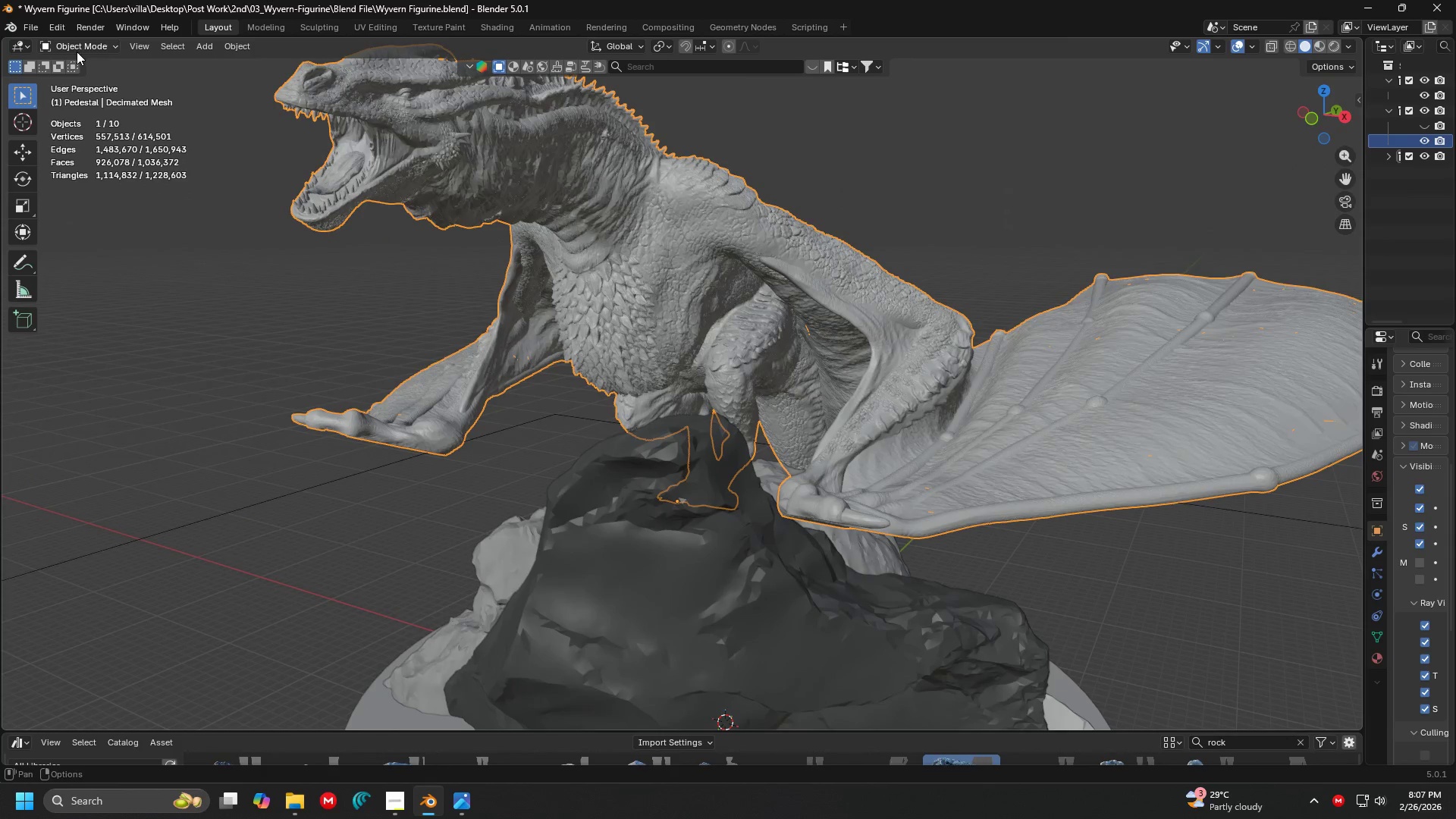 
left_click([80, 45])
 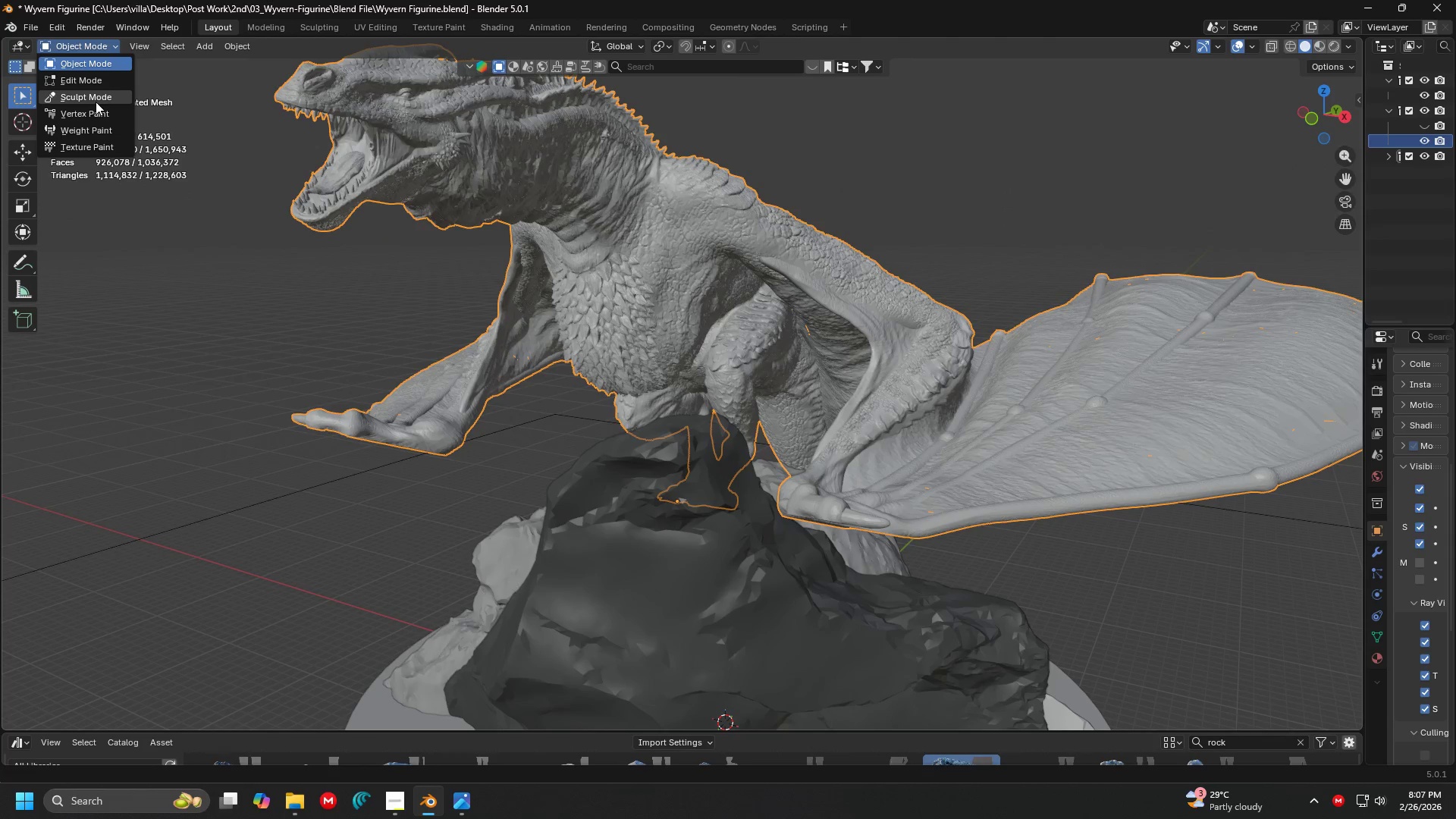 
left_click([96, 102])
 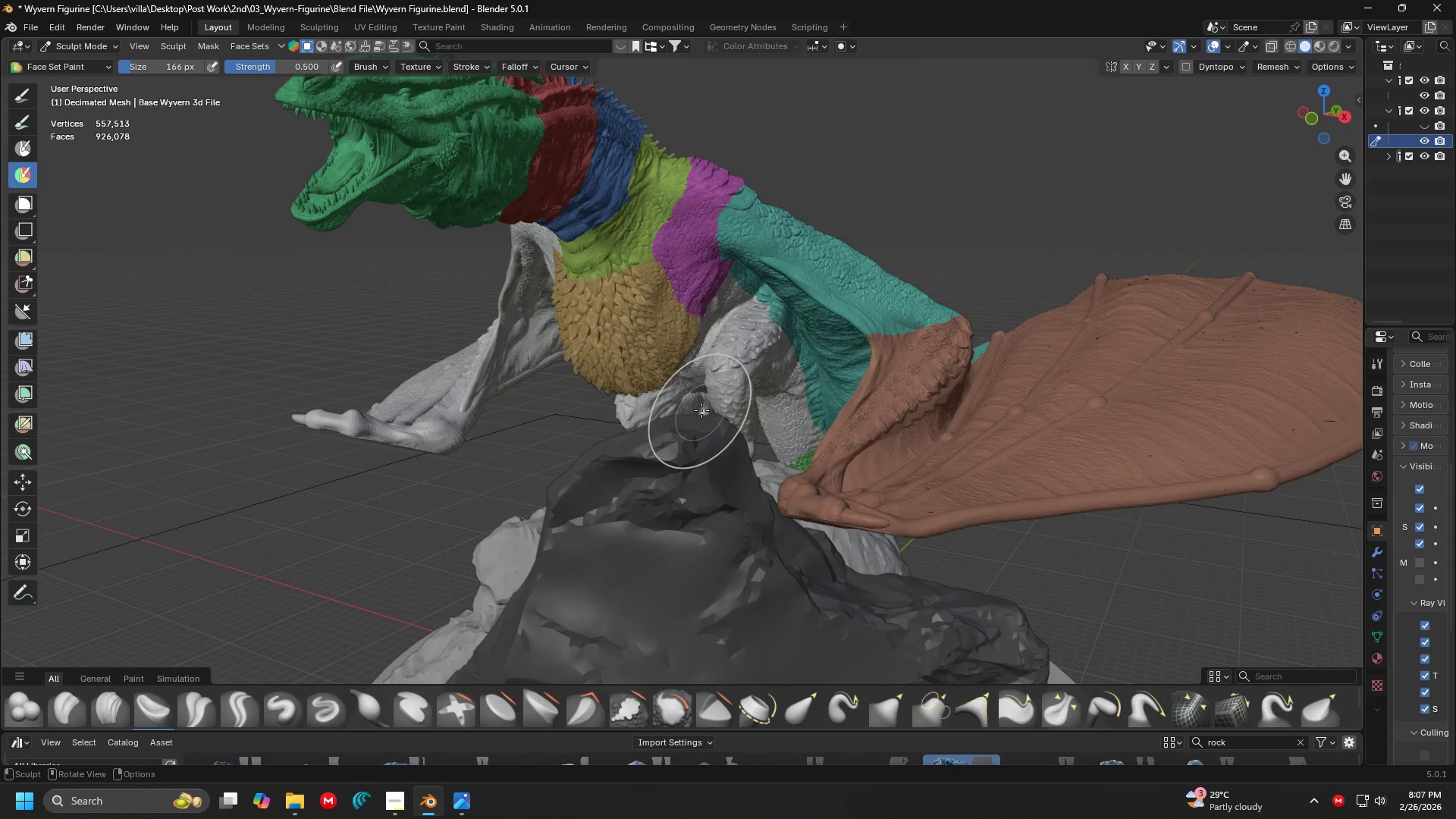 
scroll: coordinate [790, 336], scroll_direction: up, amount: 4.0
 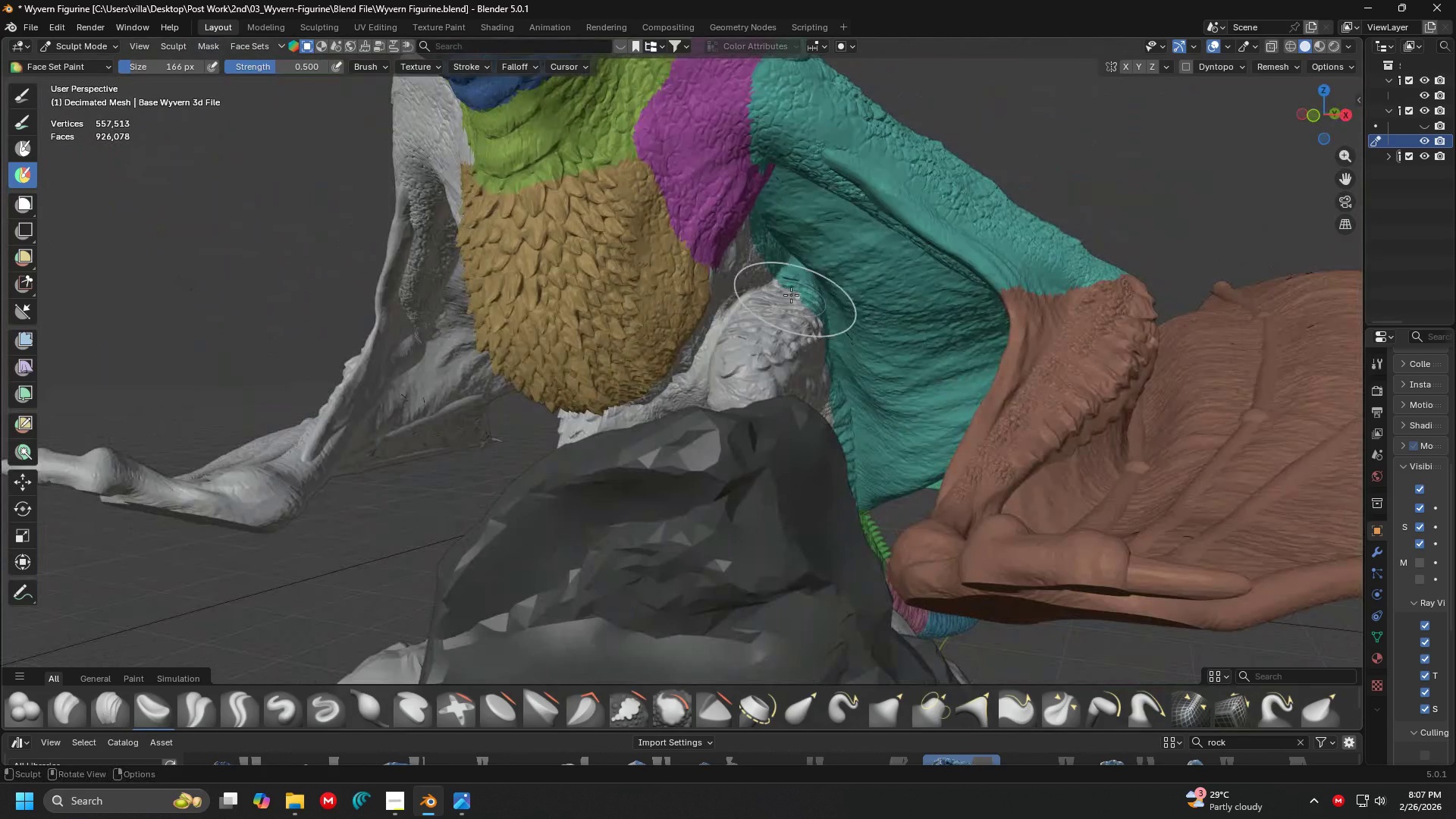 
key(Shift+ShiftLeft)
 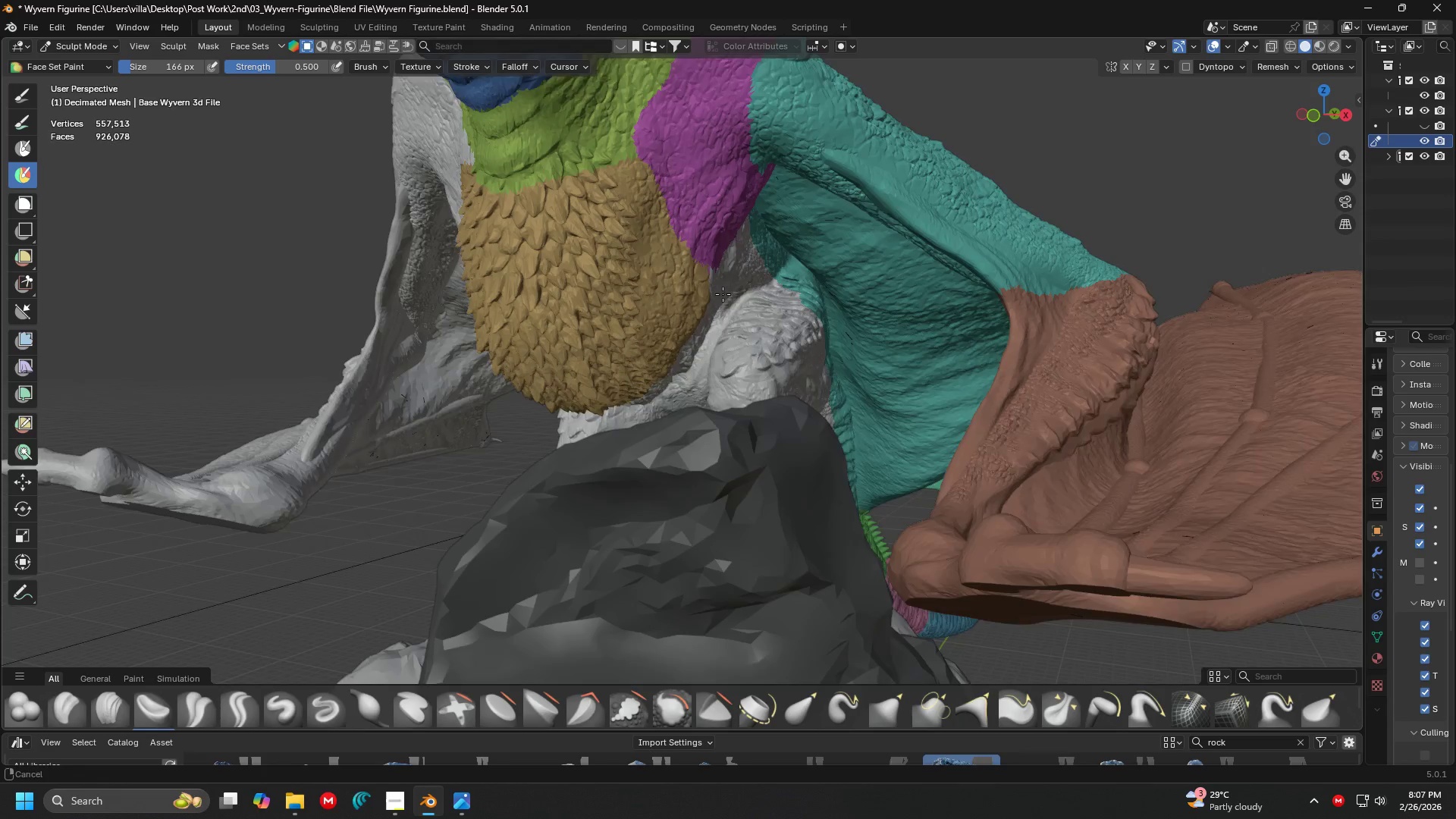 
key(Shift+ShiftLeft)
 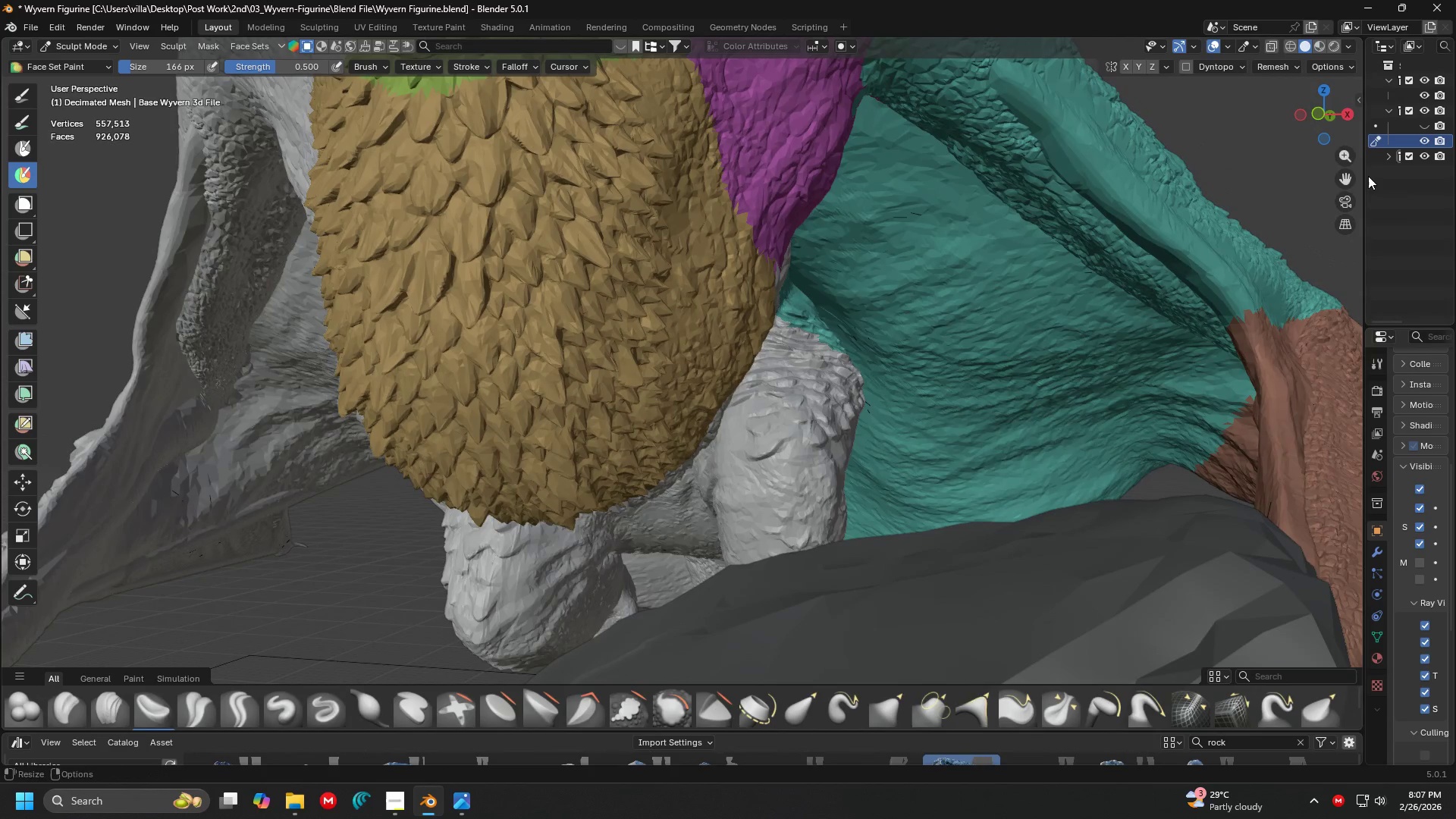 
scroll: coordinate [725, 259], scroll_direction: up, amount: 5.0
 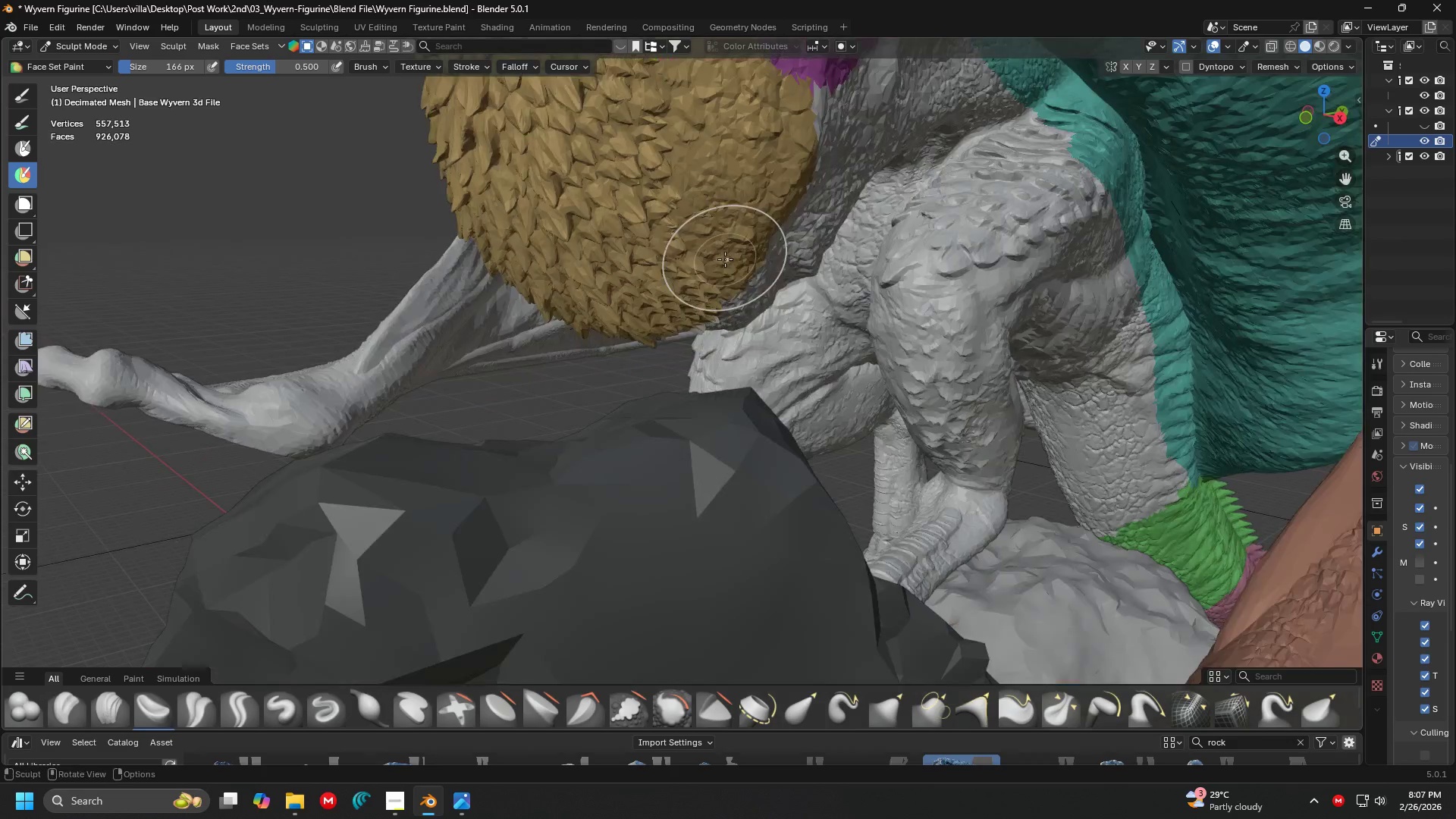 
left_click_drag(start_coordinate=[1367, 175], to_coordinate=[1116, 221])
 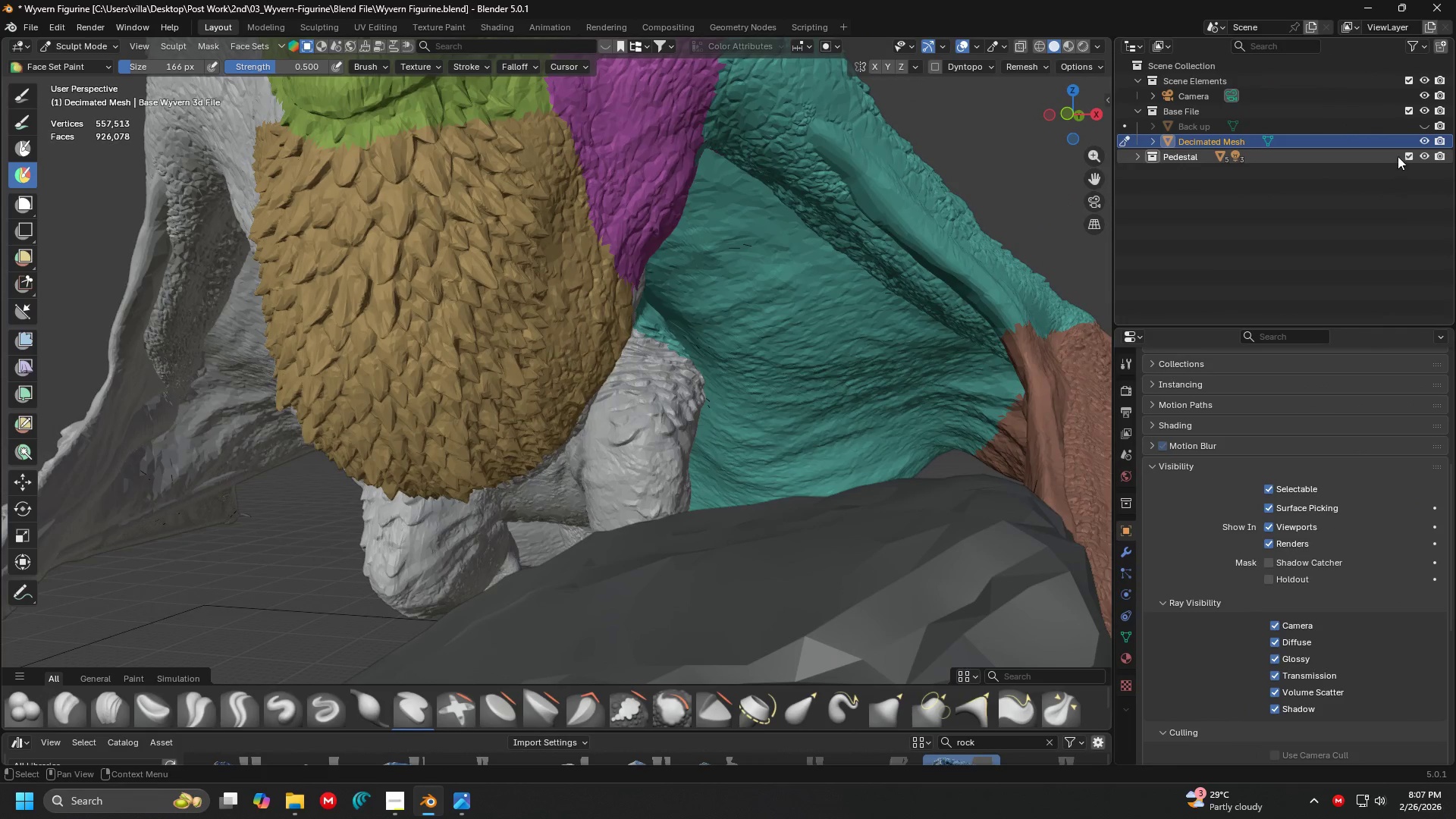 
left_click([1410, 156])
 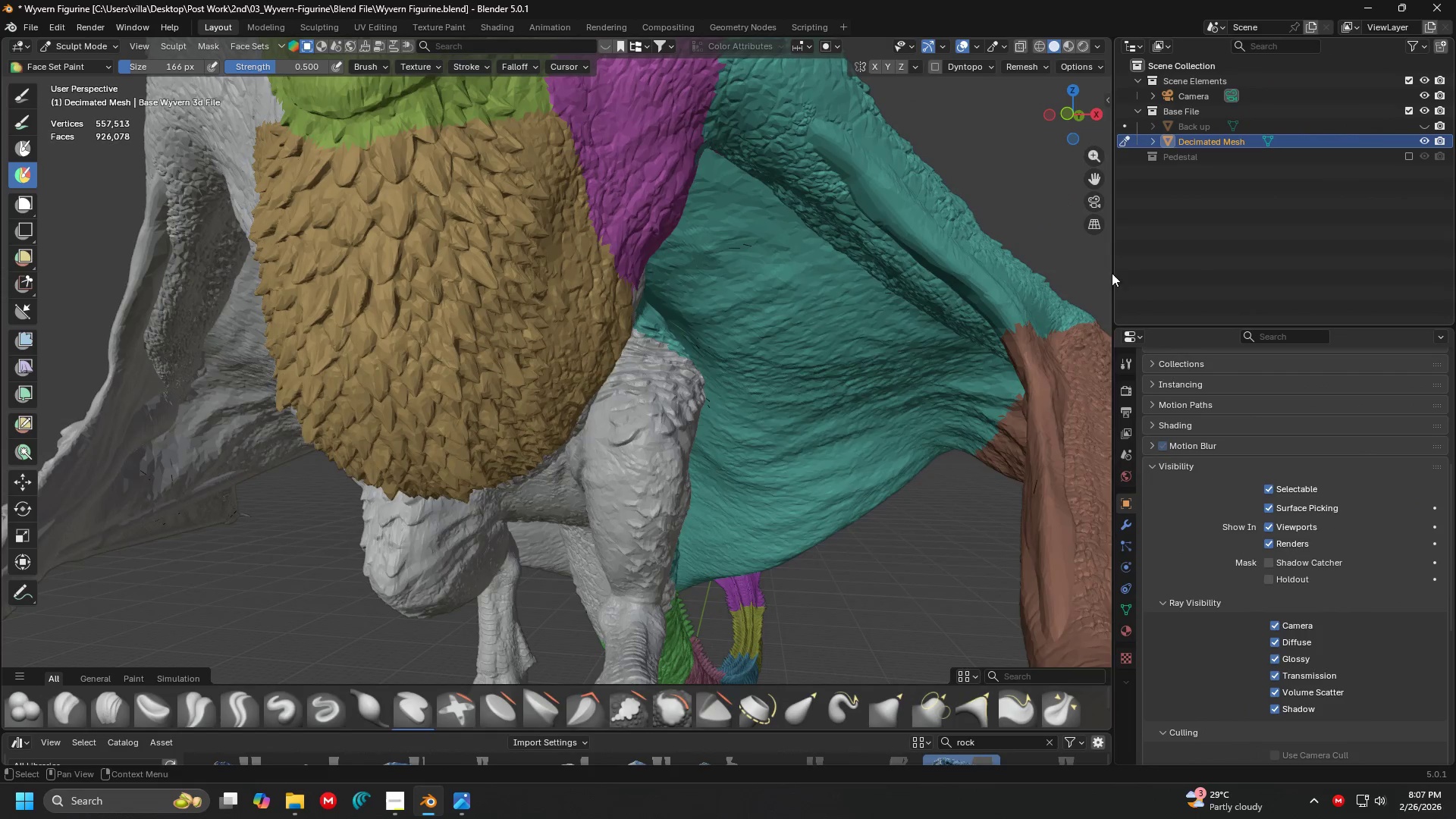 
key(Shift+ShiftLeft)
 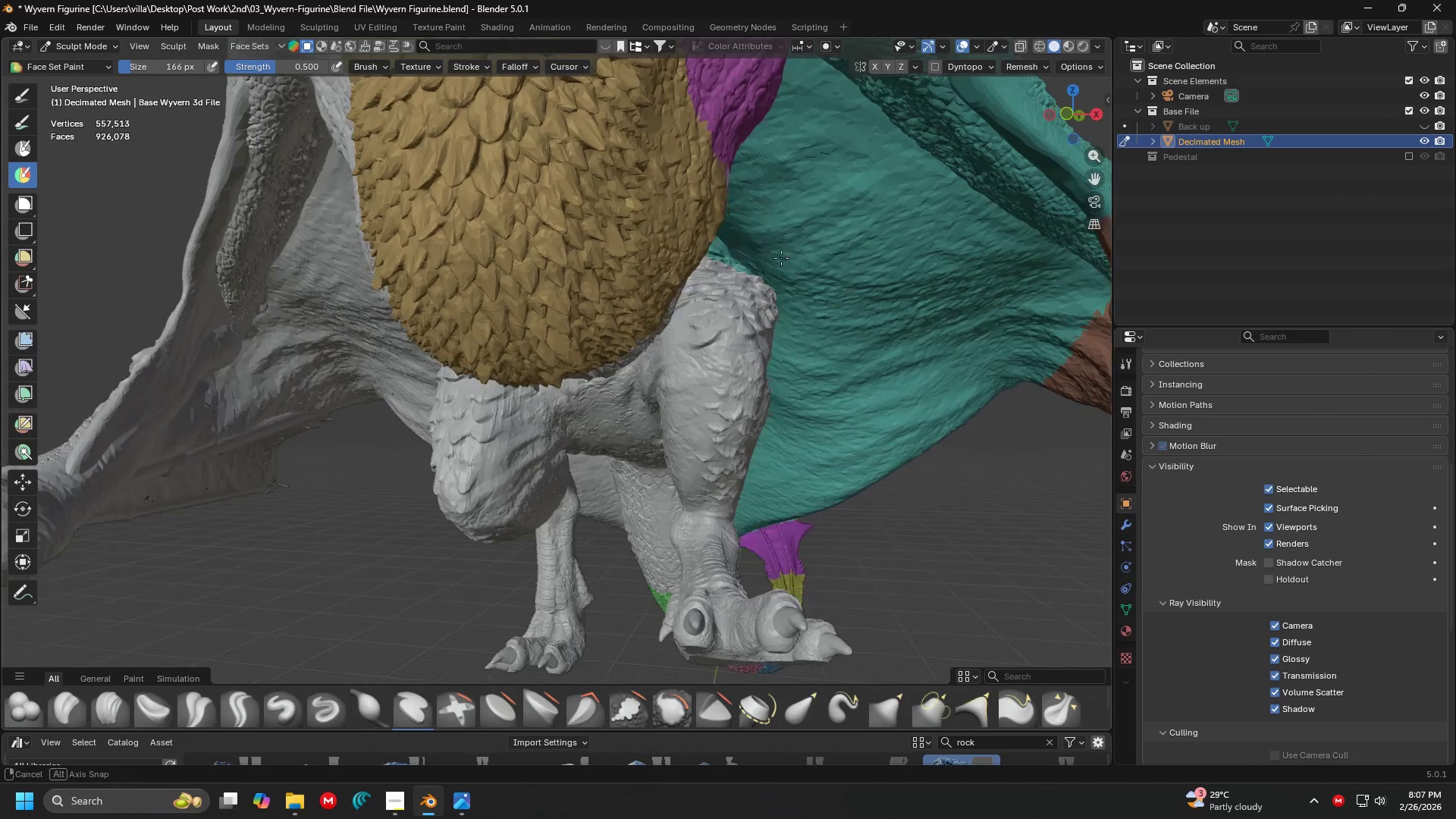 
key(Shift+ShiftLeft)
 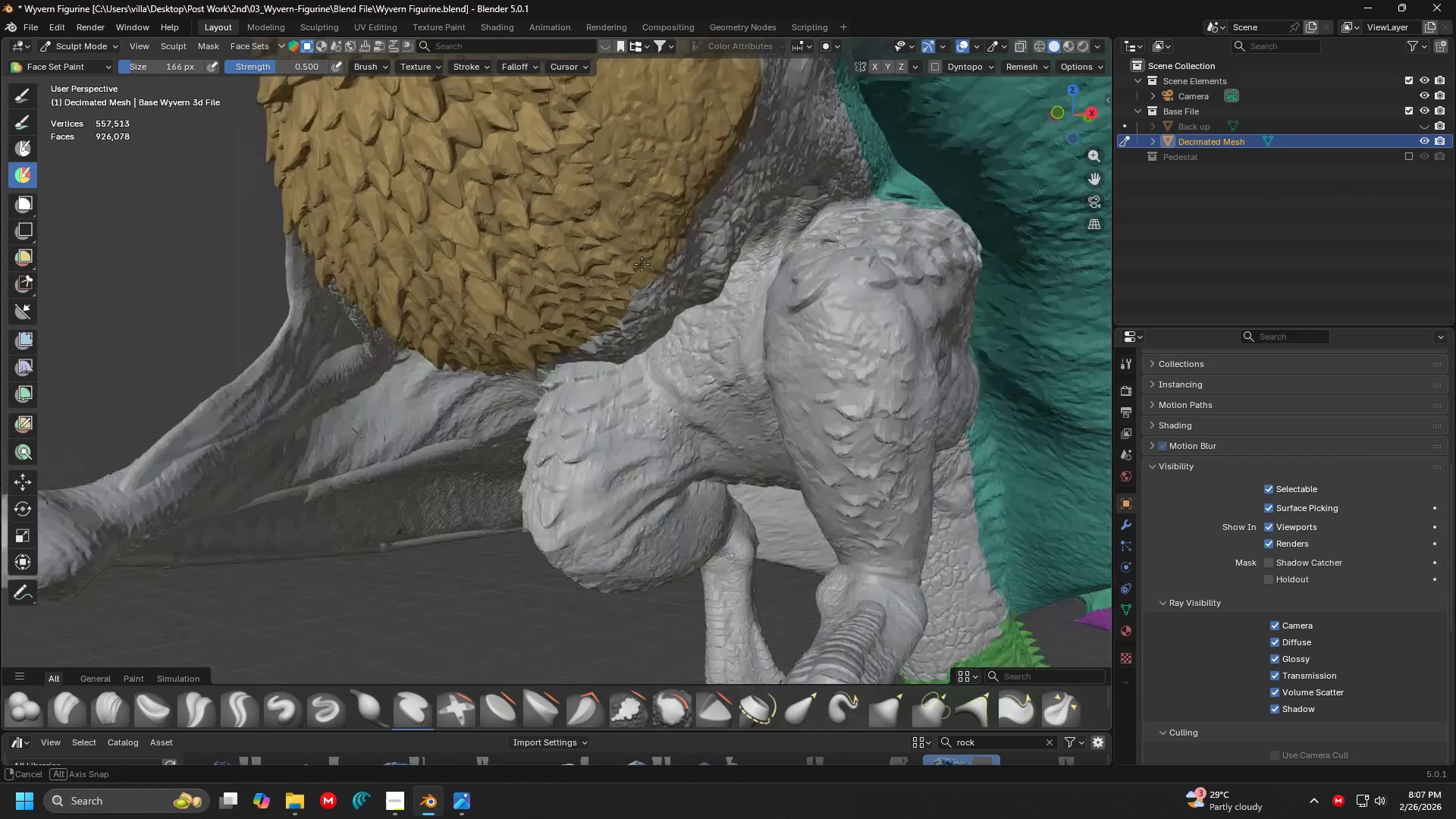 
scroll: coordinate [704, 296], scroll_direction: up, amount: 4.0
 